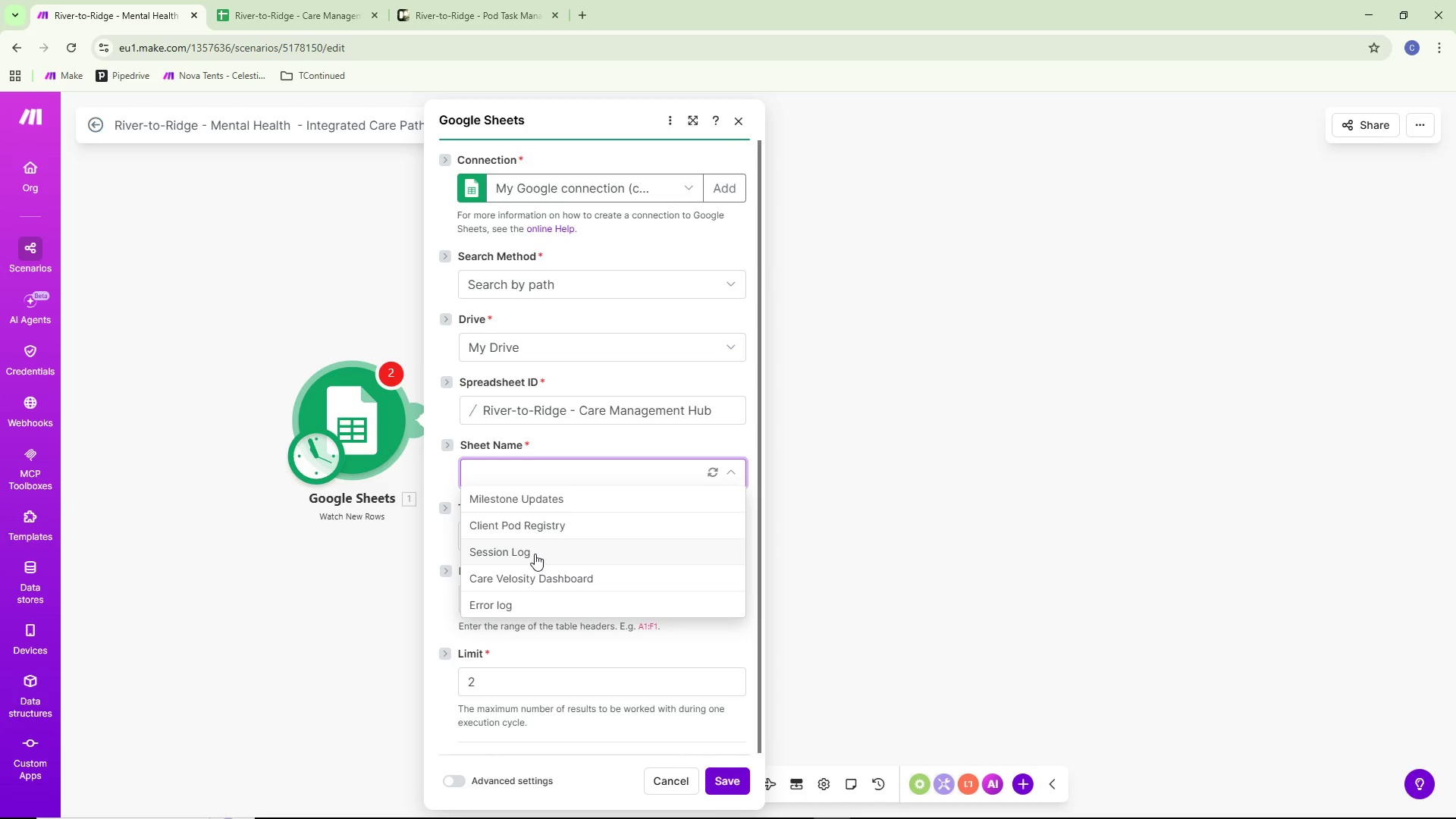 
wait(13.55)
 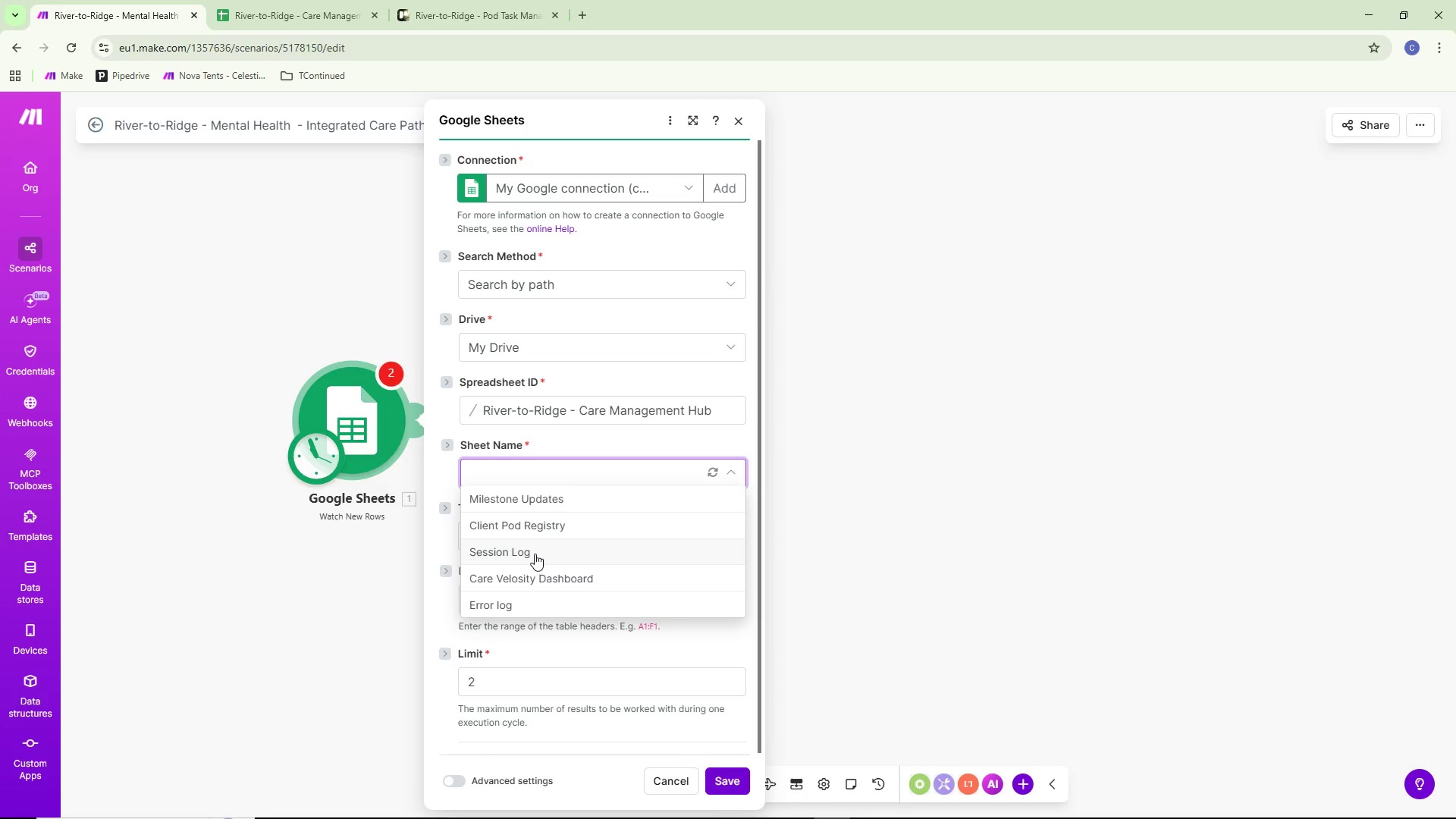 
left_click([595, 497])
 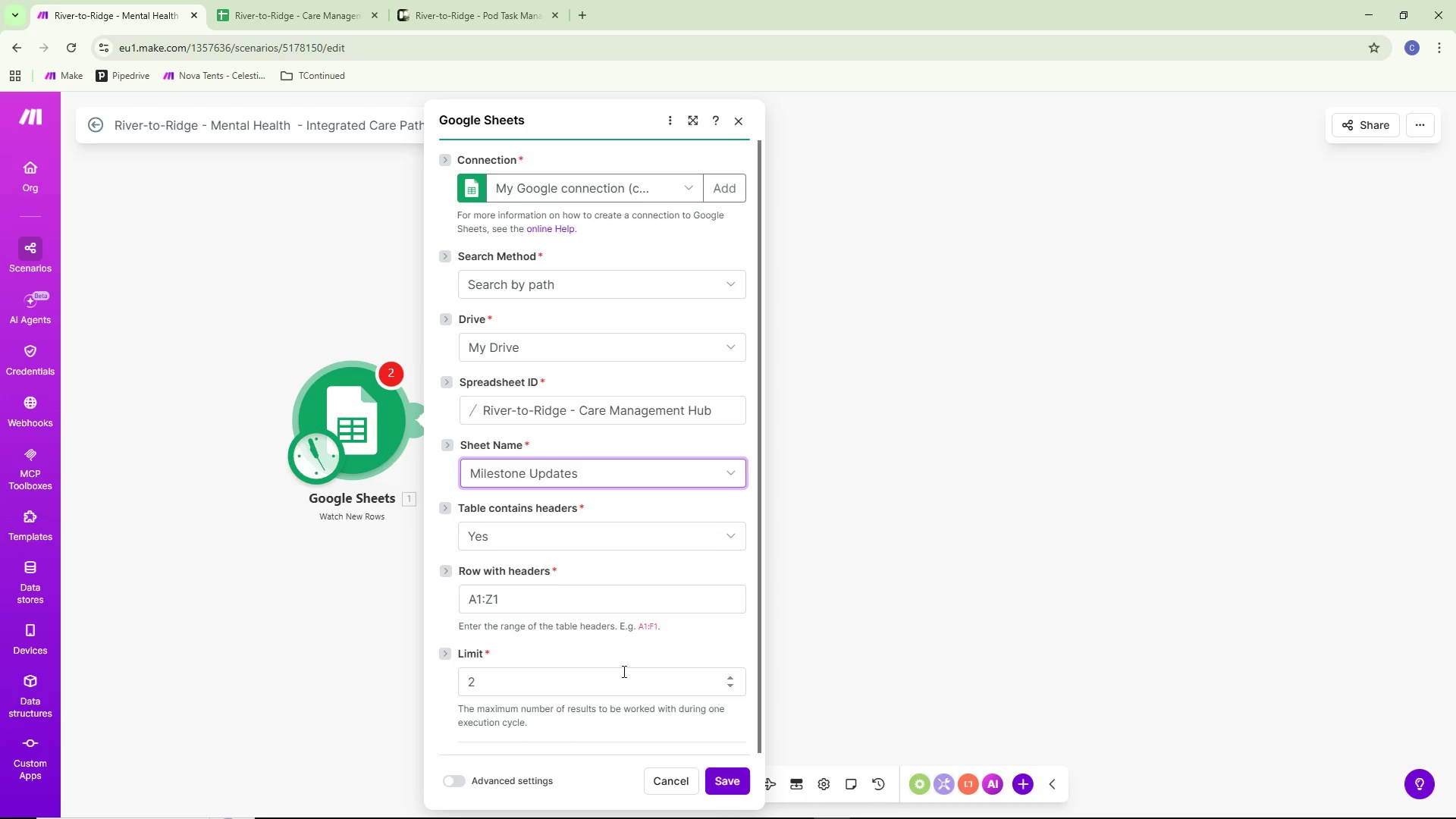 
scroll: coordinate [621, 667], scroll_direction: down, amount: 2.0
 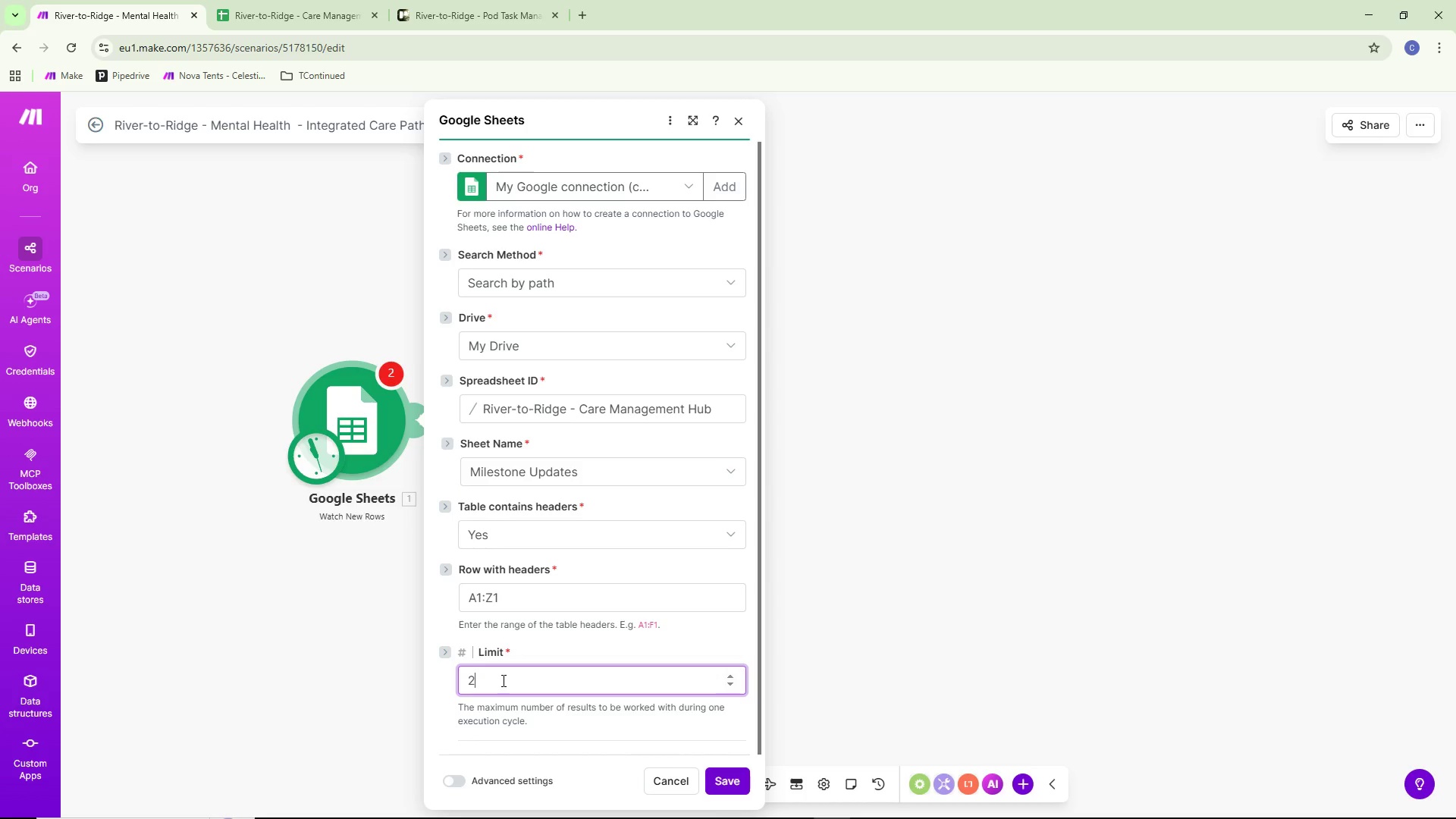 
key(Backspace)
 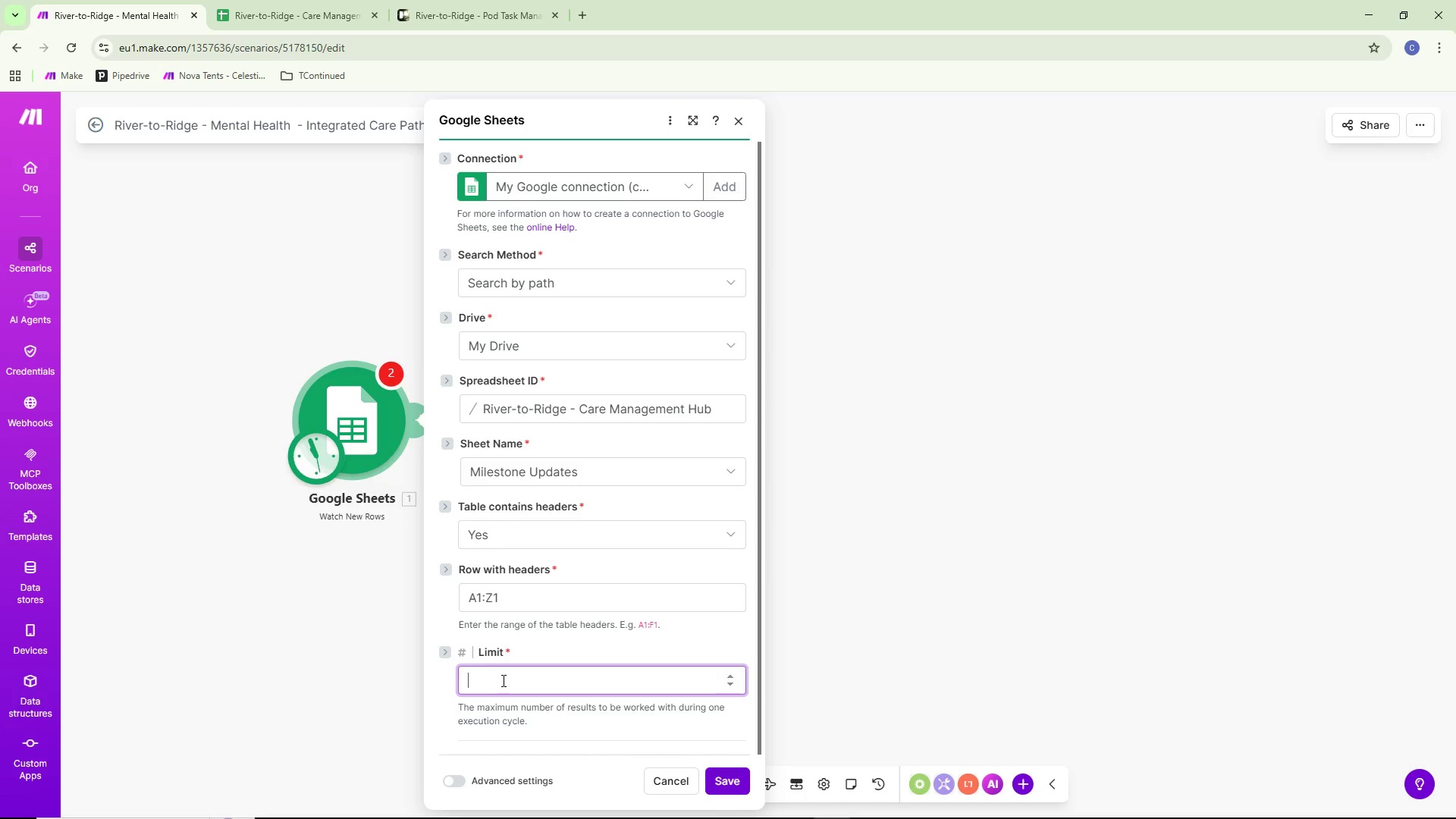 
key(1)
 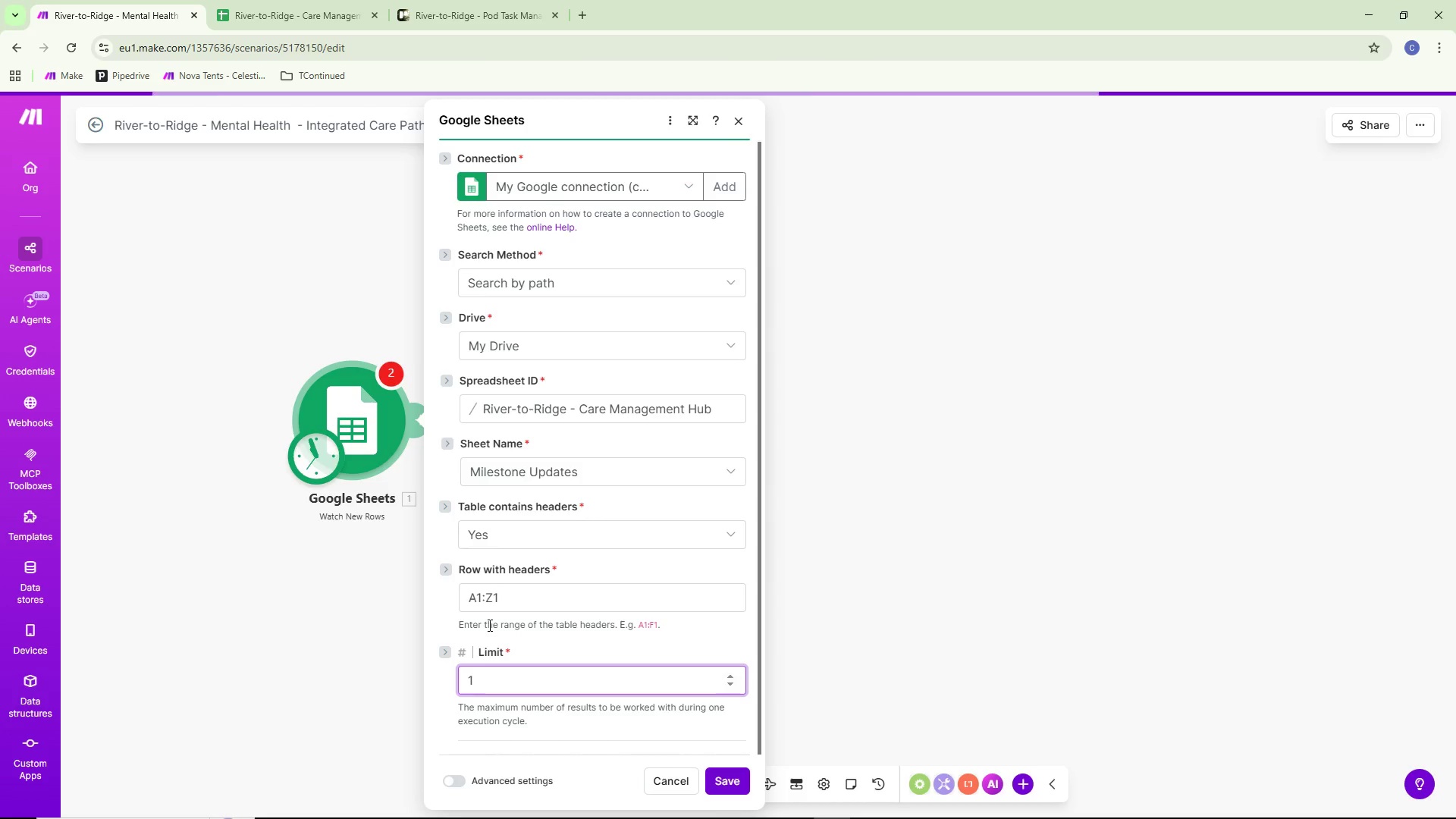 
wait(13.25)
 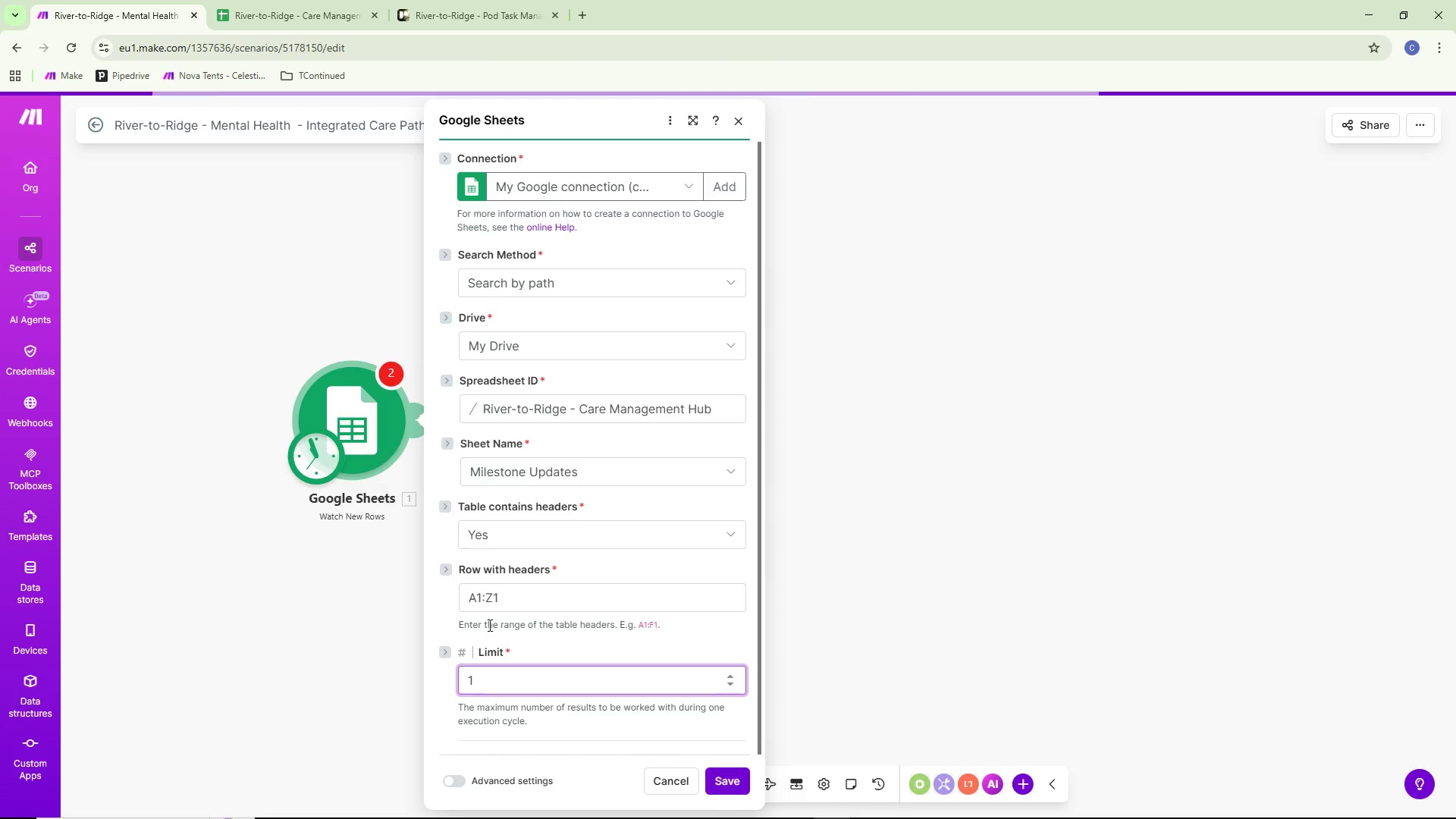 
scroll: coordinate [621, 607], scroll_direction: down, amount: 1.0
 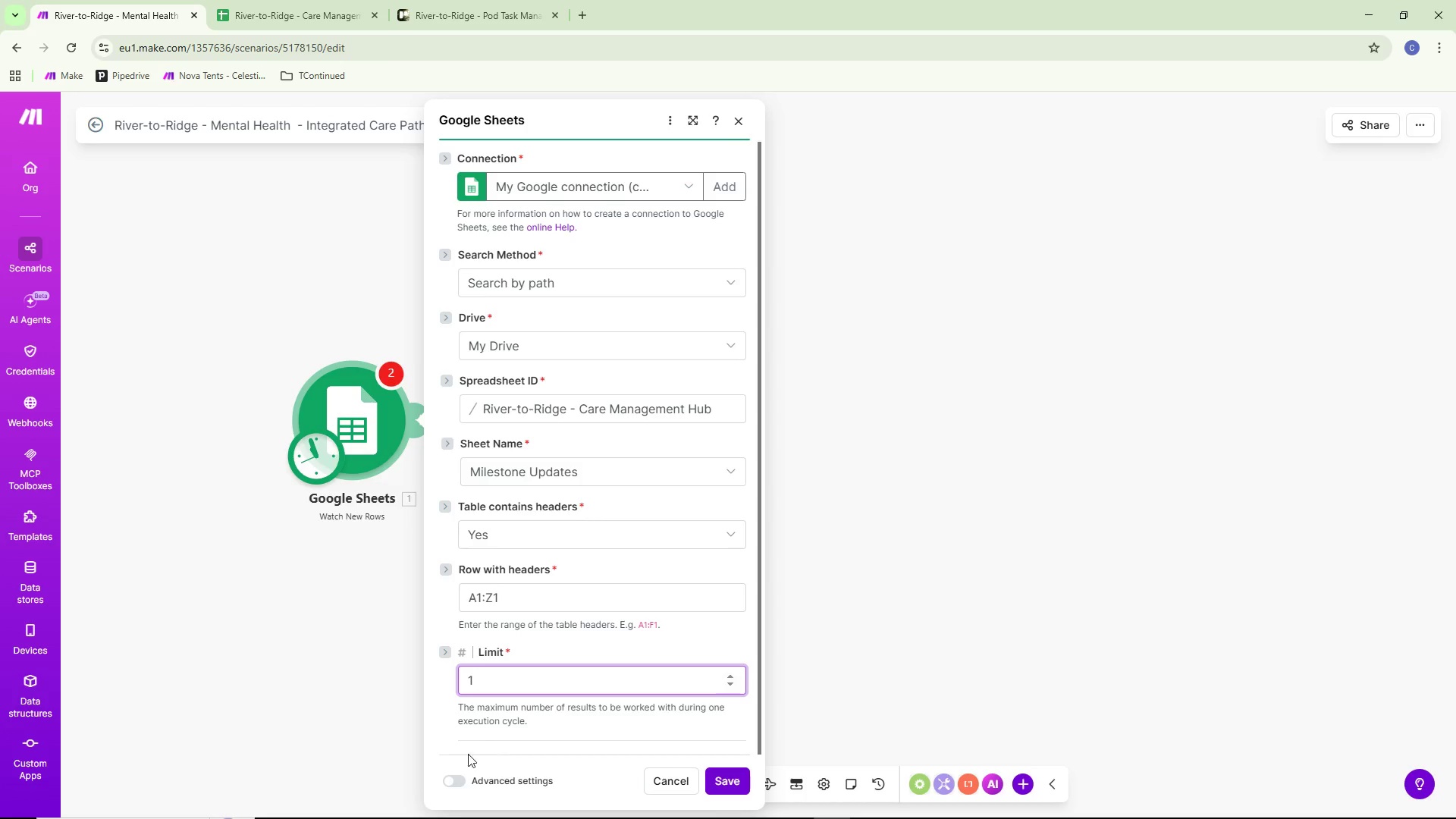 
left_click([460, 774])
 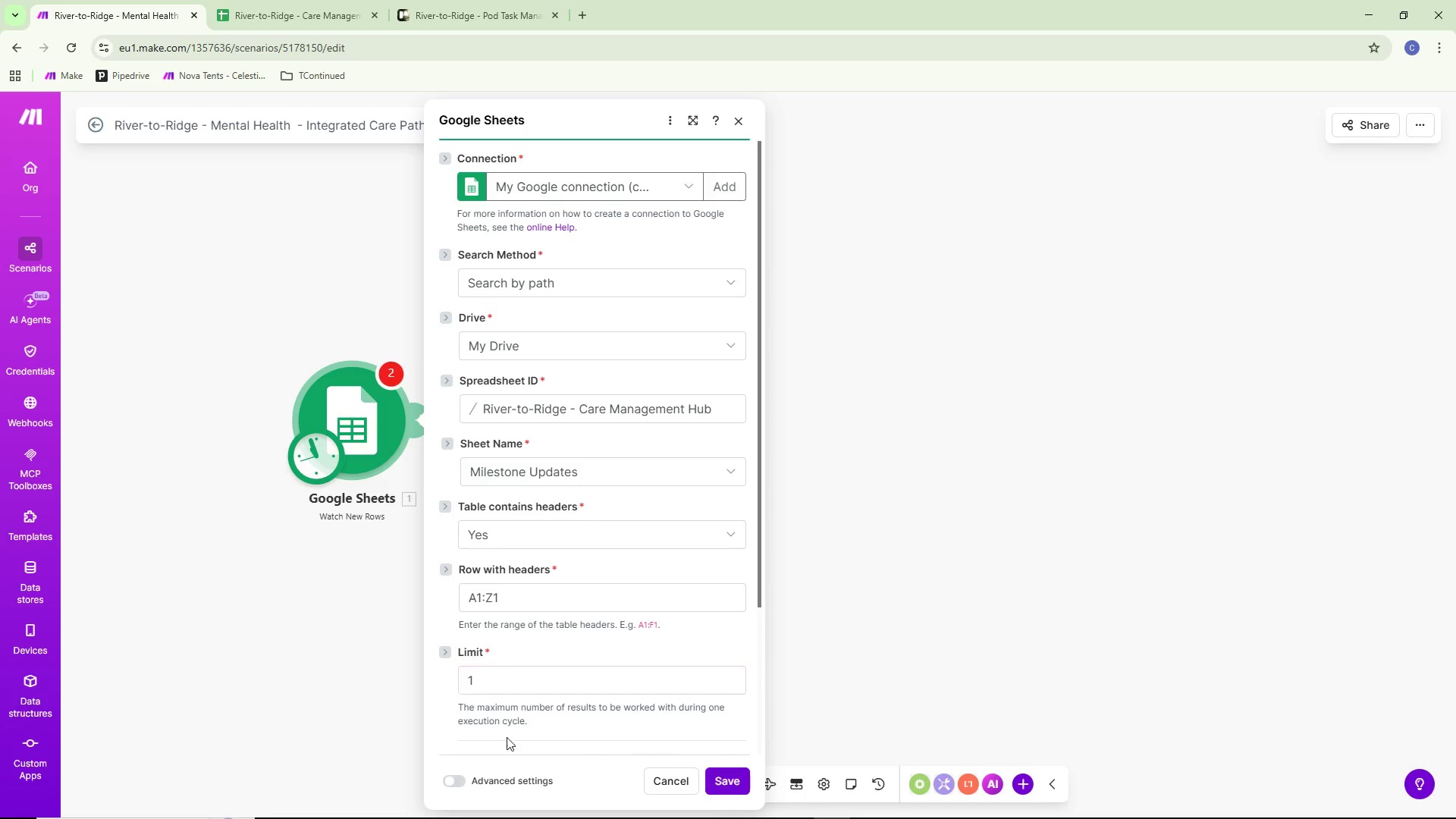 
scroll: coordinate [609, 642], scroll_direction: down, amount: 5.0
 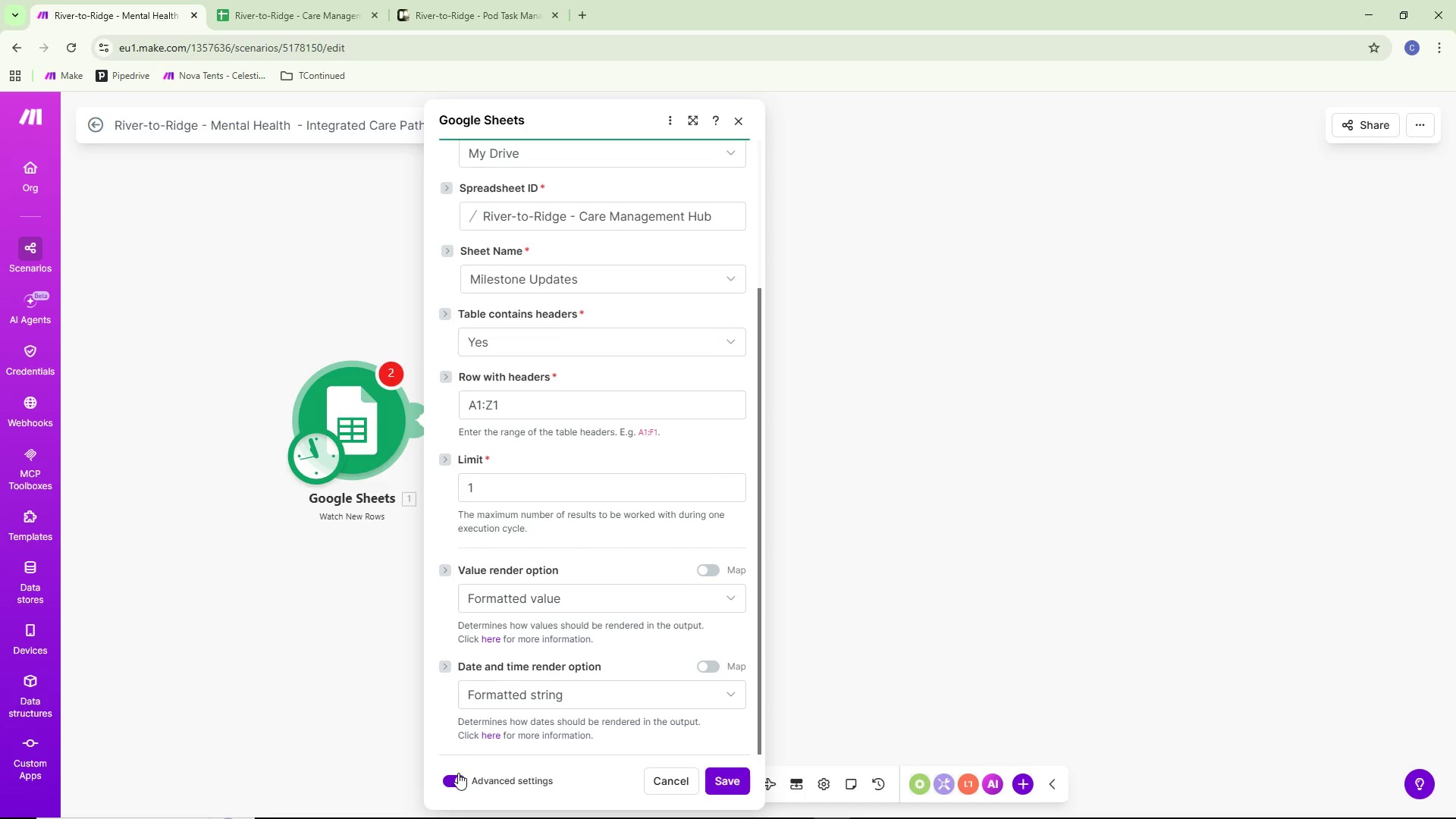 
left_click([456, 783])
 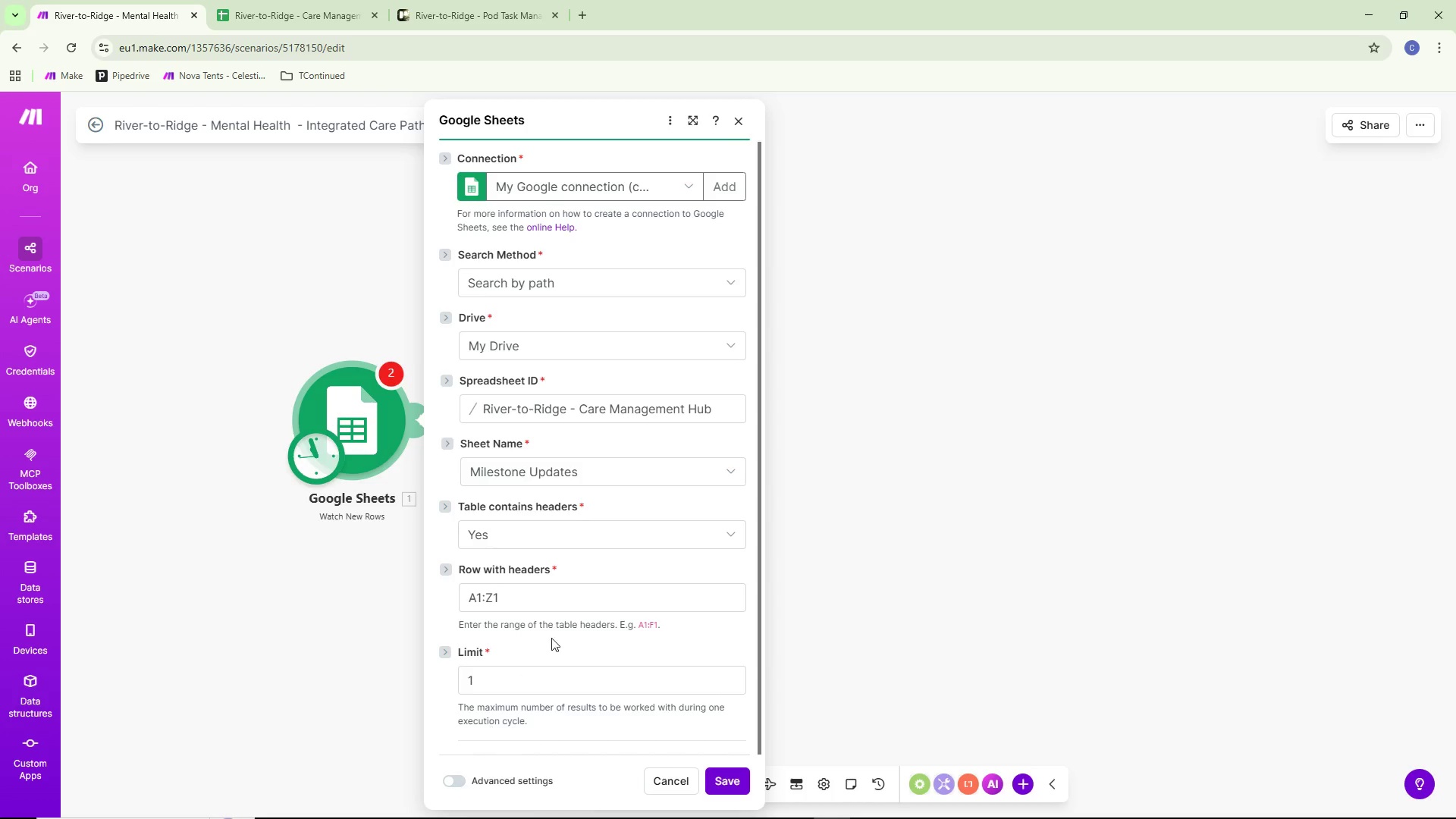 
scroll: coordinate [554, 634], scroll_direction: up, amount: 5.0
 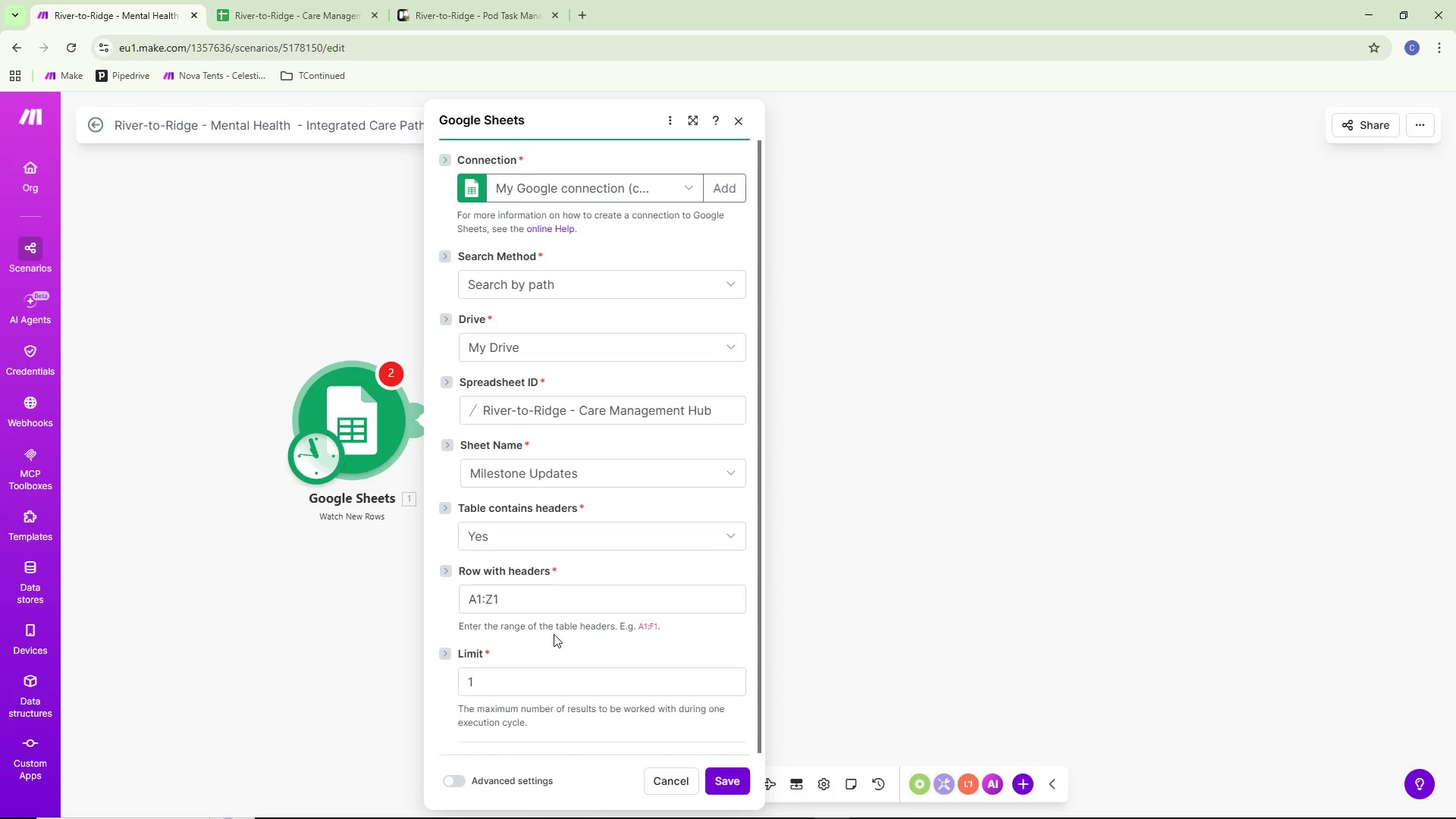 
scroll: coordinate [554, 634], scroll_direction: down, amount: 2.0
 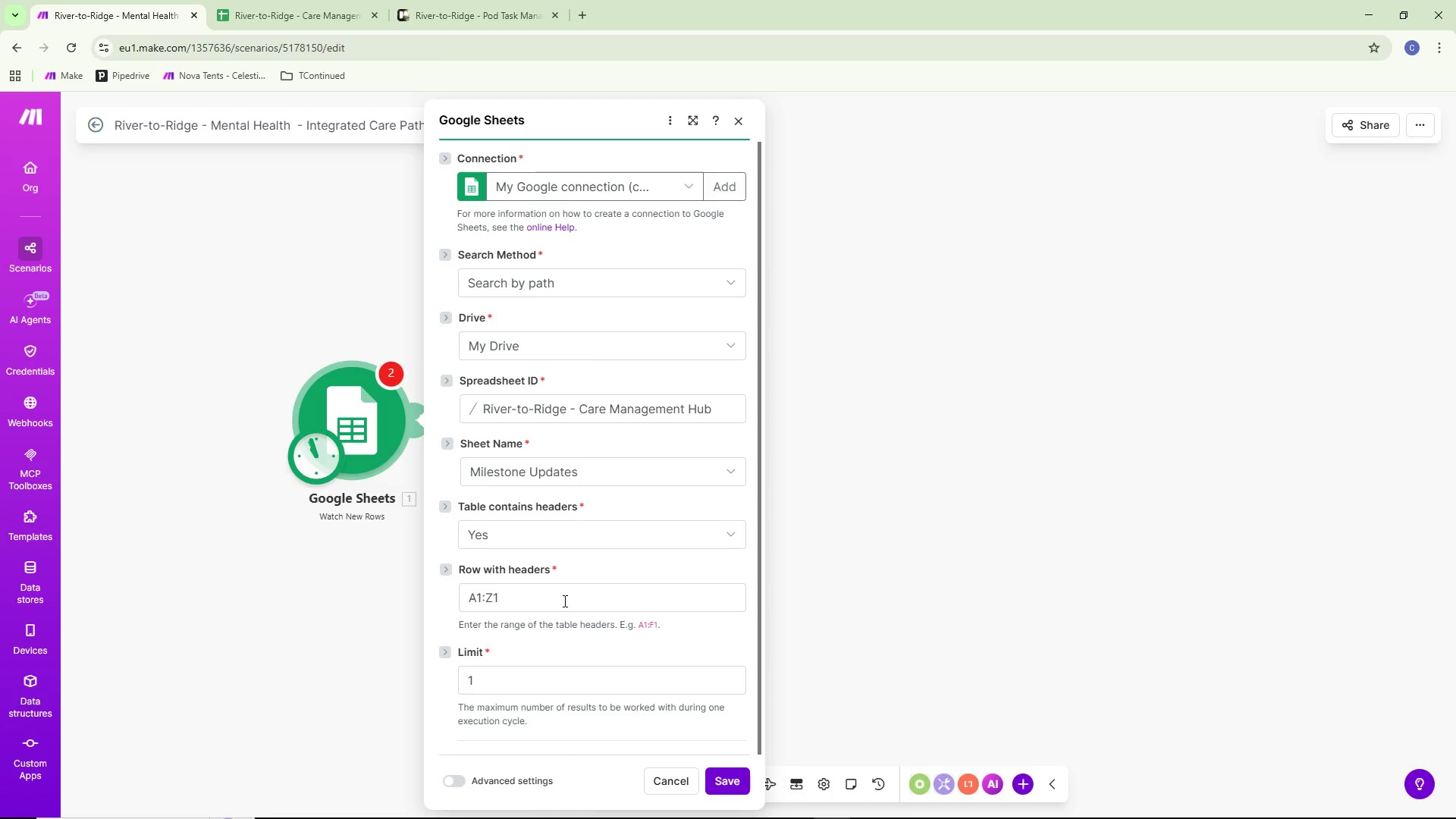 
wait(13.26)
 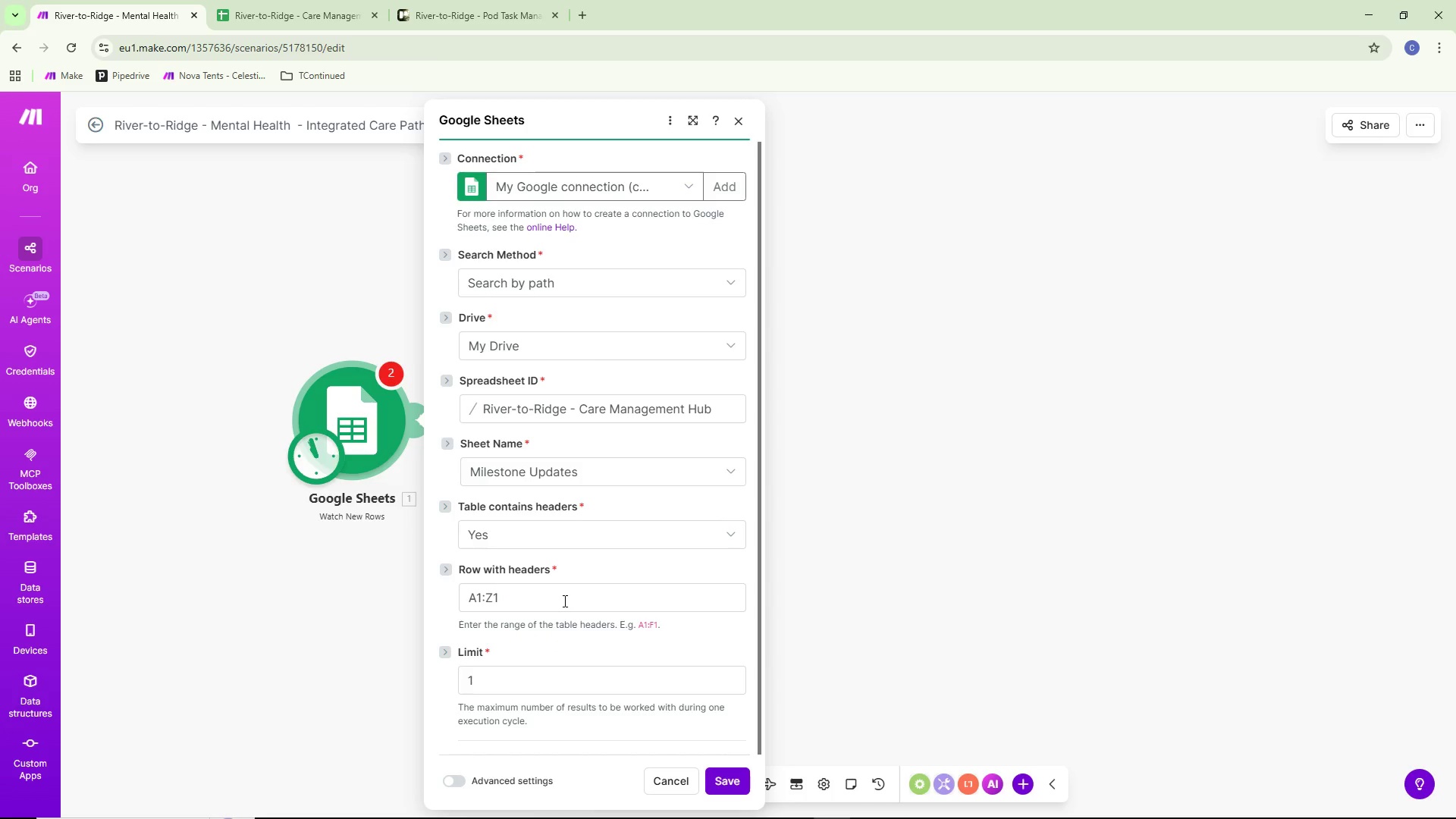 
right_click([364, 428])
 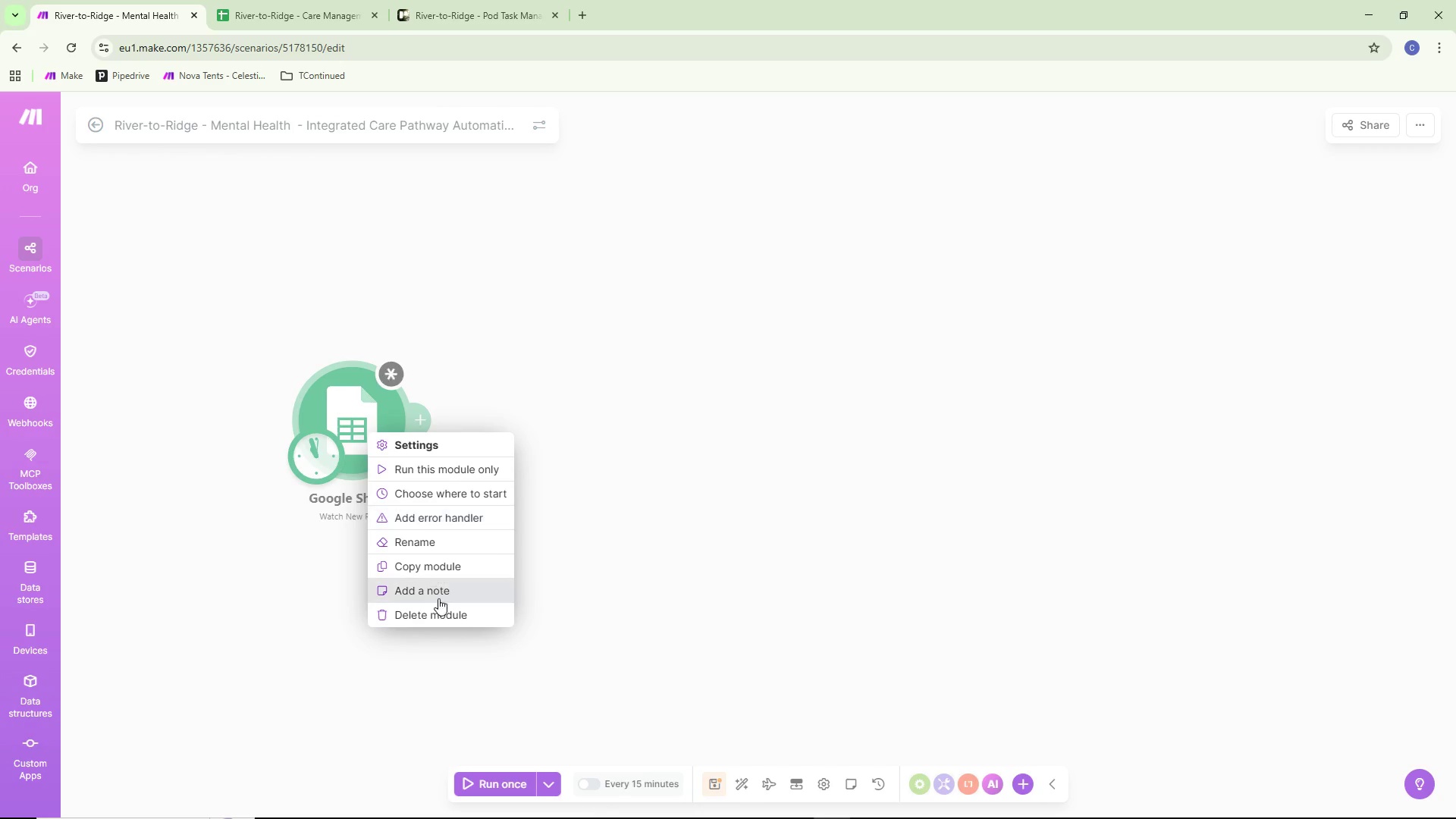 
left_click([438, 616])
 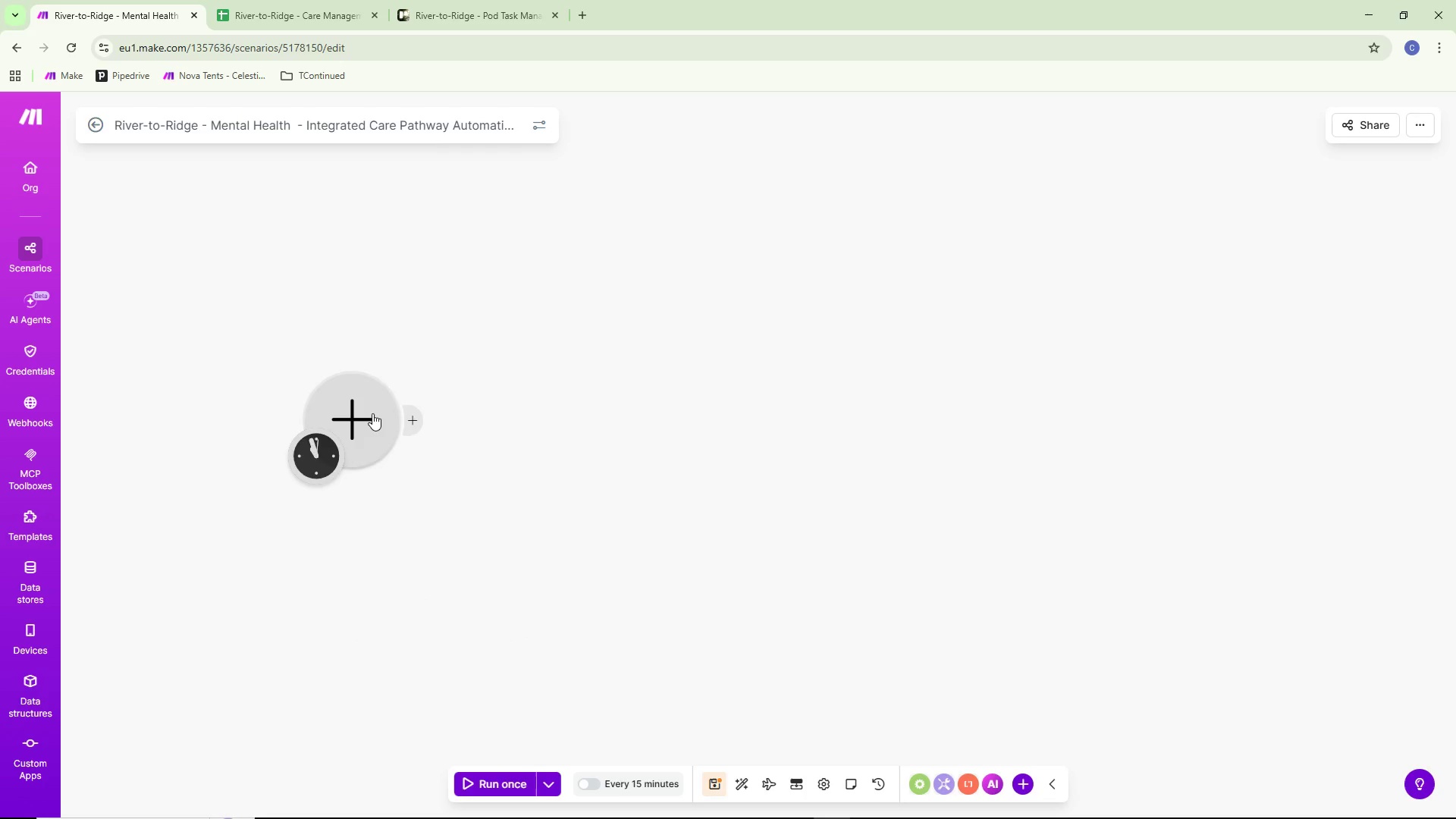 
left_click([366, 407])
 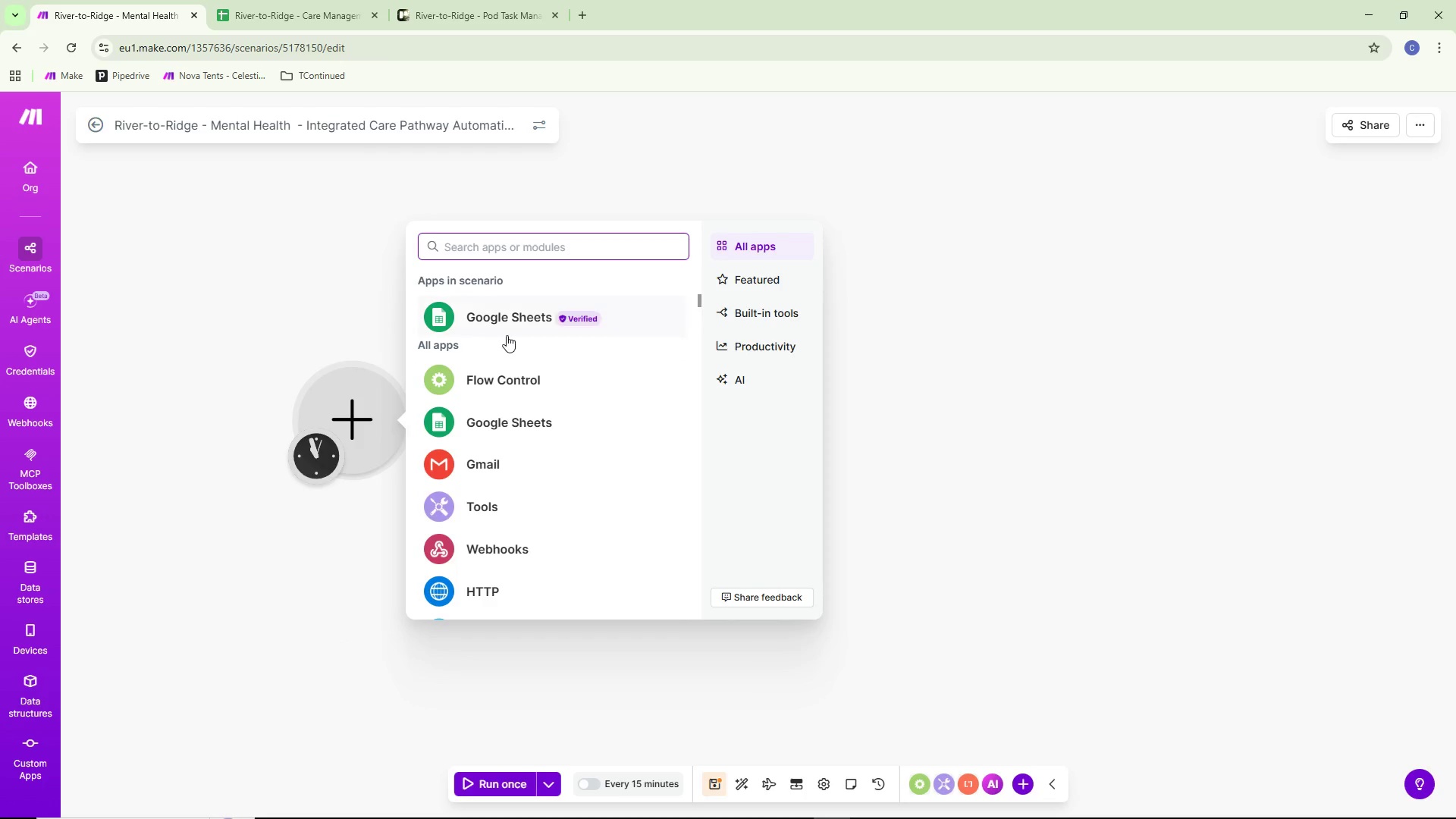 
left_click([508, 315])
 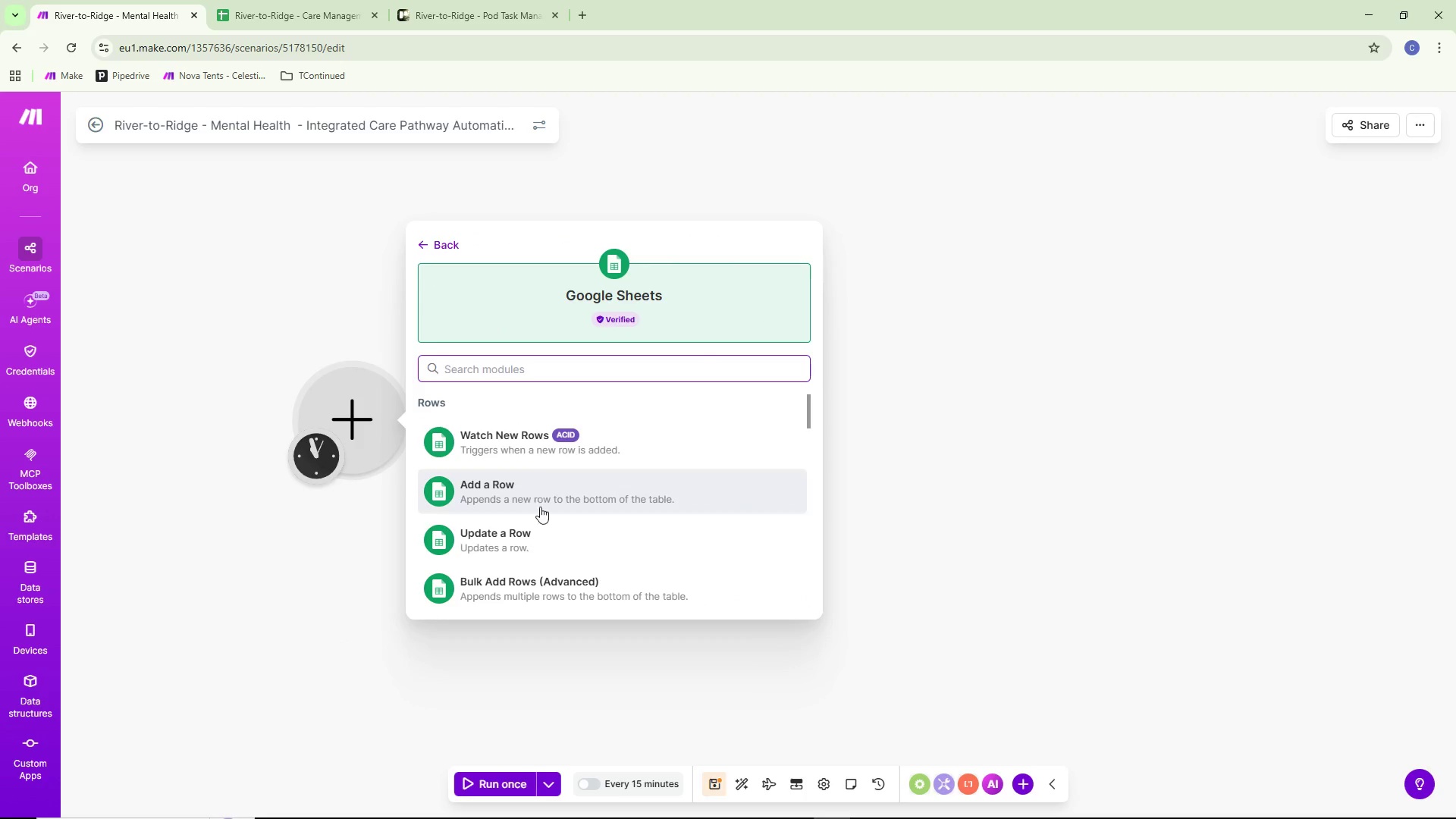 
scroll: coordinate [551, 522], scroll_direction: down, amount: 1.0
 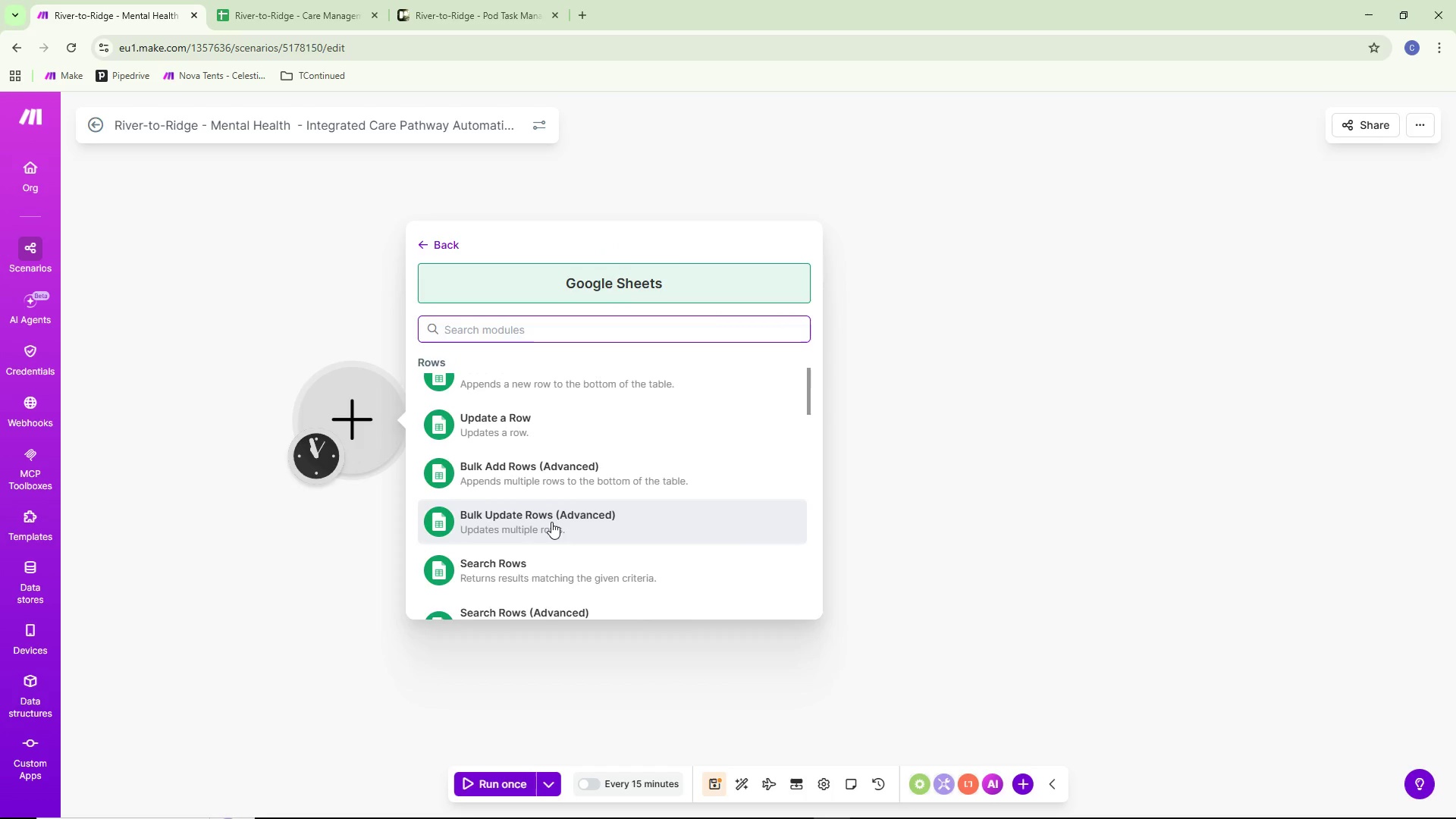 
scroll: coordinate [551, 522], scroll_direction: up, amount: 3.0
 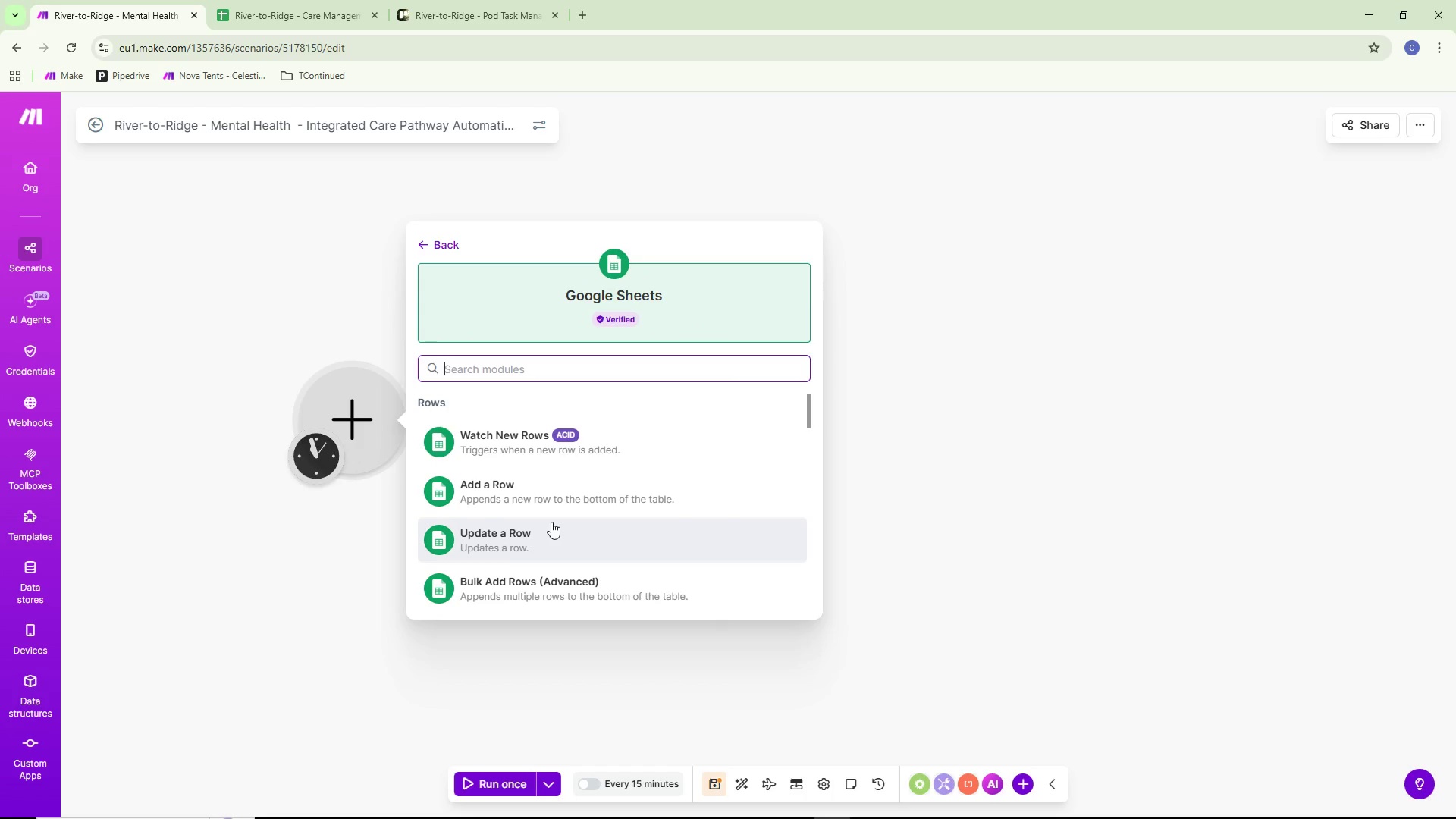 
type(wath)
key(Backspace)
type(ch)
 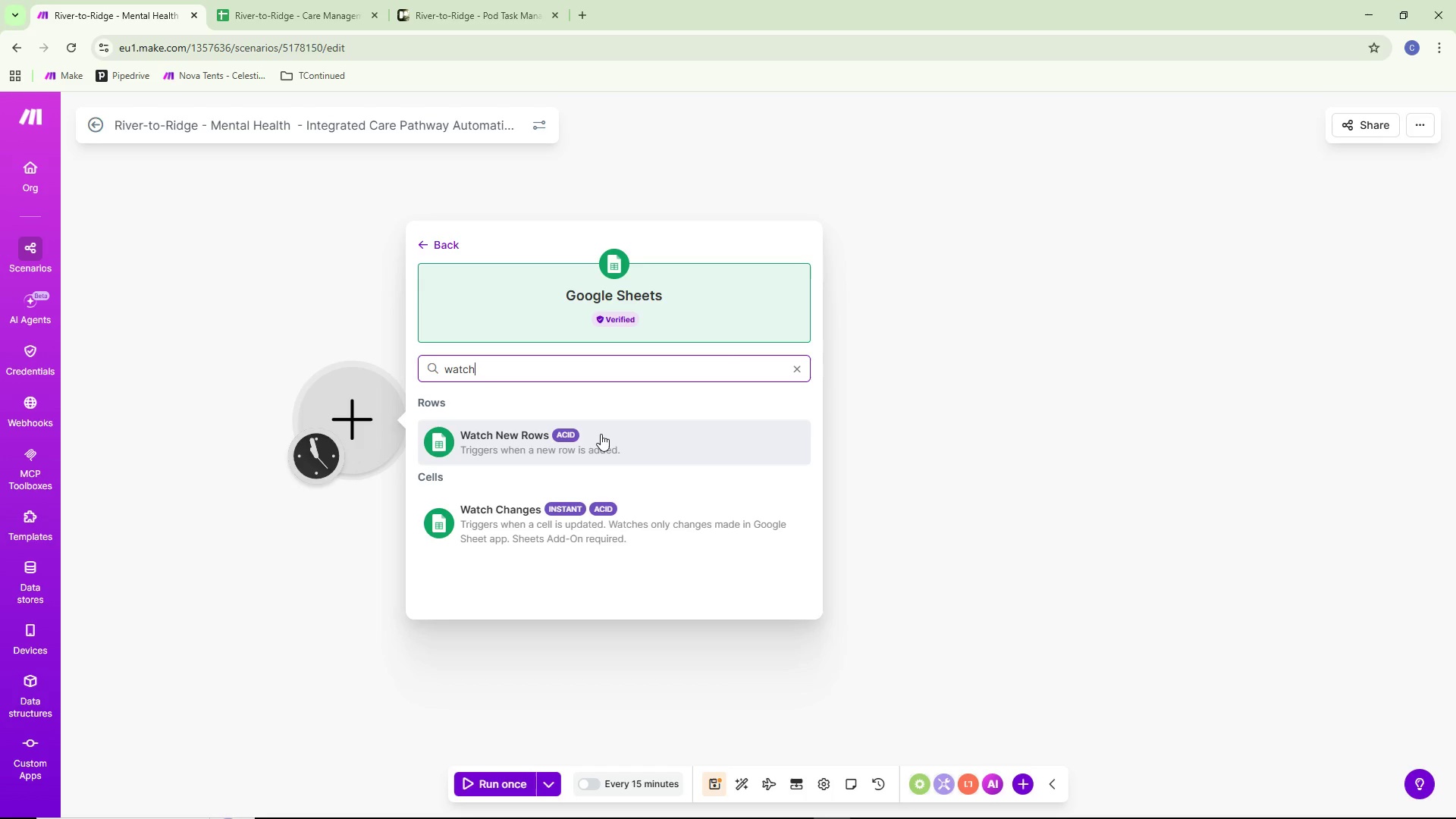 
wait(18.73)
 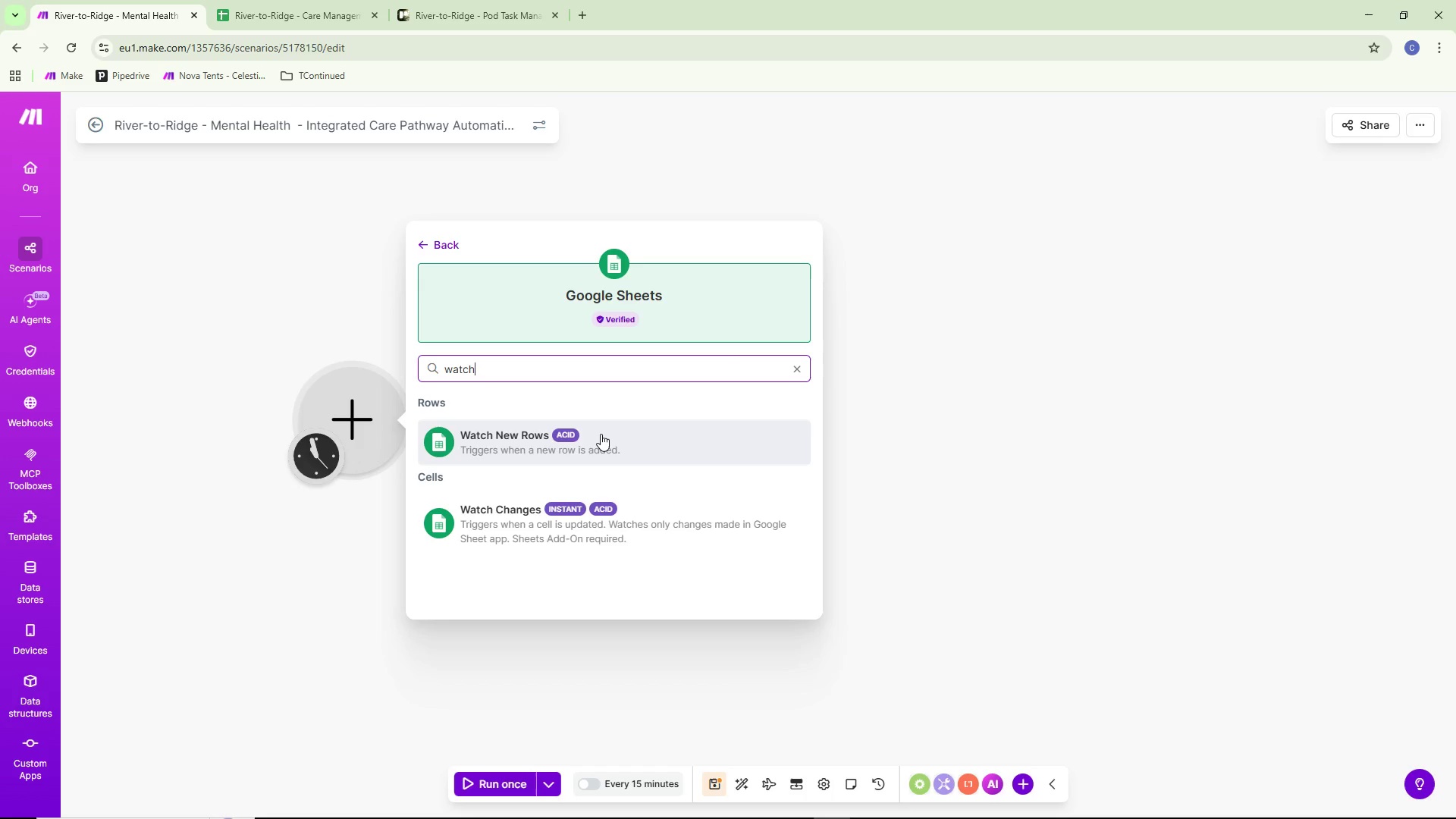 
left_click([503, 435])
 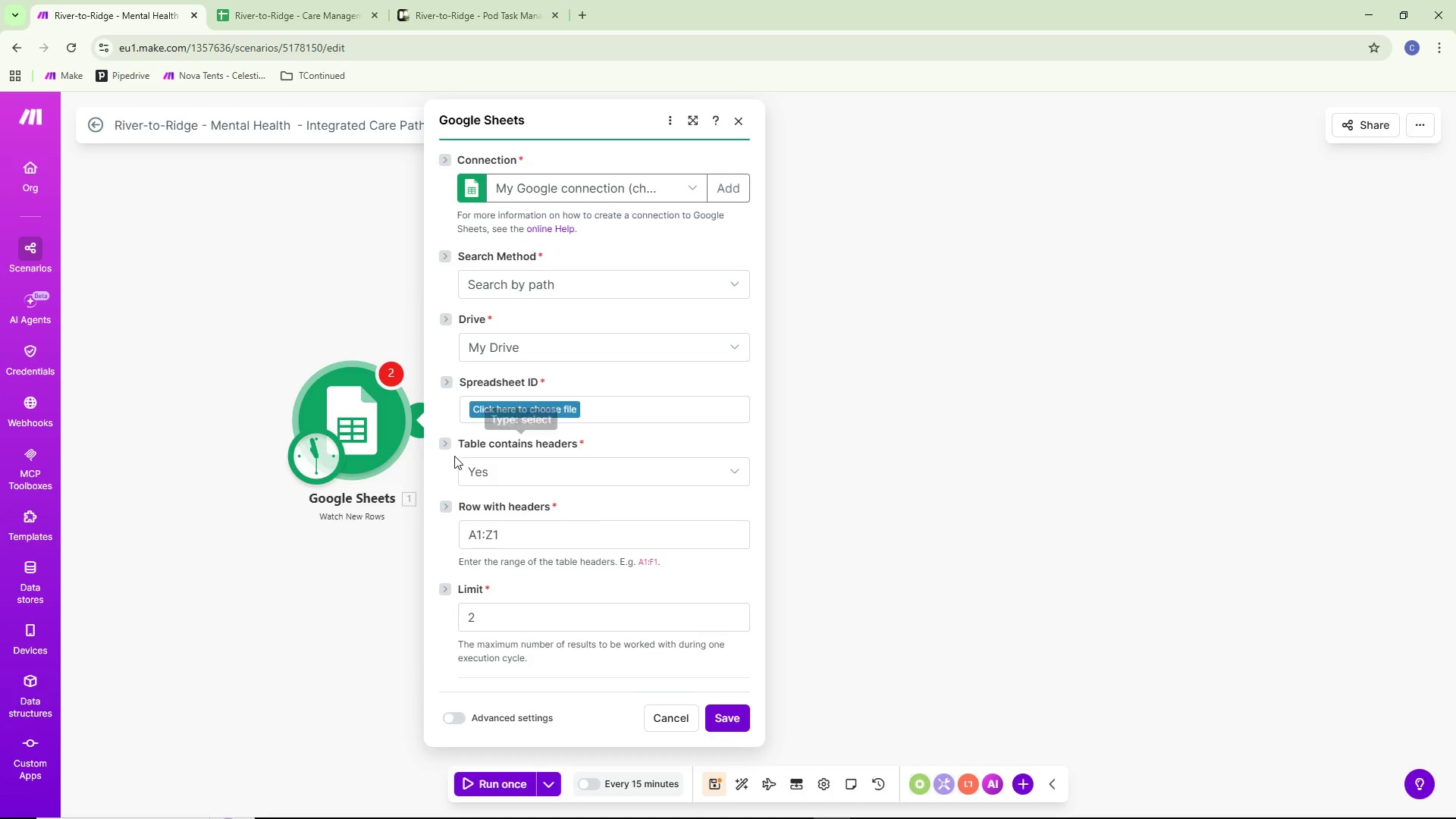 
left_click([560, 412])
 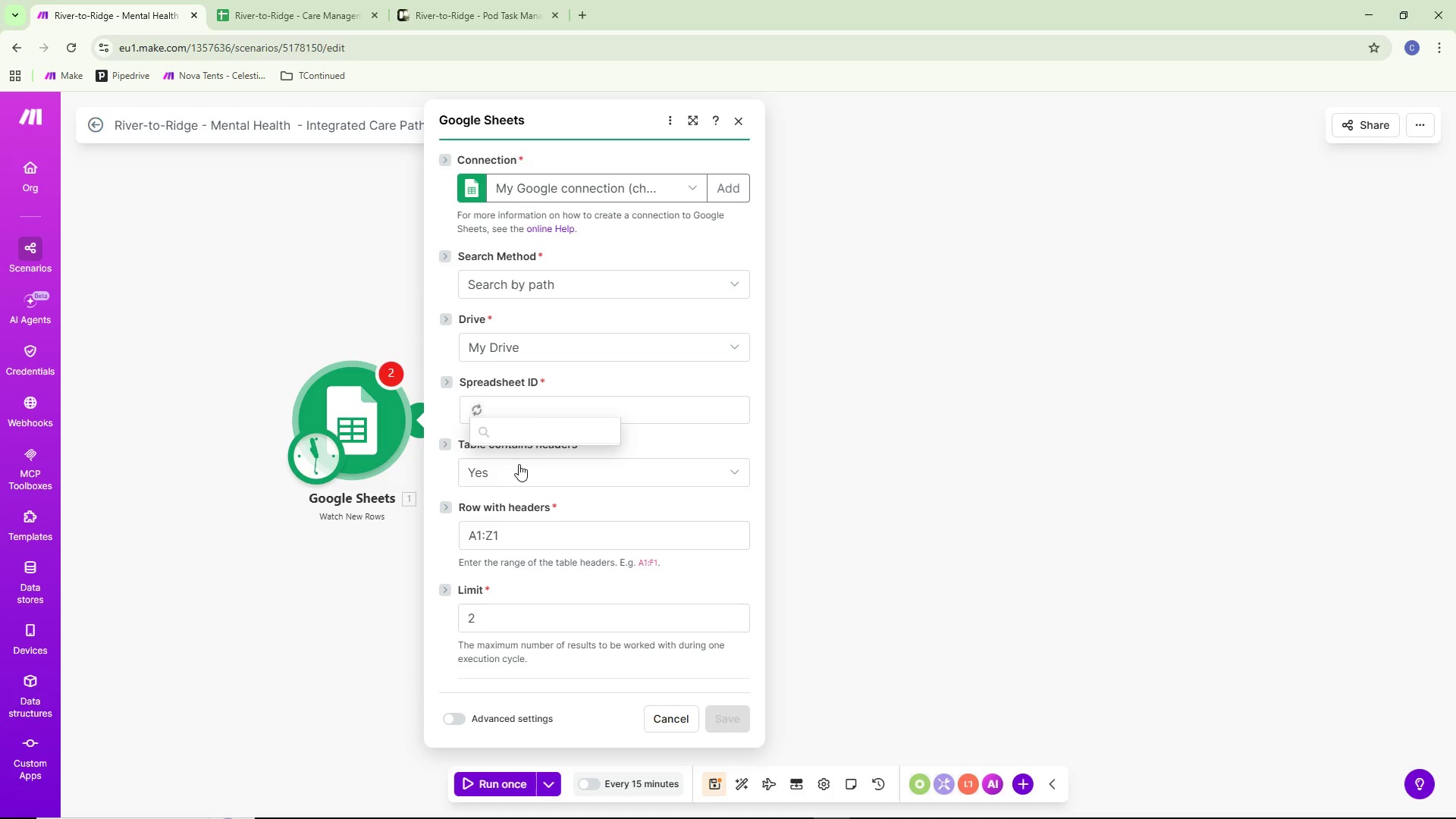 
mouse_move([447, 466])
 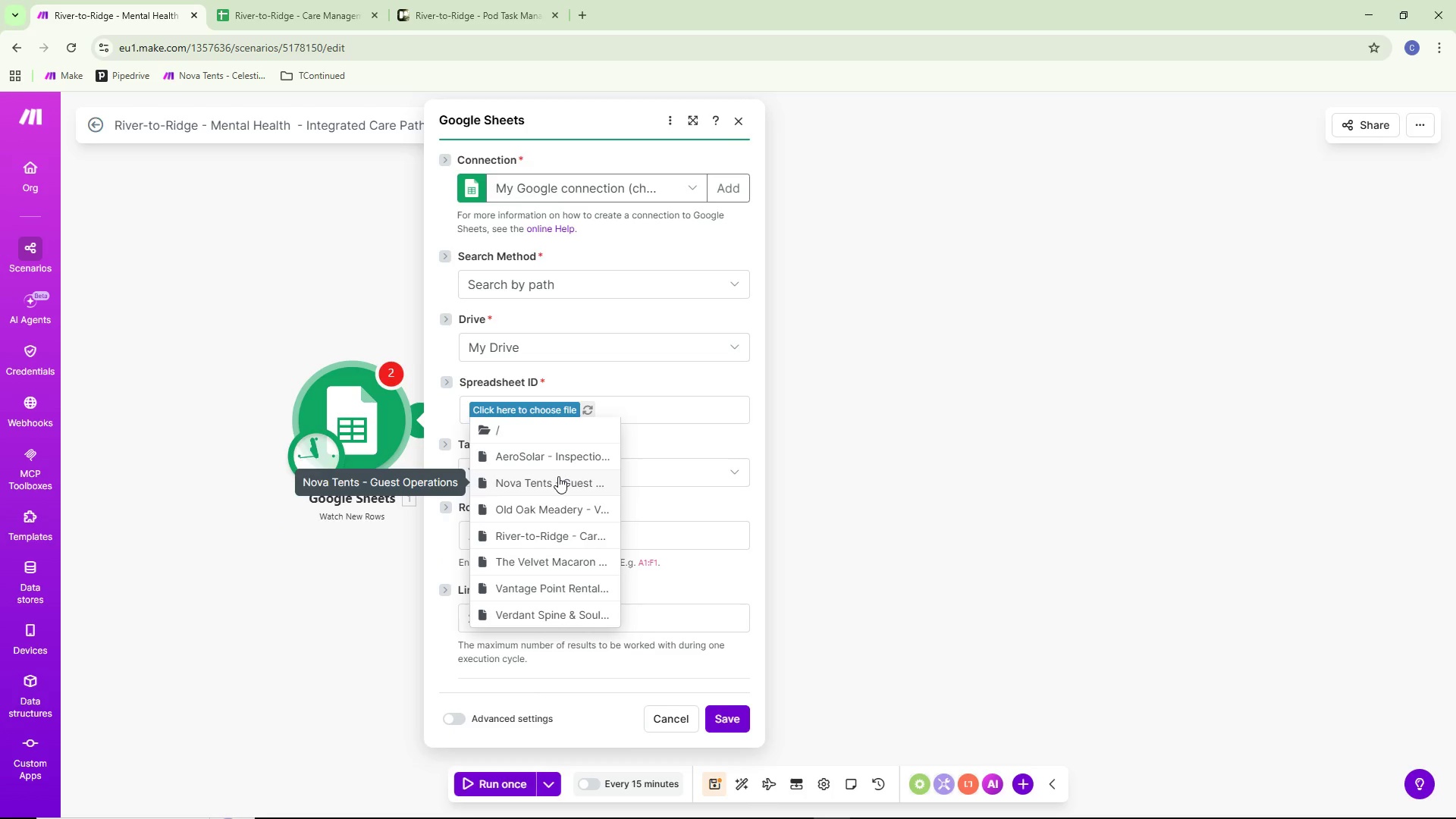 
wait(11.38)
 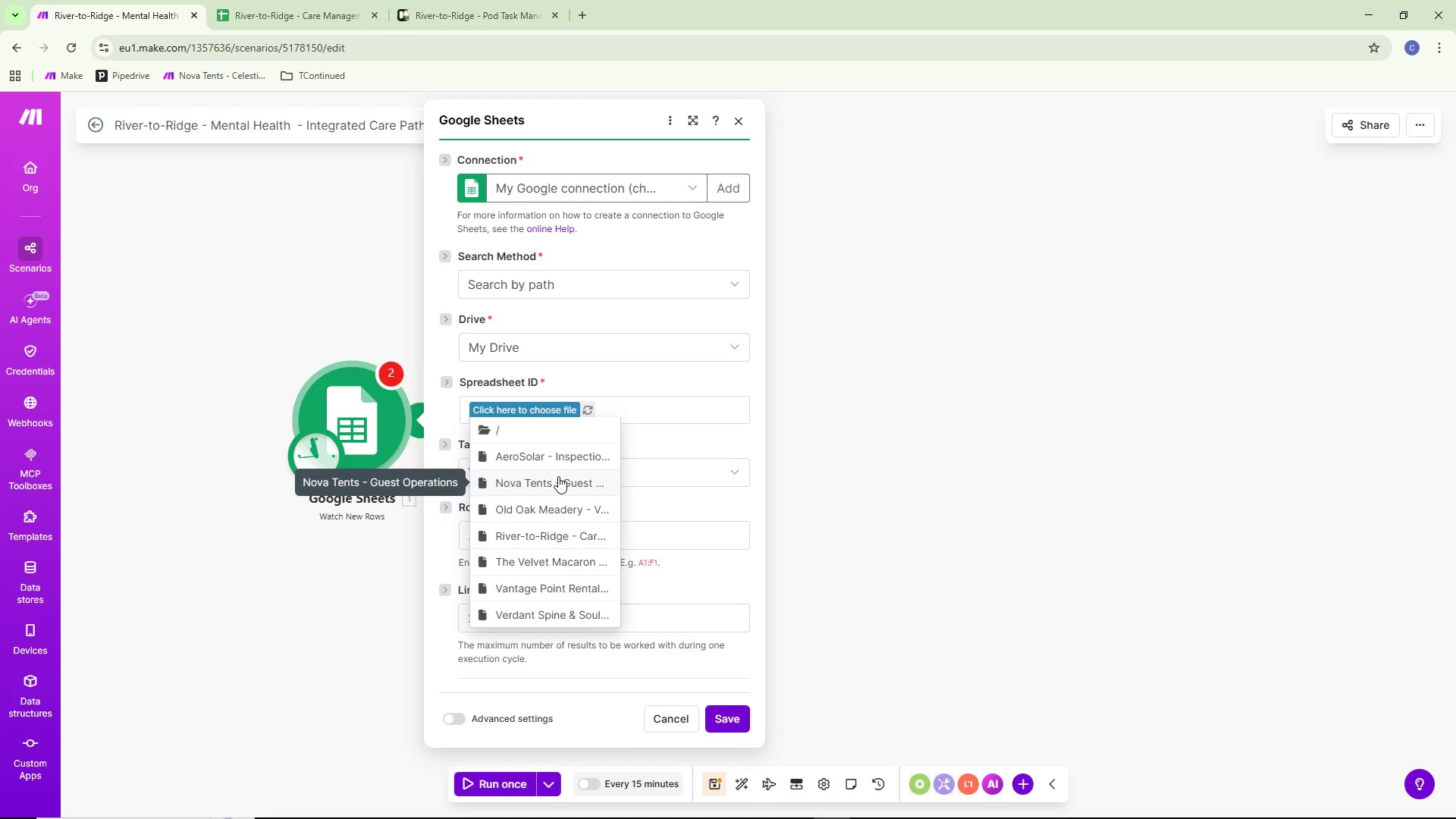 
left_click([514, 532])
 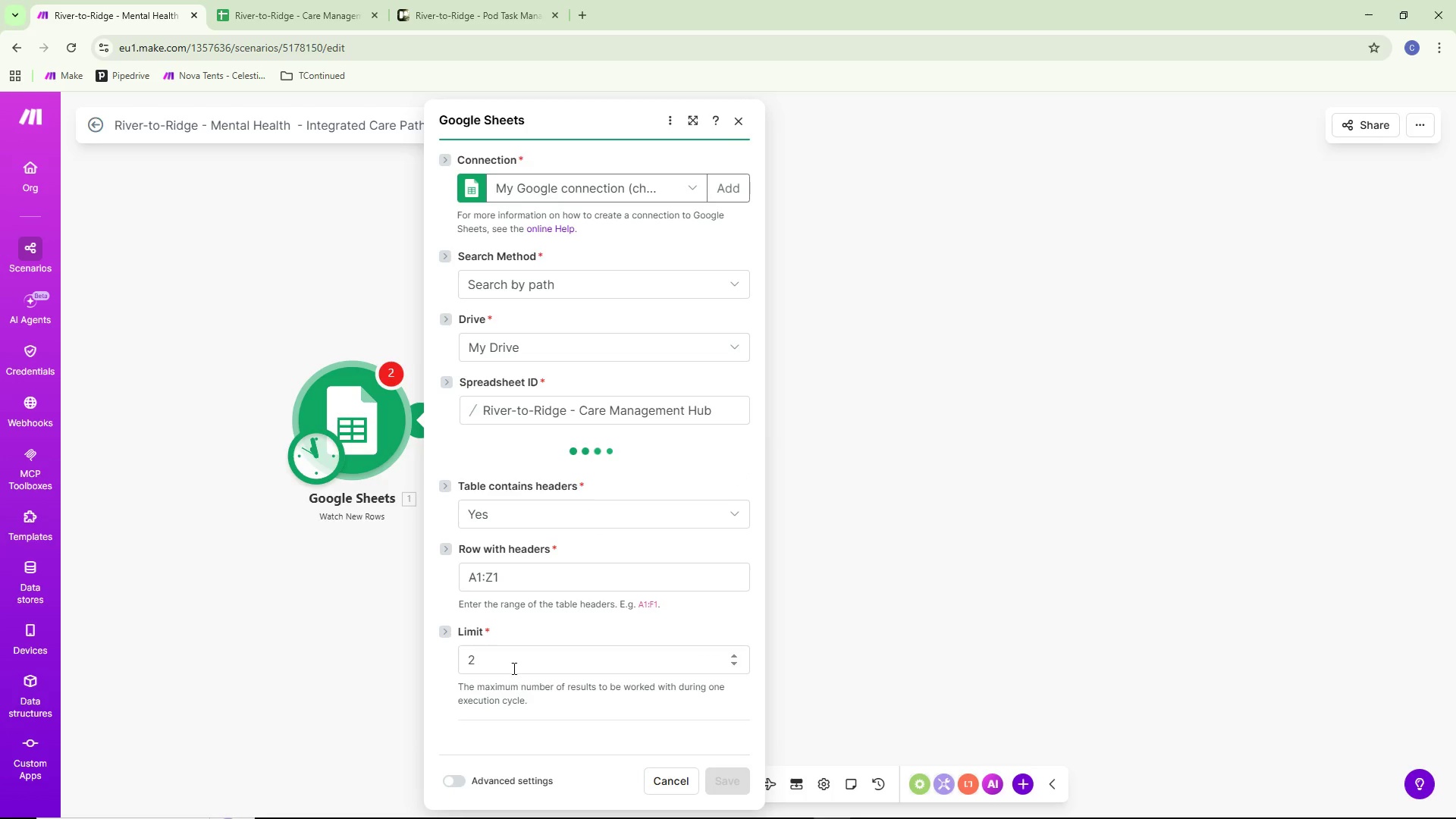 
left_click([513, 664])
 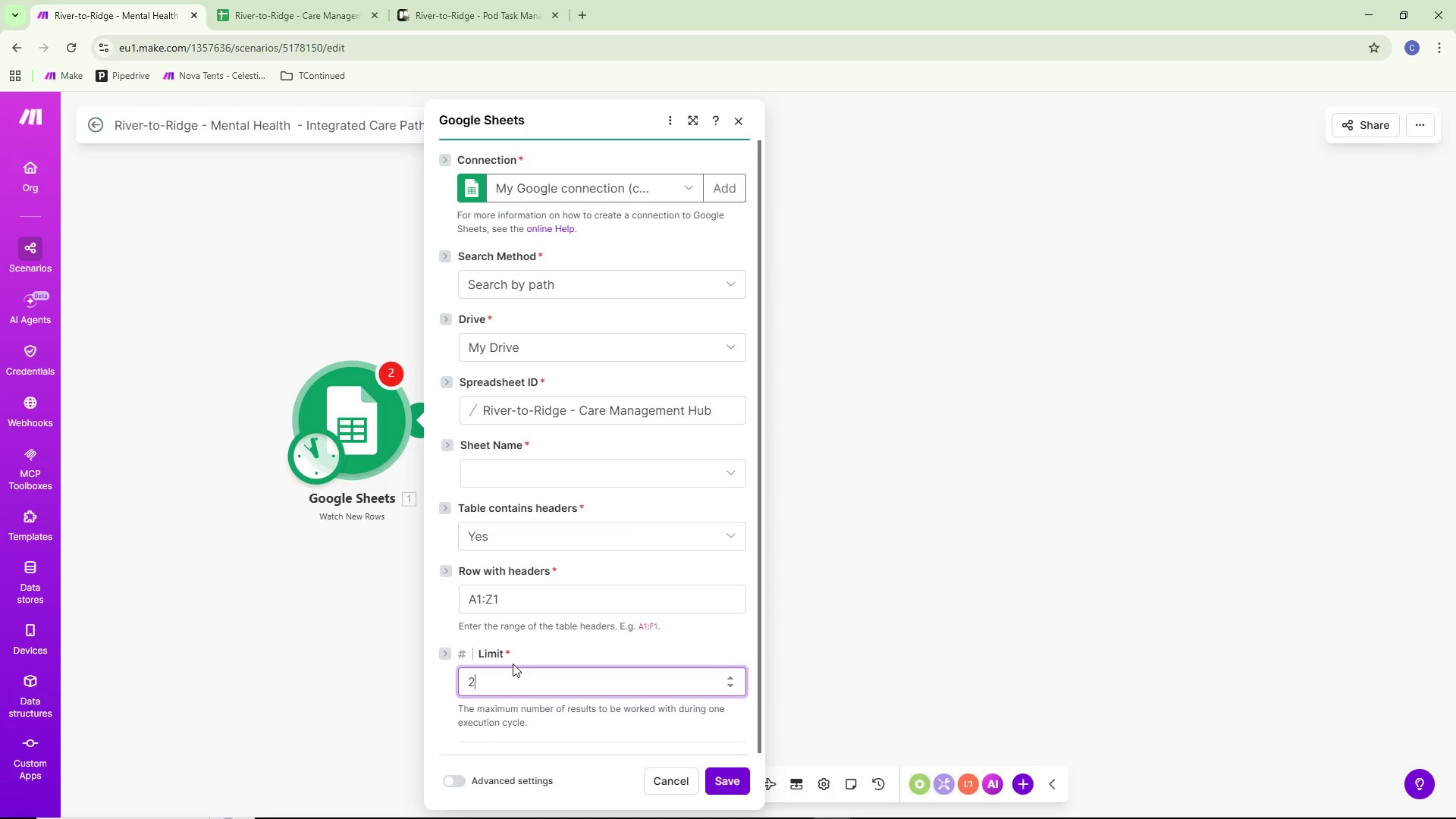 
key(Backspace)
 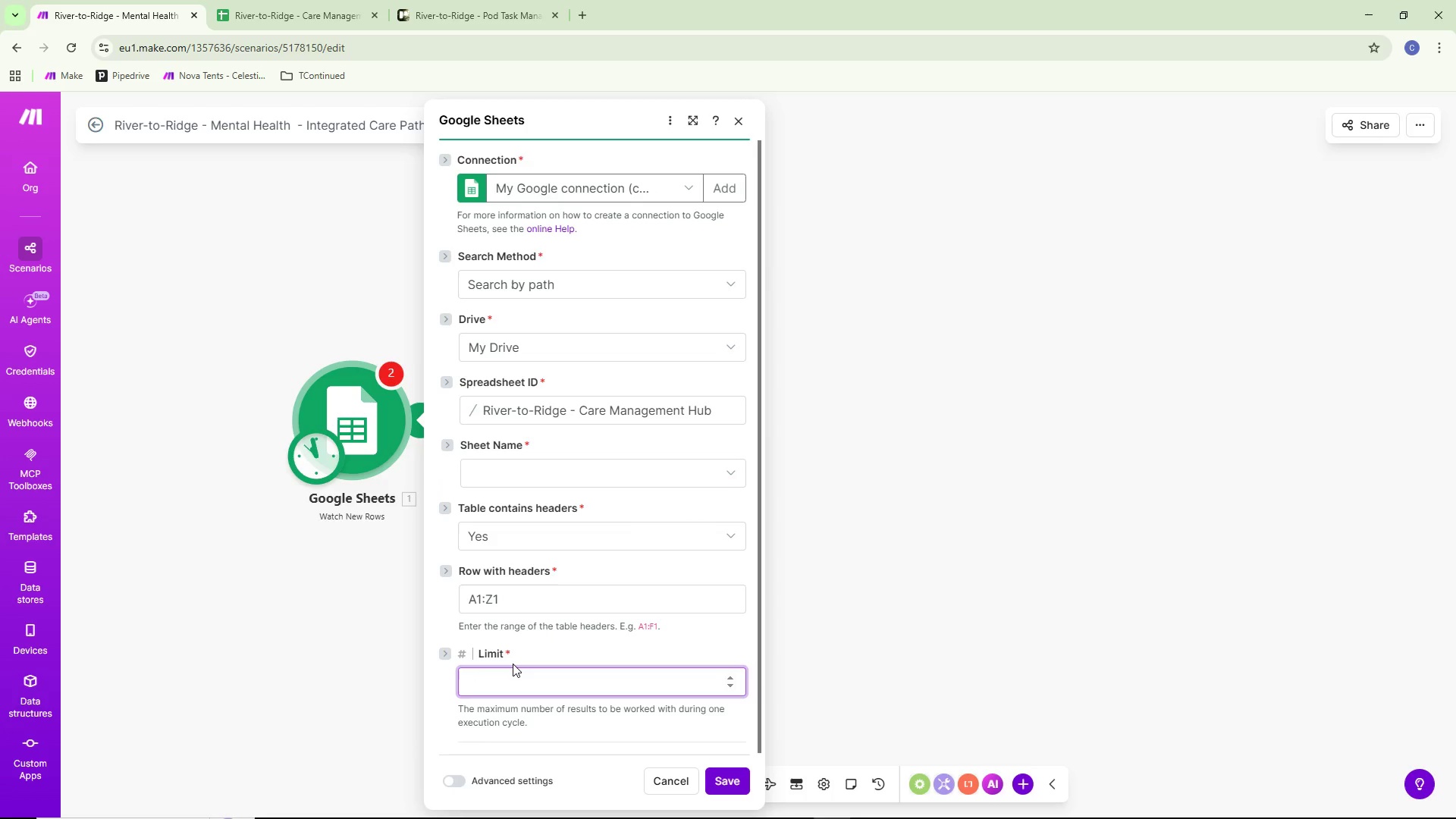 
key(1)
 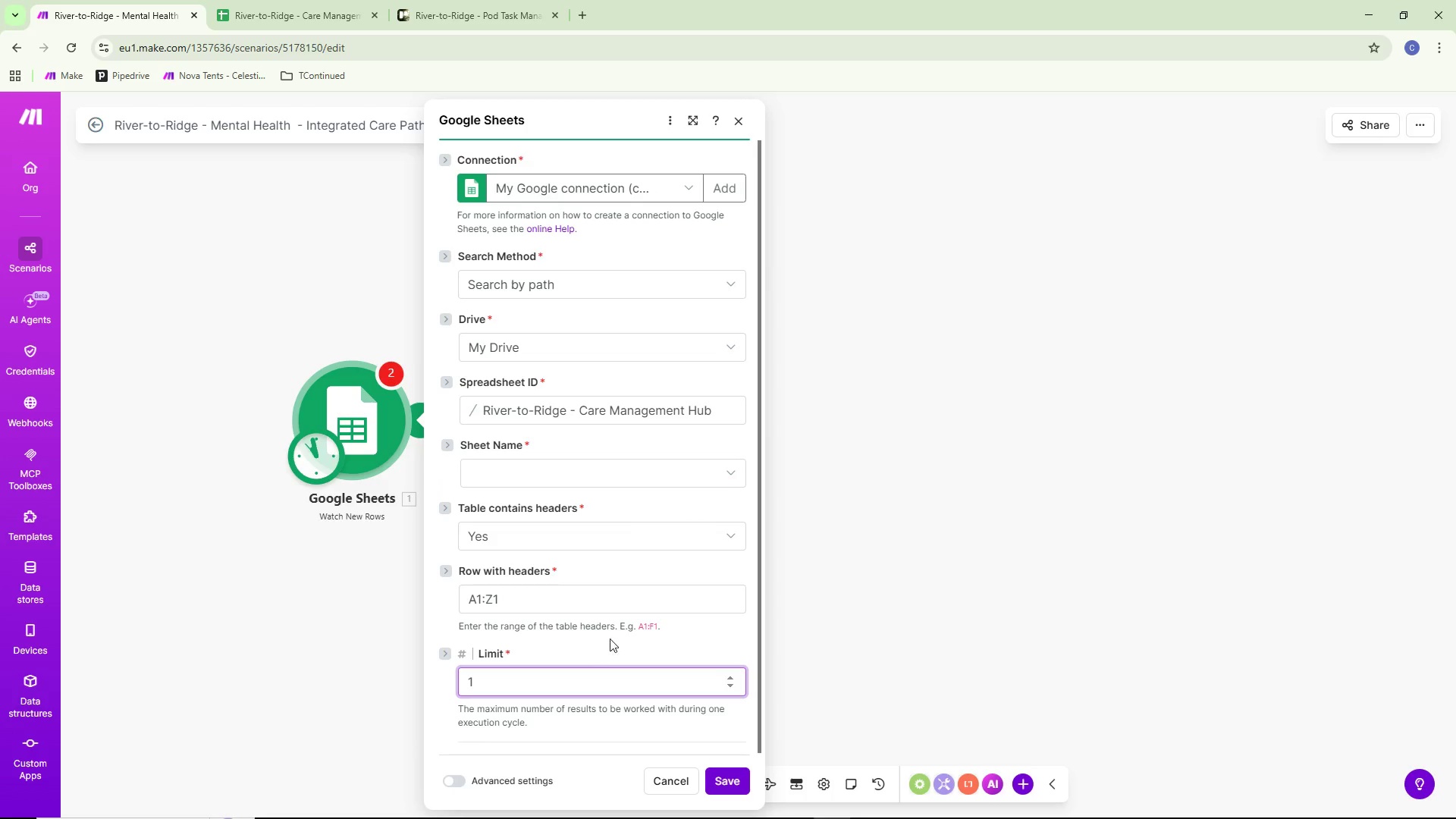 
left_click([595, 651])
 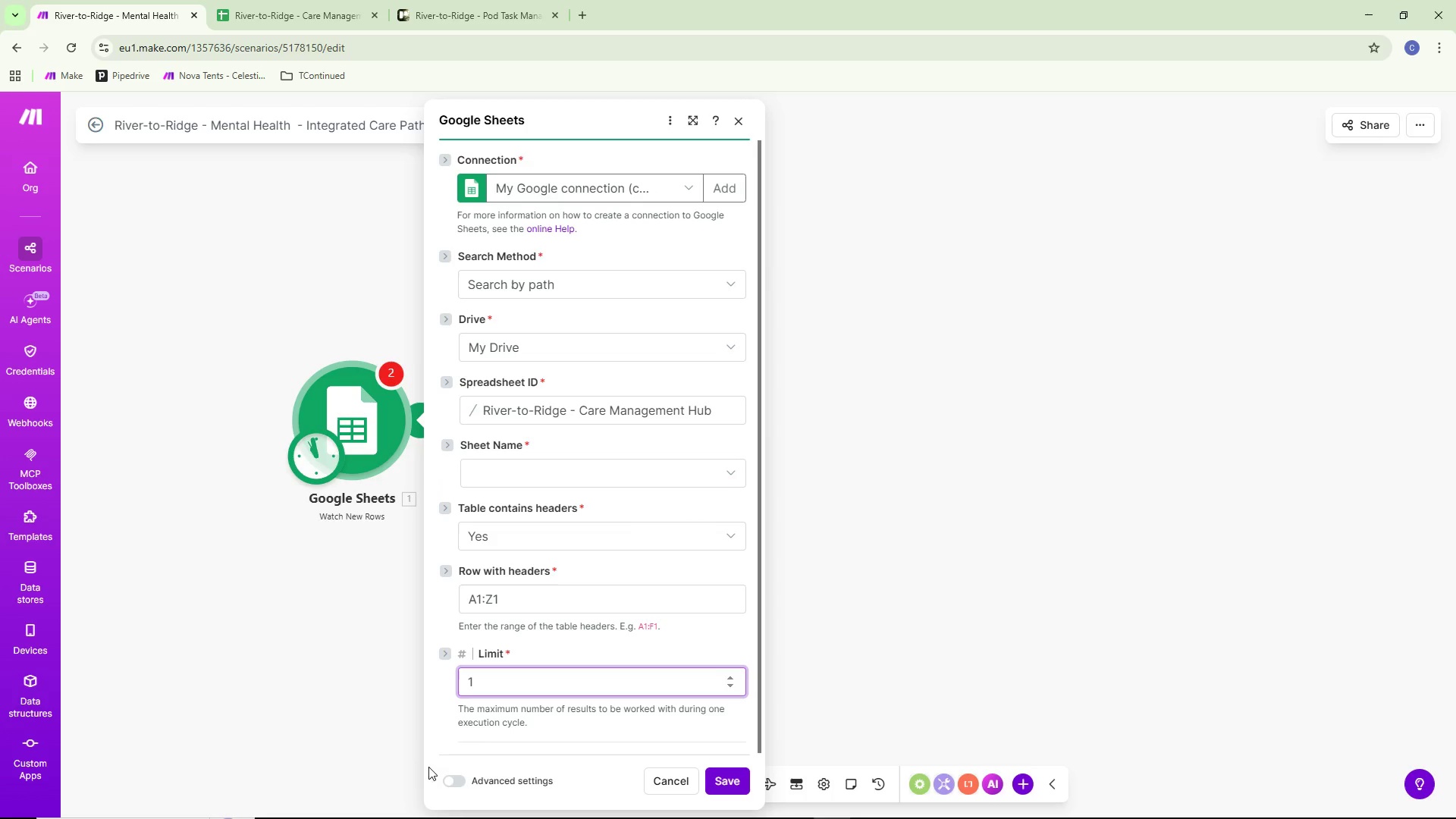 
left_click([447, 778])
 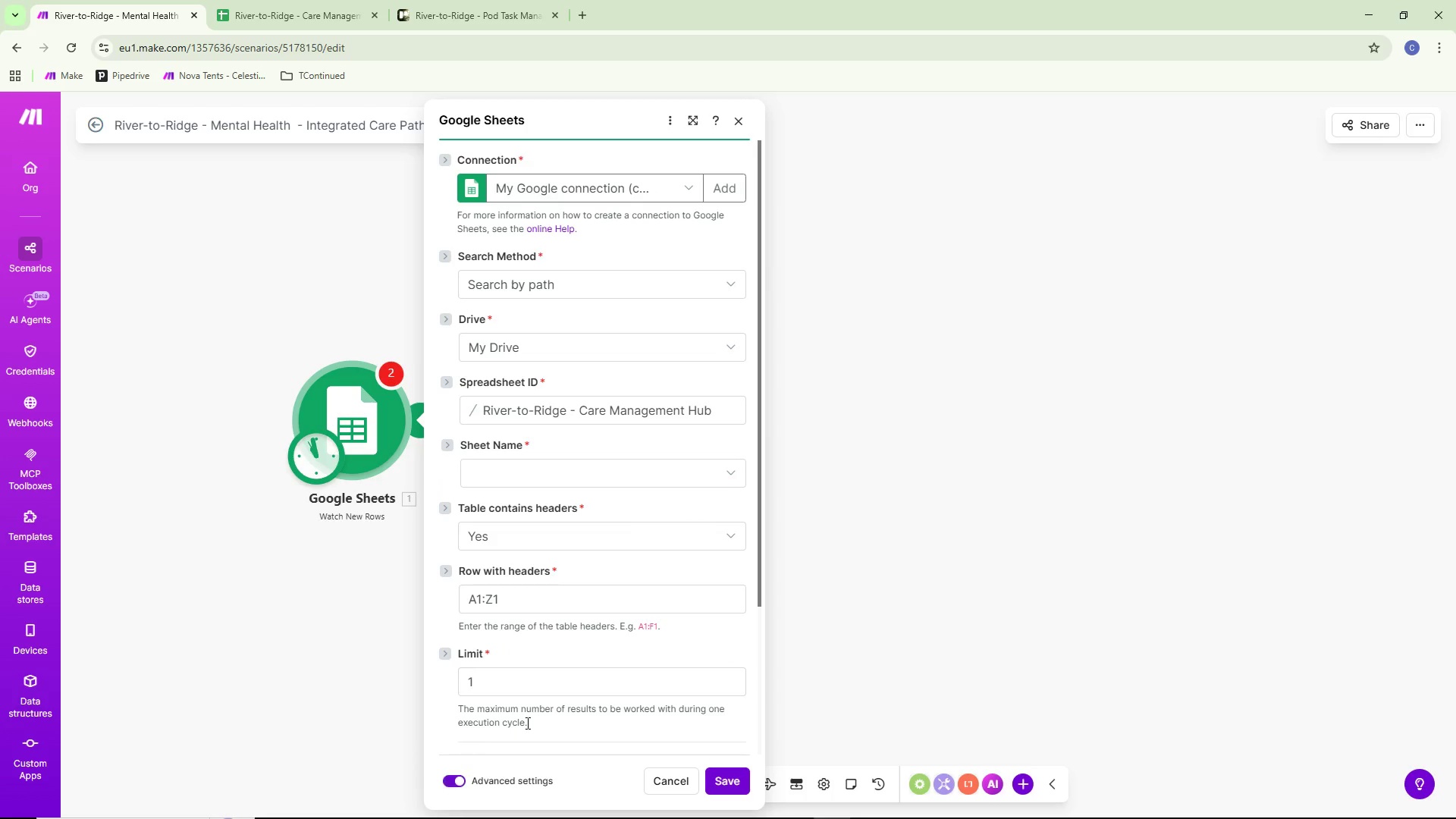 
scroll: coordinate [617, 659], scroll_direction: down, amount: 4.0
 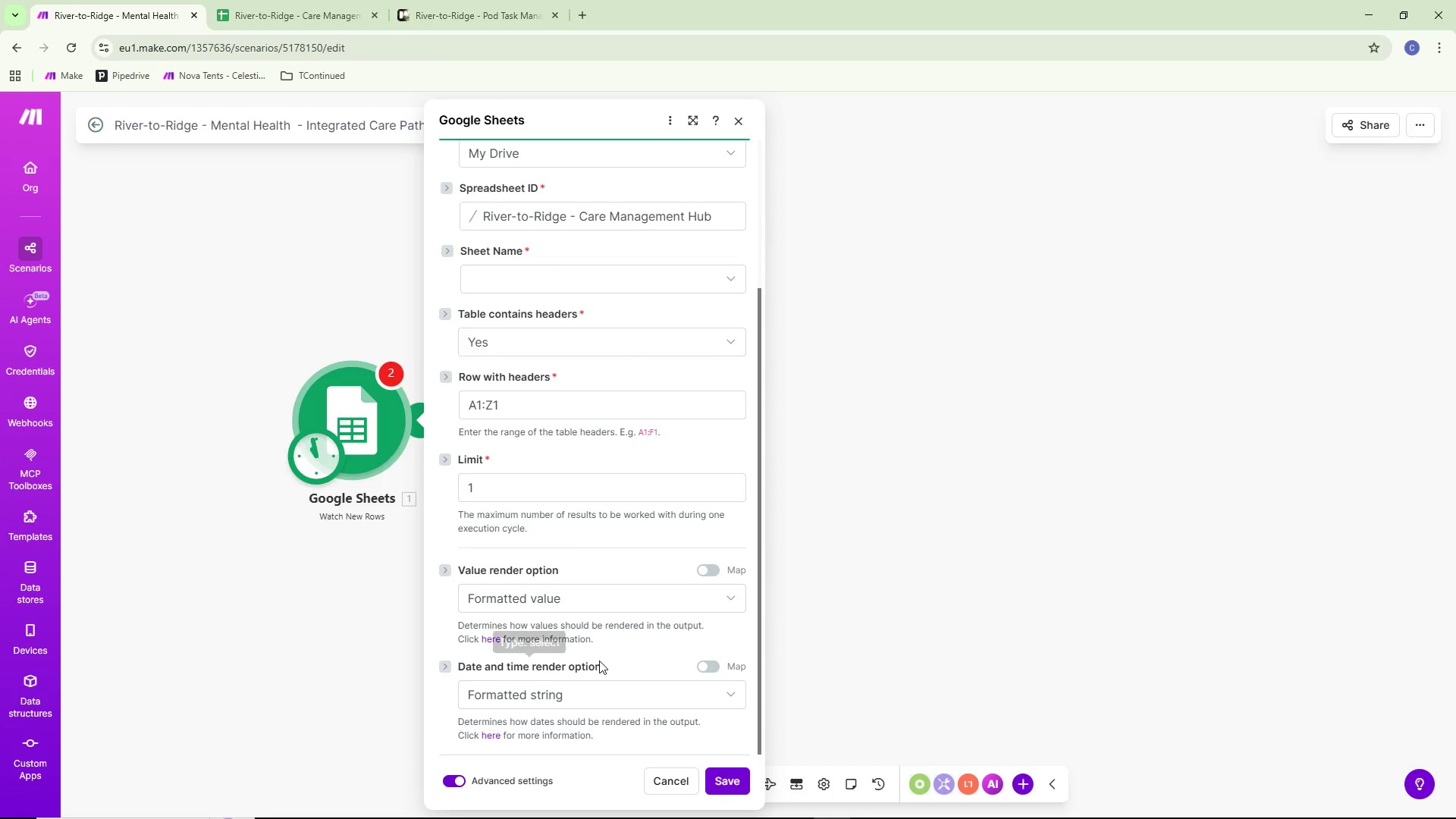 
scroll: coordinate [596, 659], scroll_direction: up, amount: 5.0
 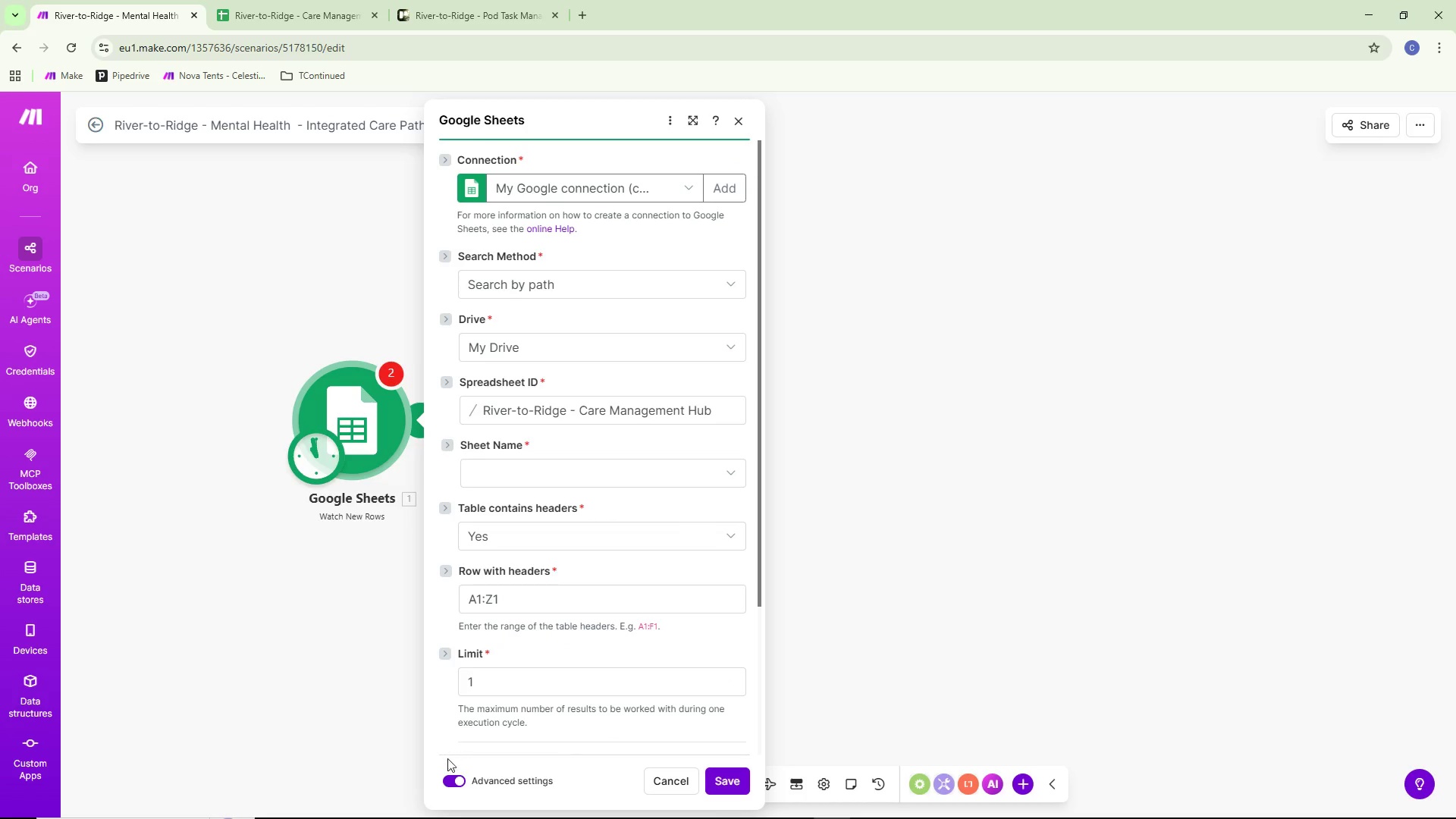 
left_click([442, 780])
 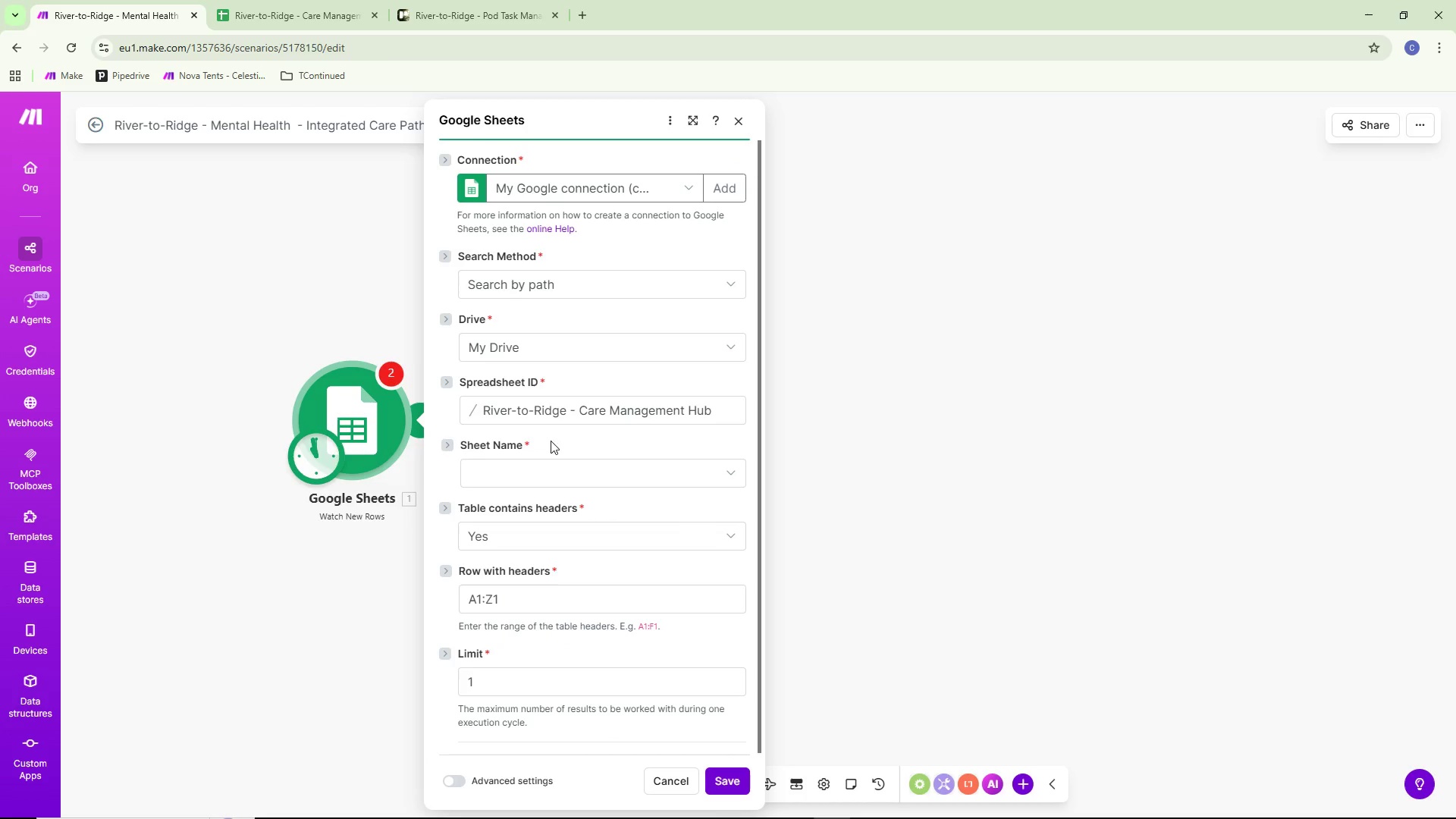 
left_click([529, 479])
 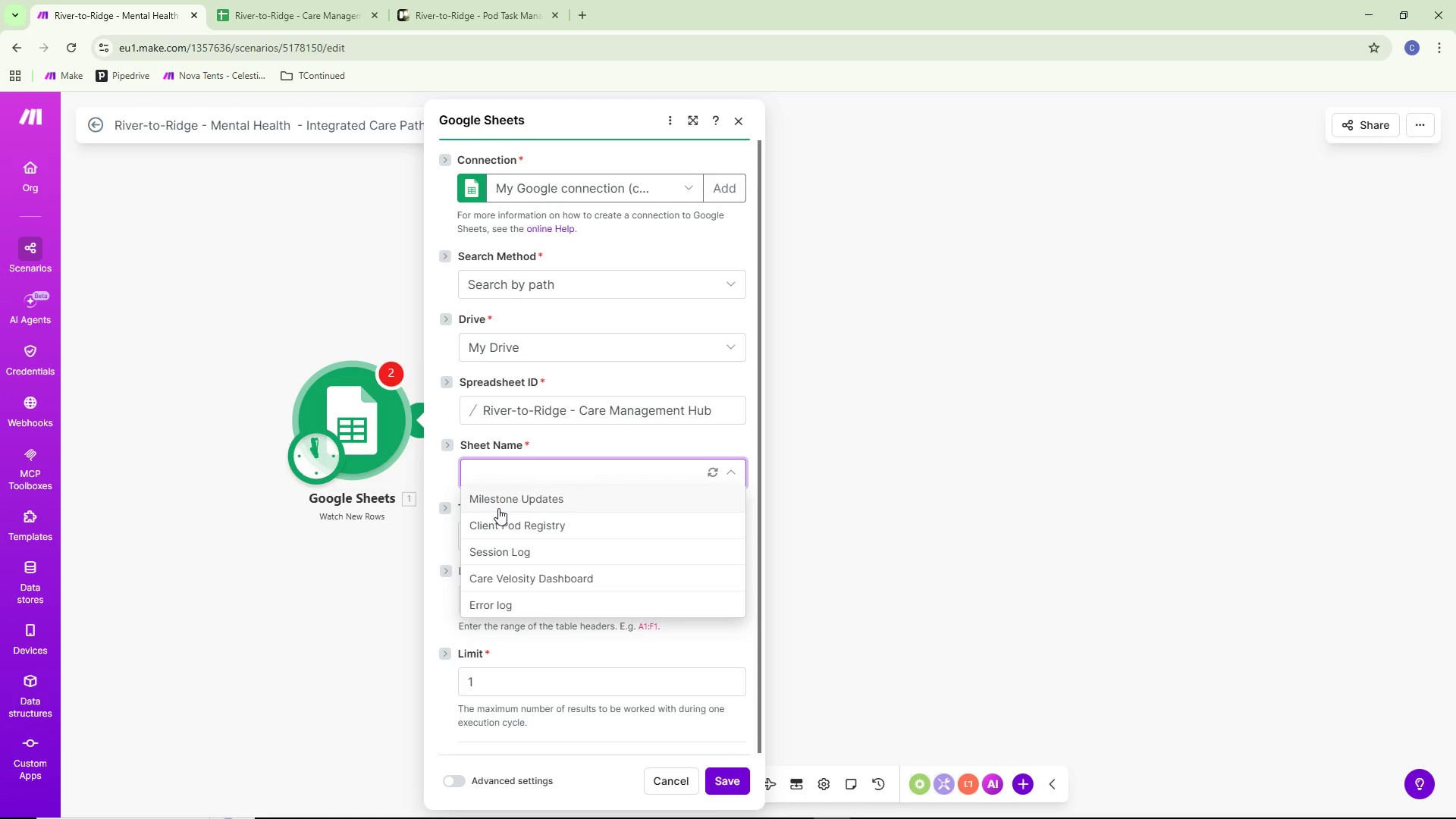 
left_click([500, 503])
 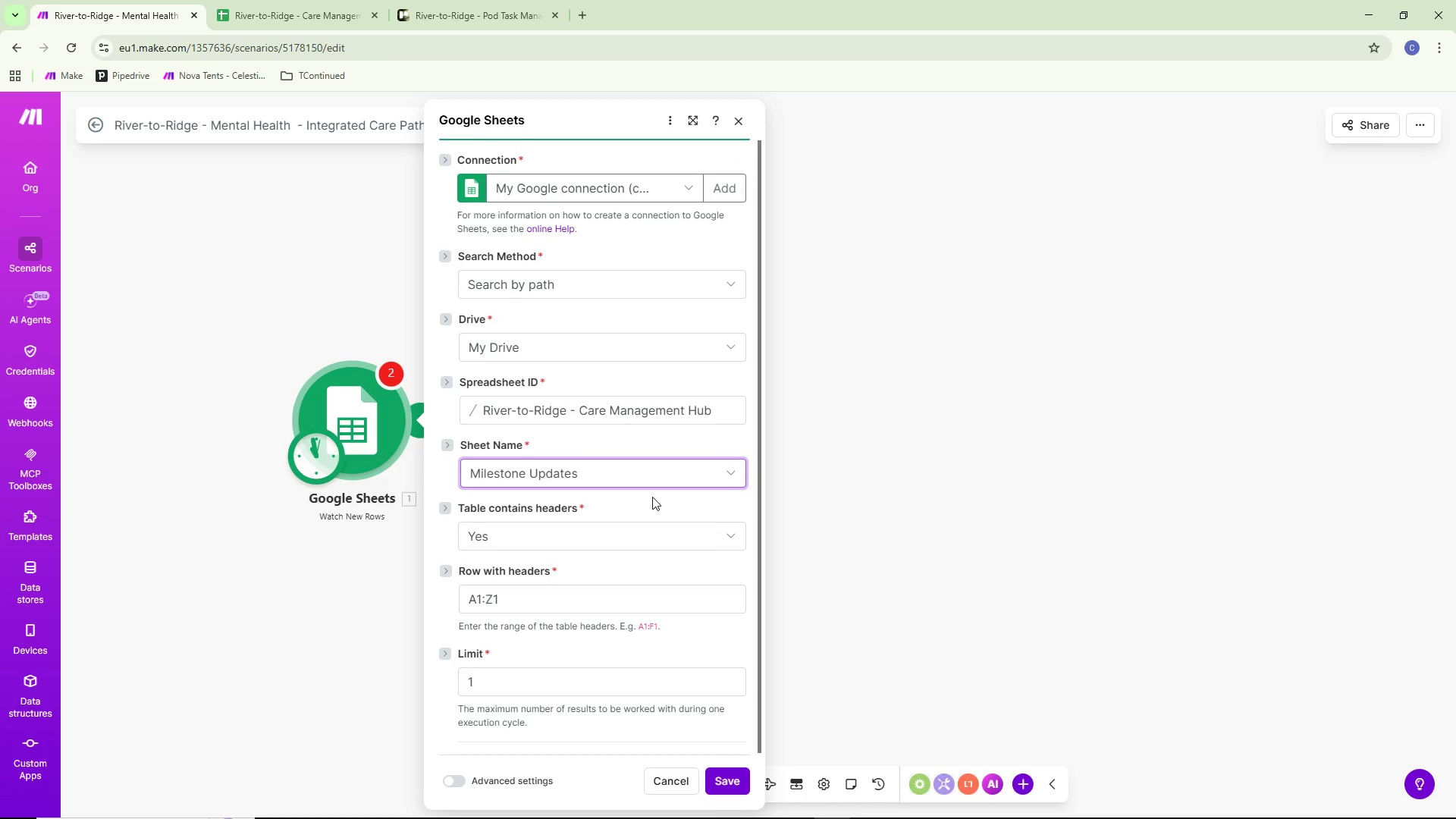 
left_click([652, 496])
 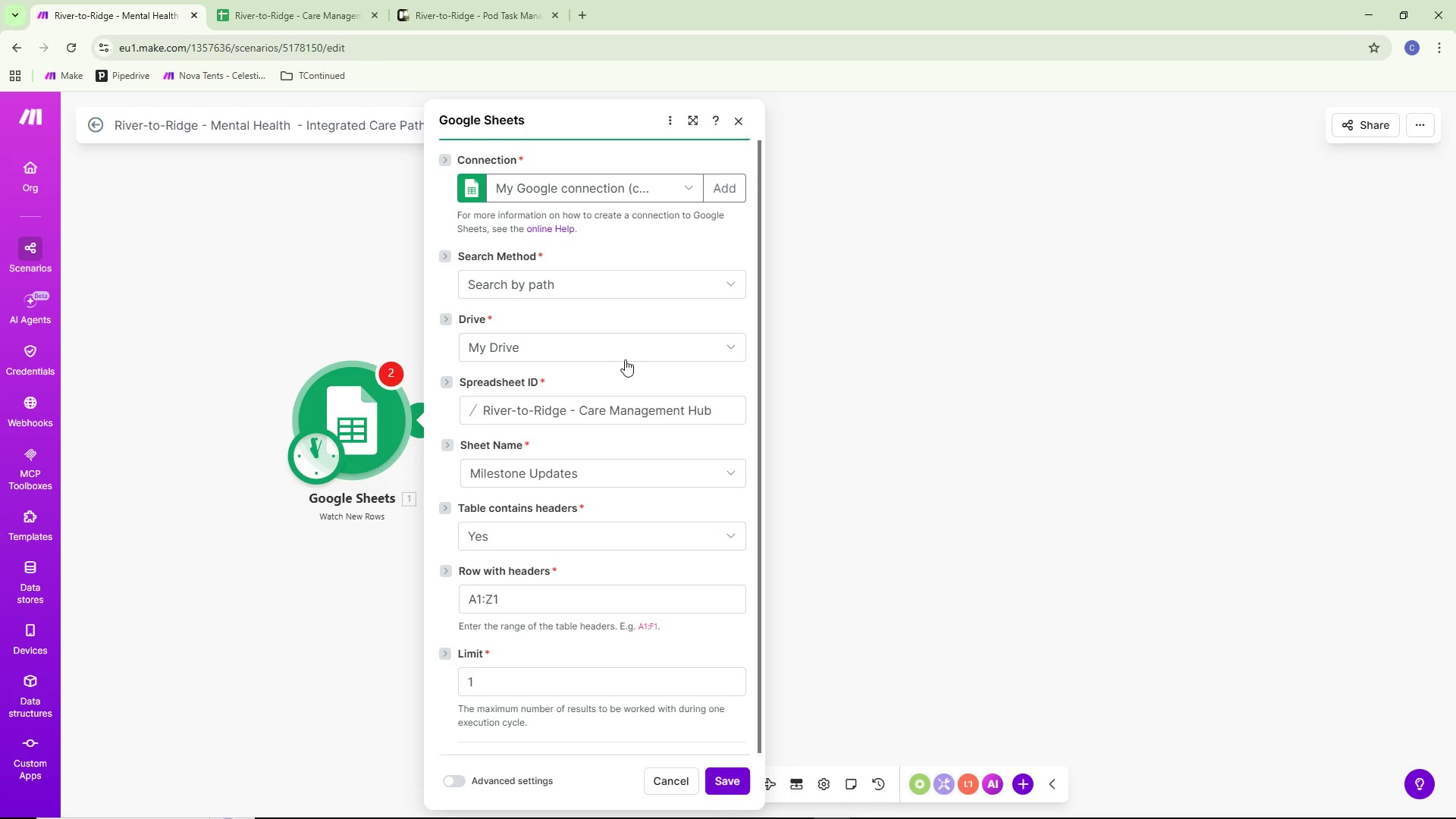 
scroll: coordinate [624, 355], scroll_direction: up, amount: 4.0
 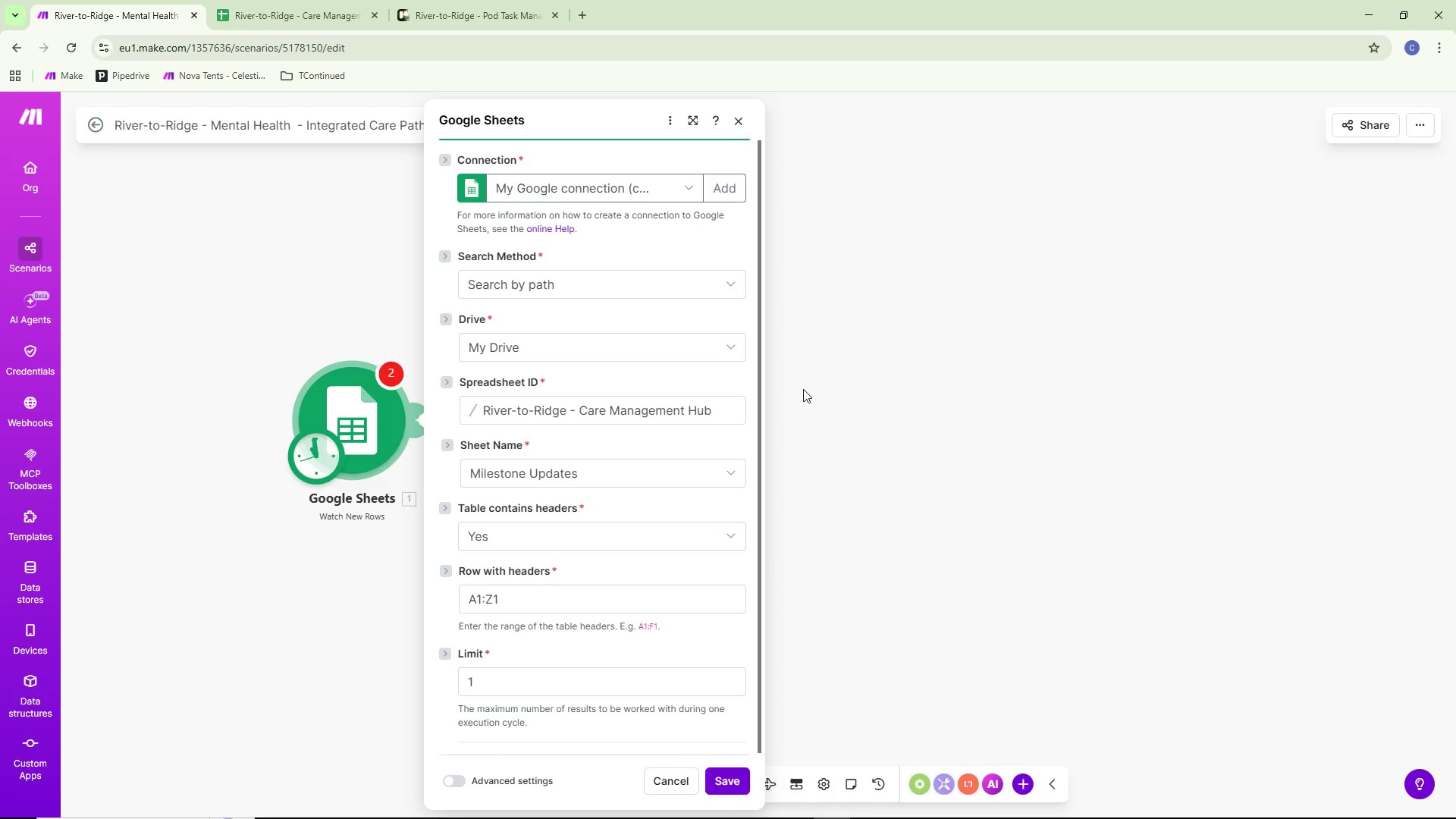 
wait(41.83)
 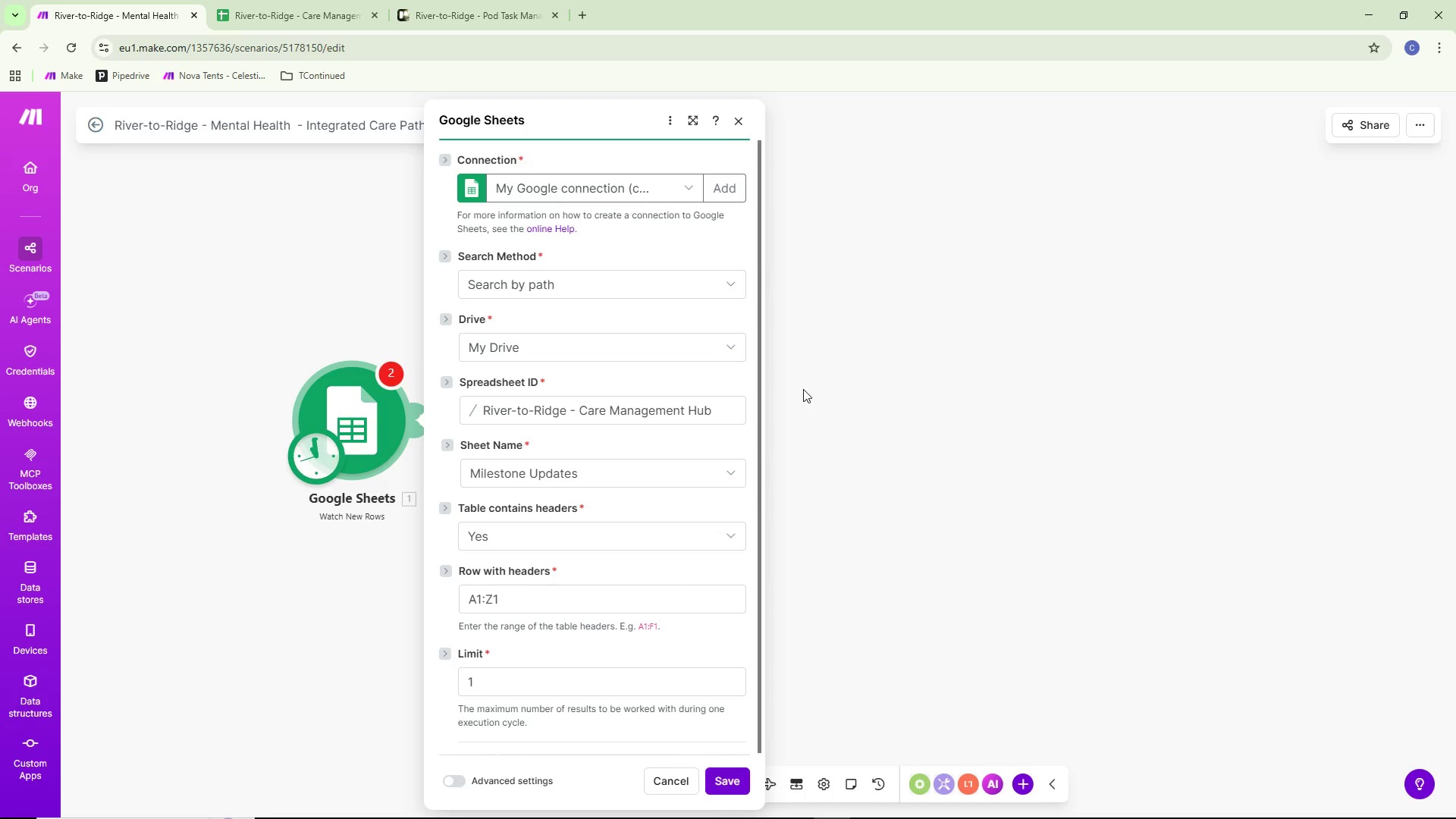 
scroll: coordinate [594, 601], scroll_direction: up, amount: 4.0
 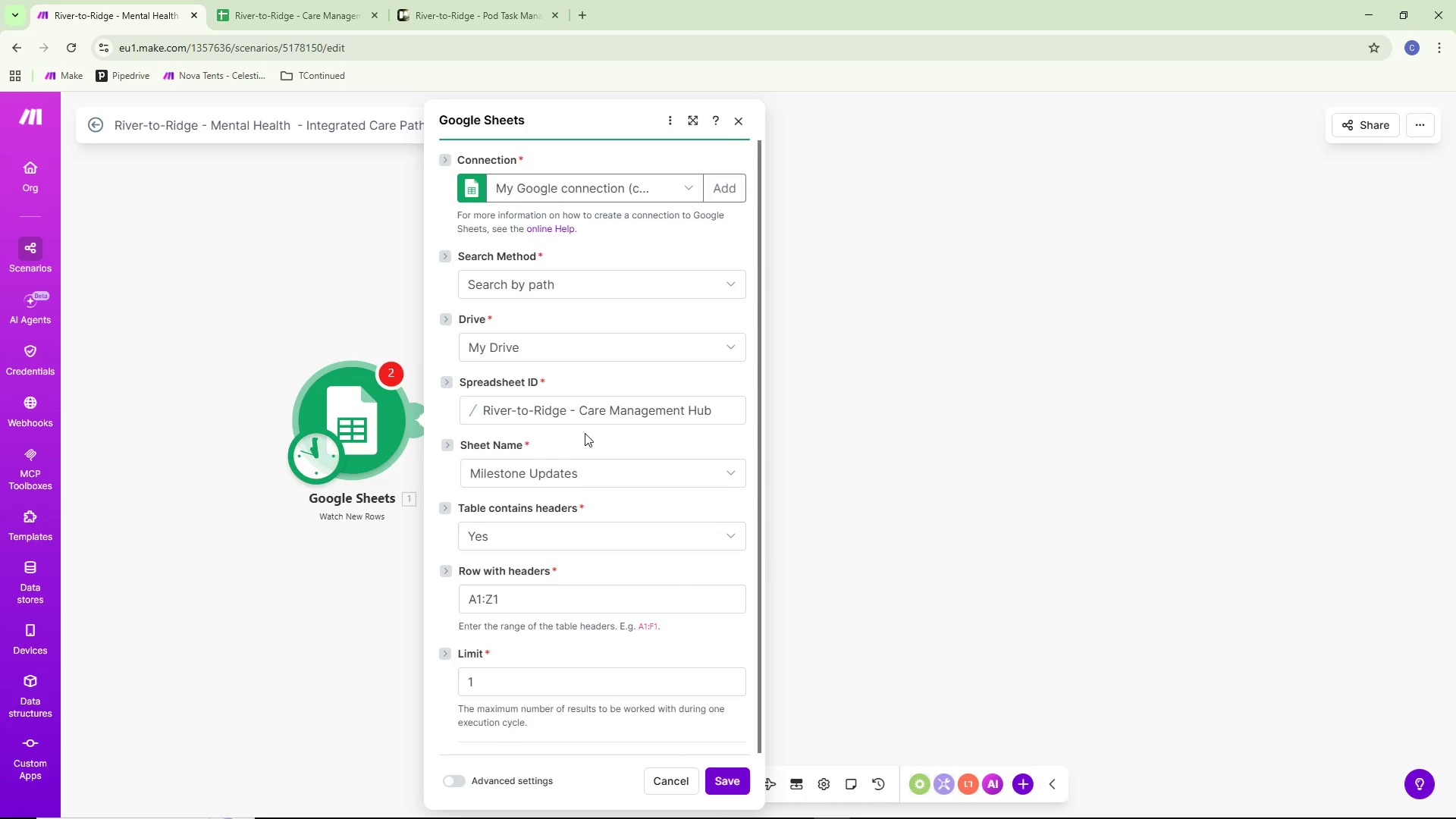 
mouse_move([545, 578])
 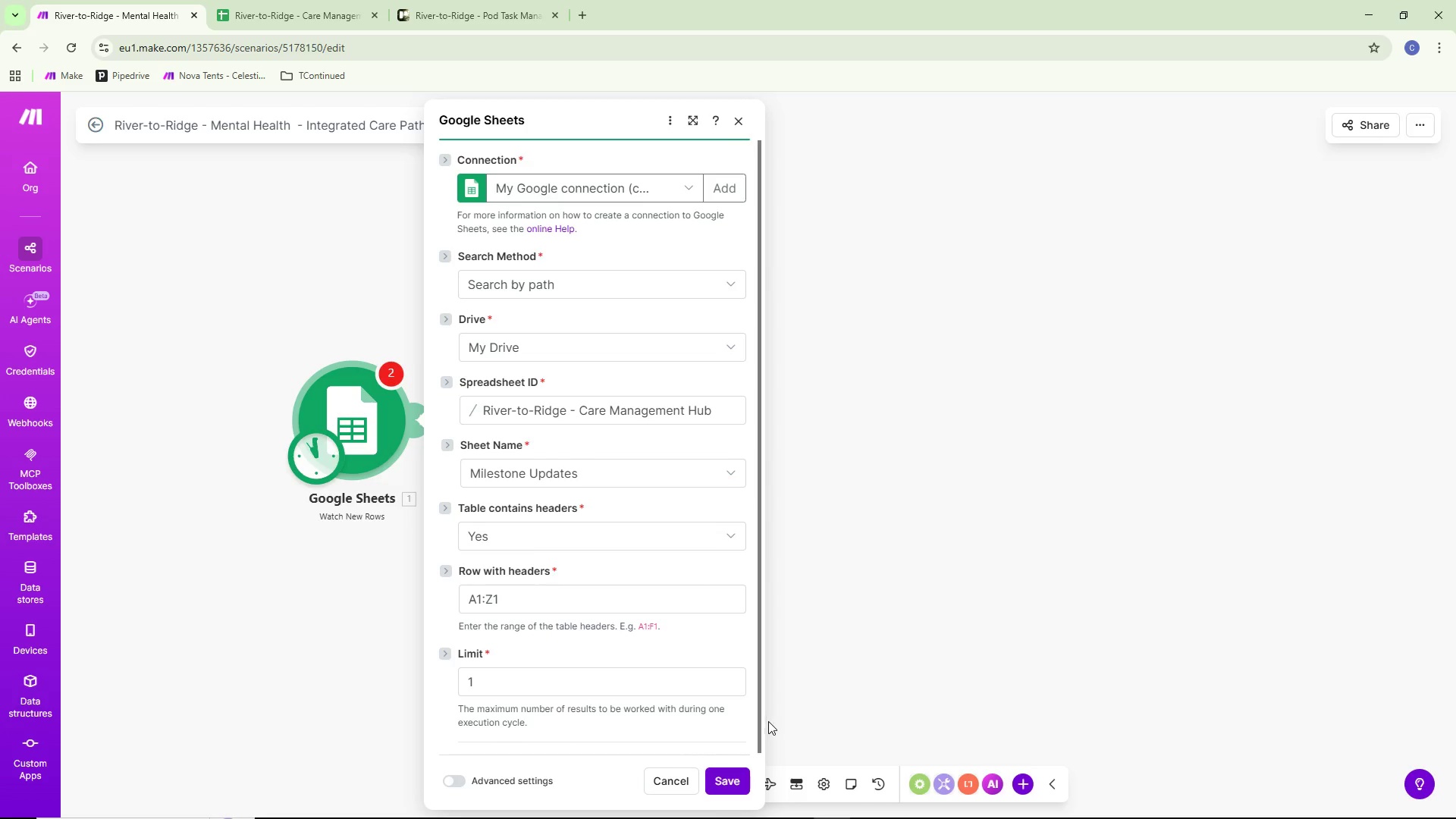 
left_click([739, 781])
 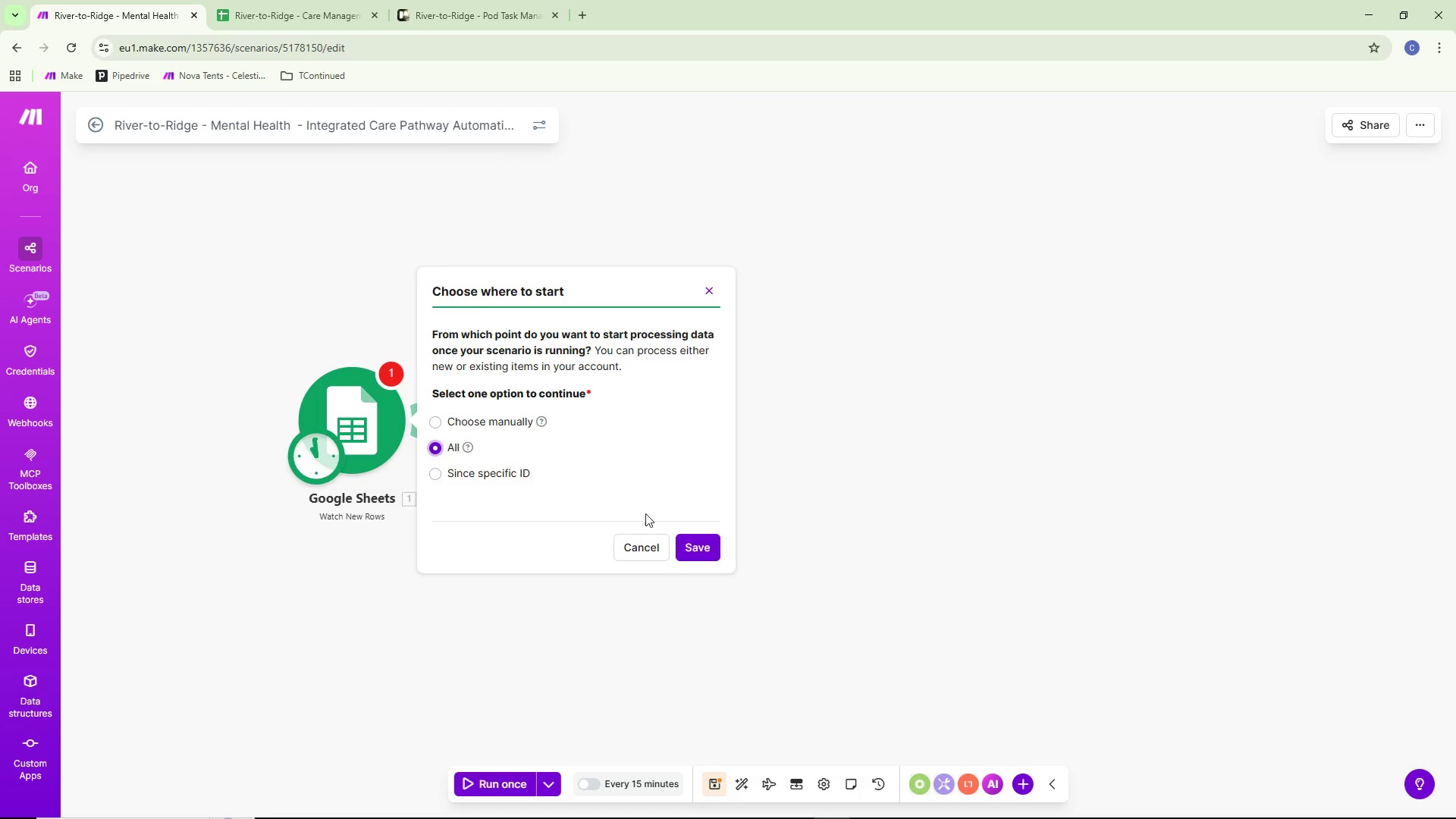 
wait(10.41)
 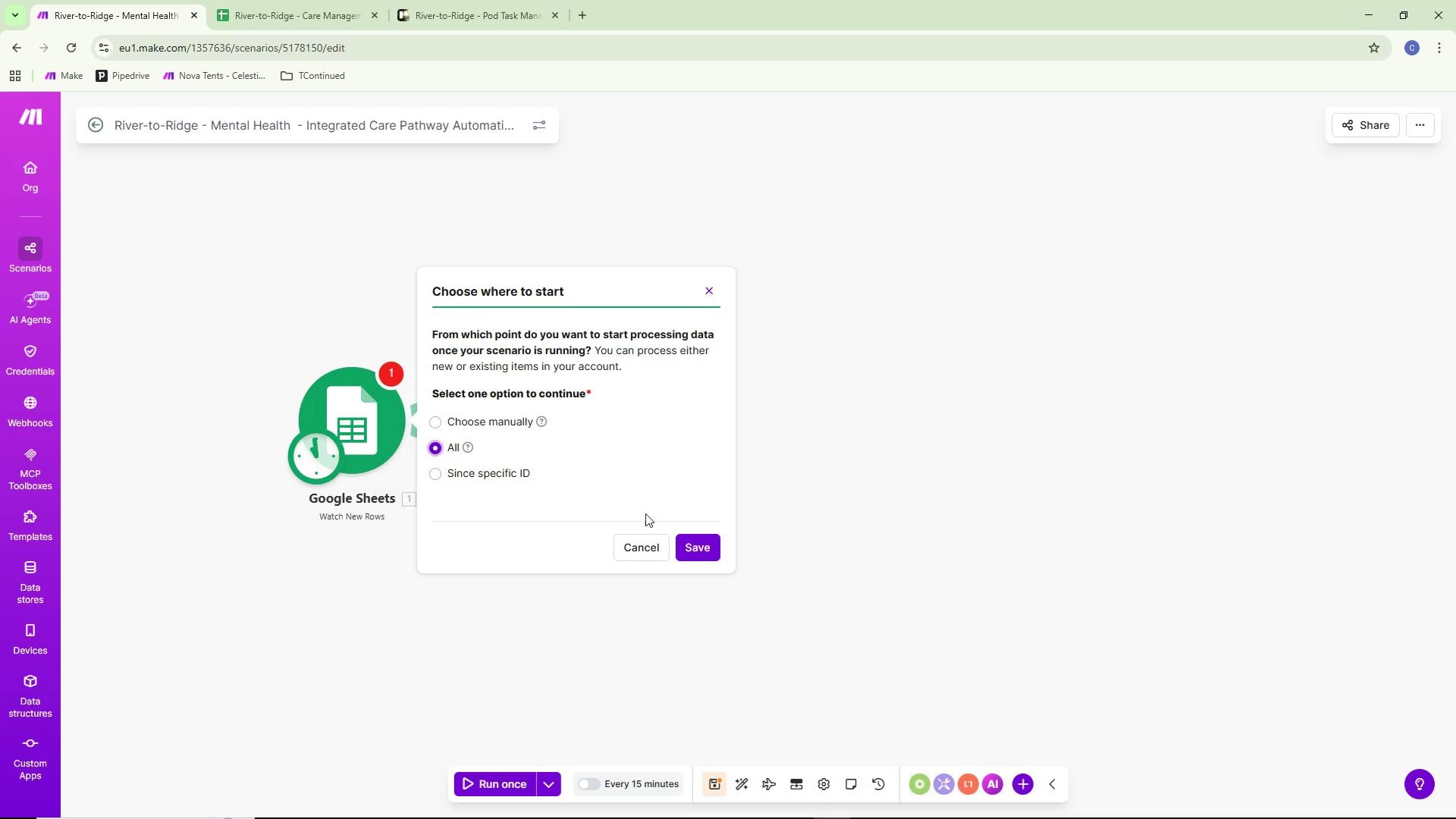 
left_click([698, 546])
 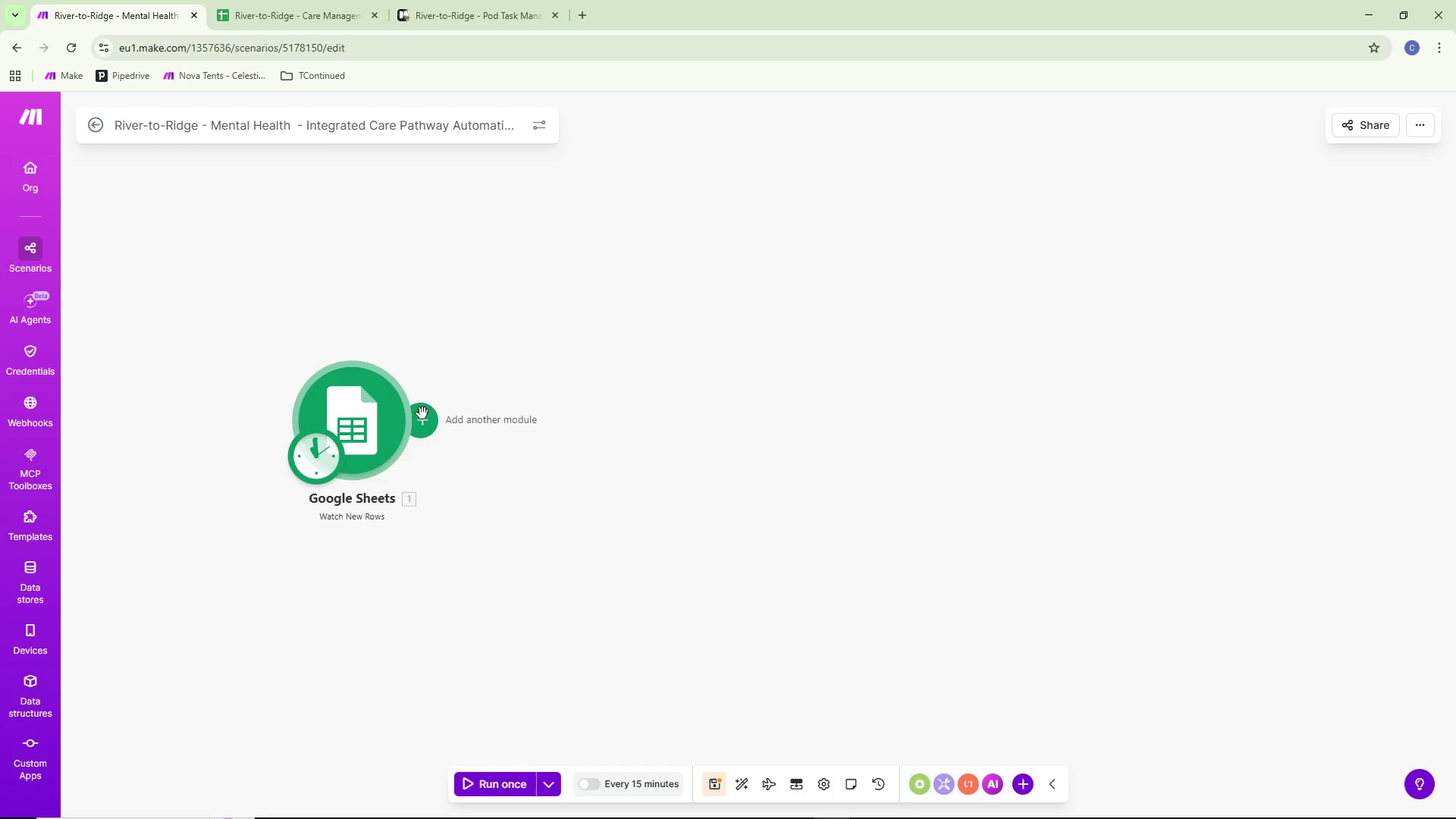 
left_click([294, 0])
 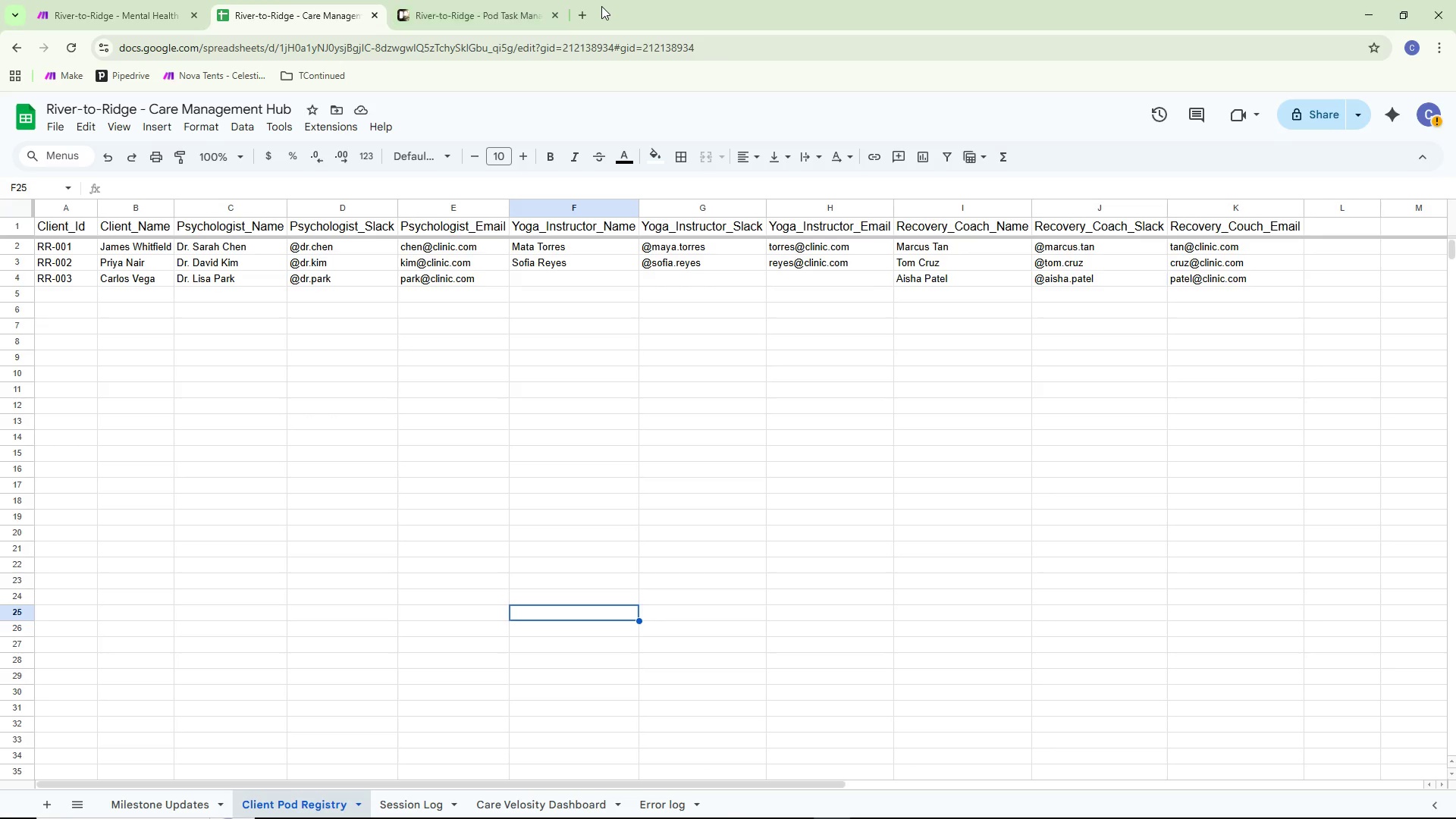 
left_click([591, 9])
 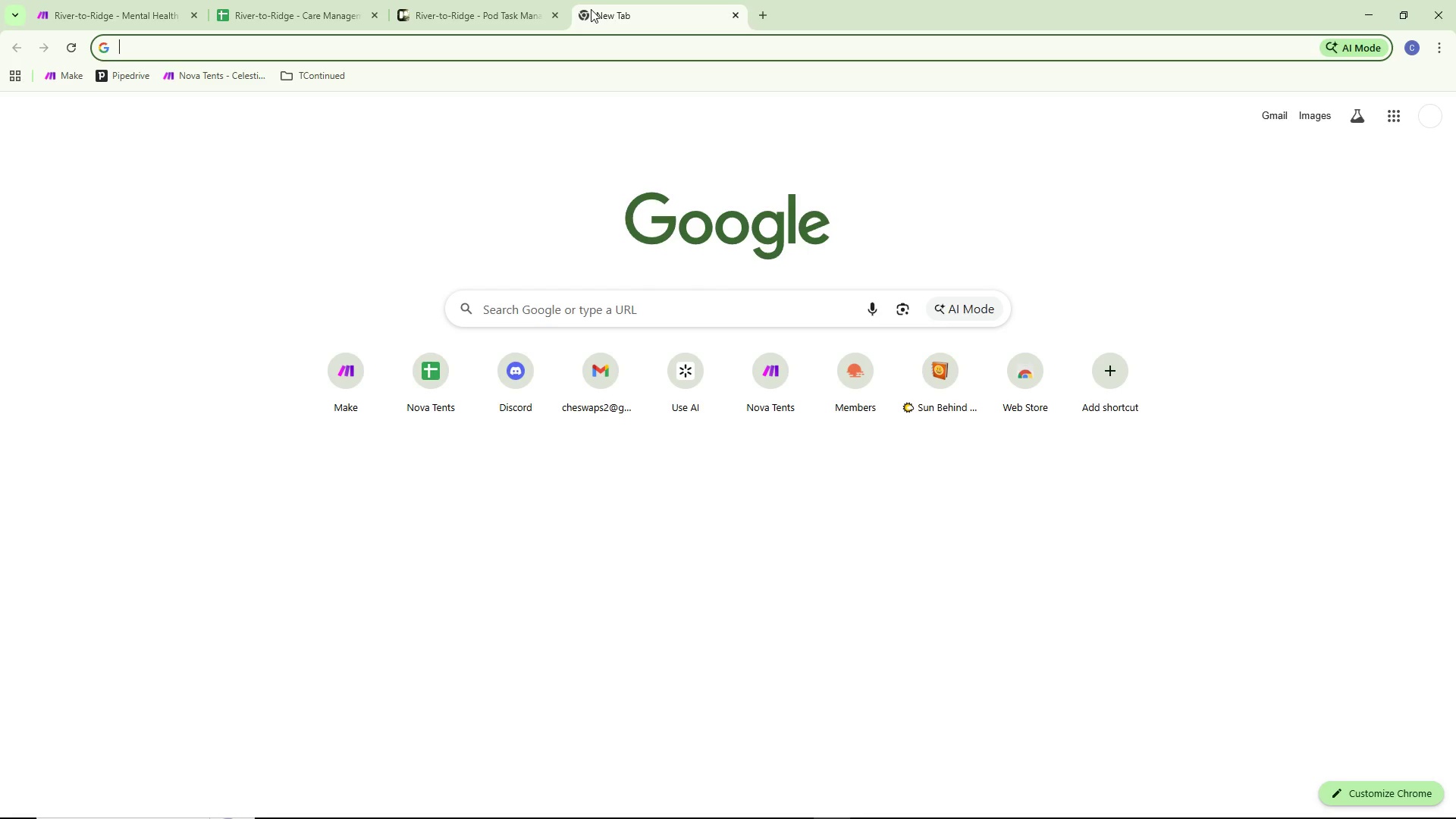 
type(meo eoji)
 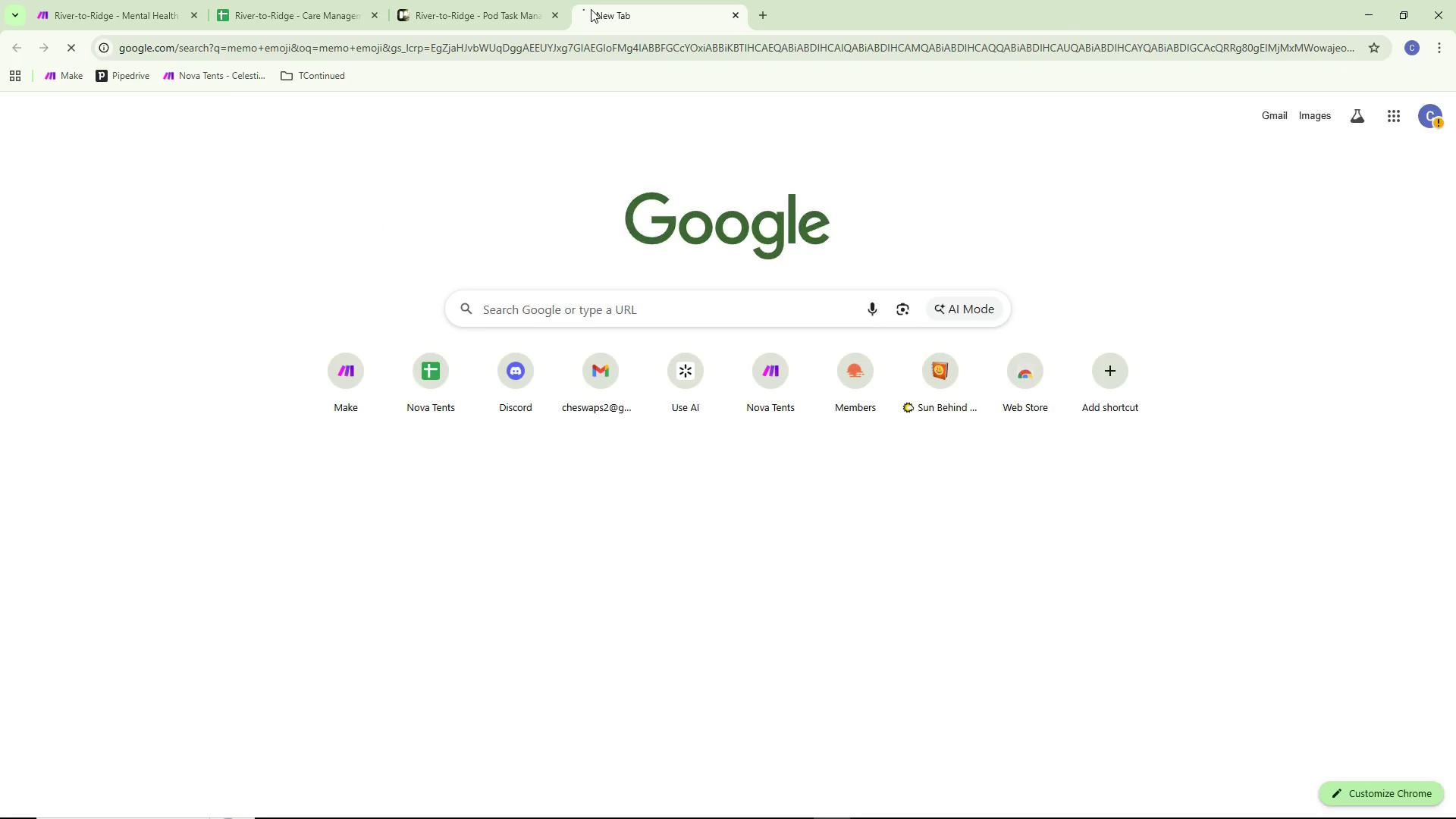 
key(Enter)
 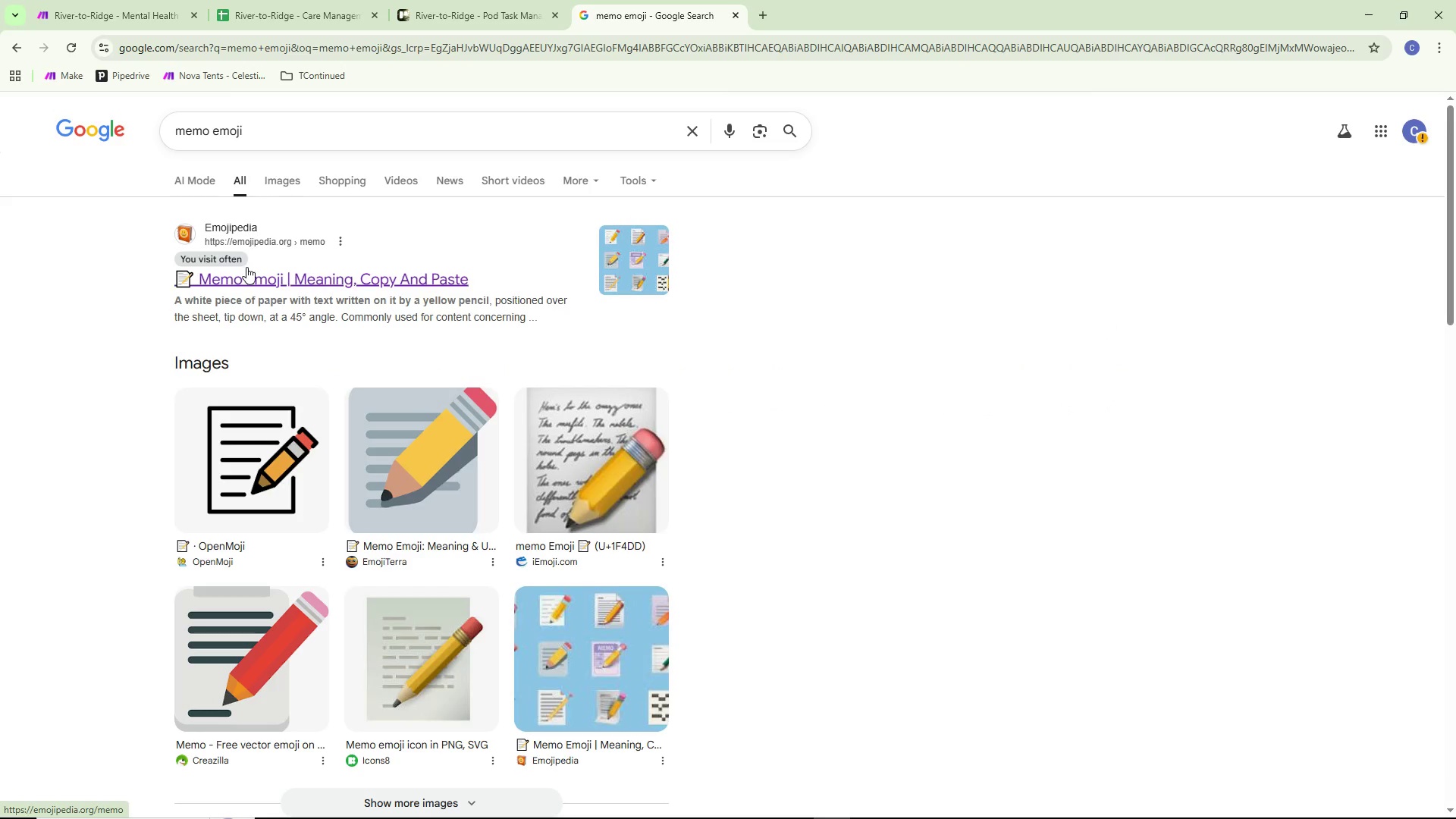 
left_click([246, 267])
 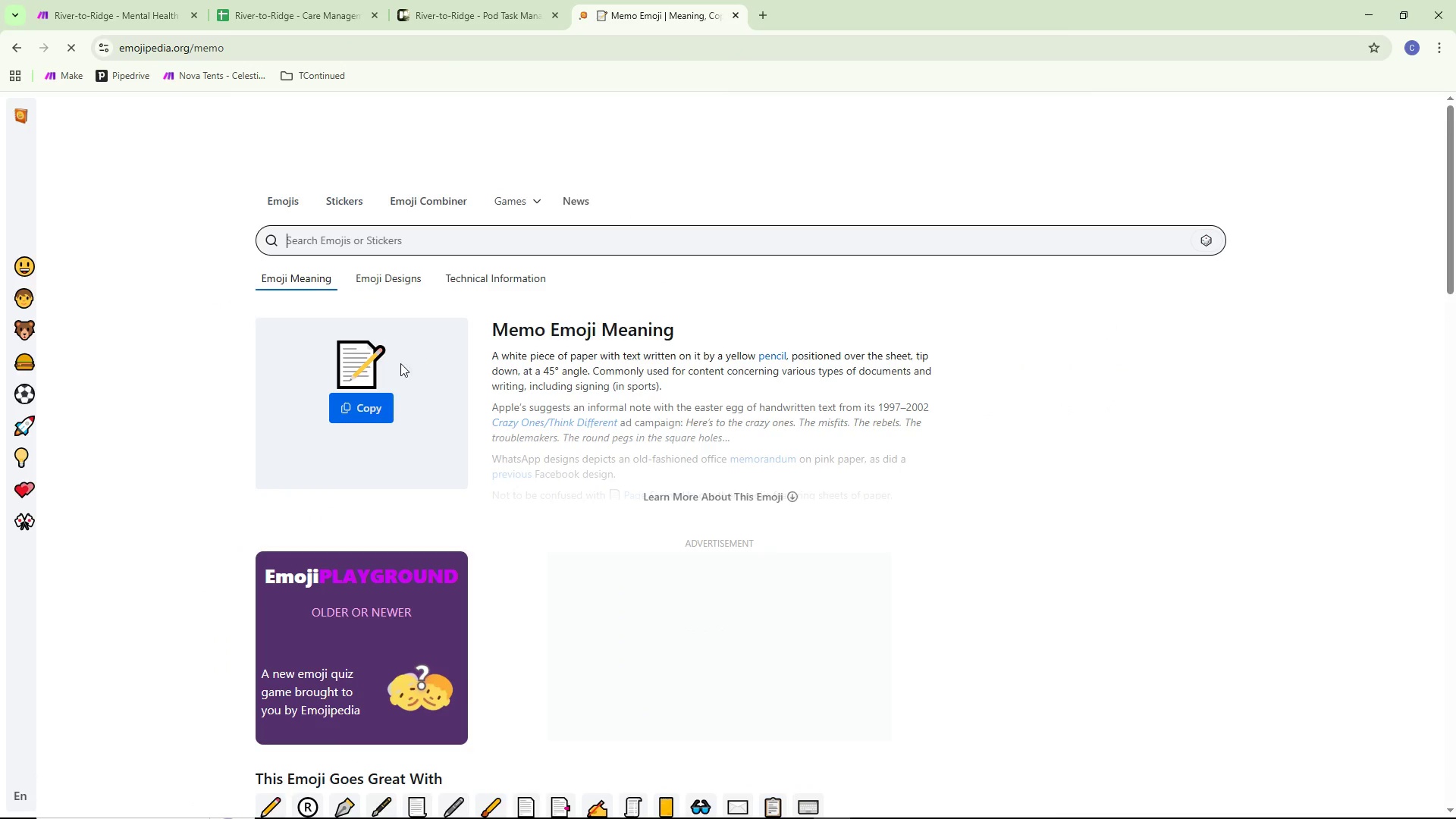 
scroll: coordinate [425, 328], scroll_direction: down, amount: 6.0
 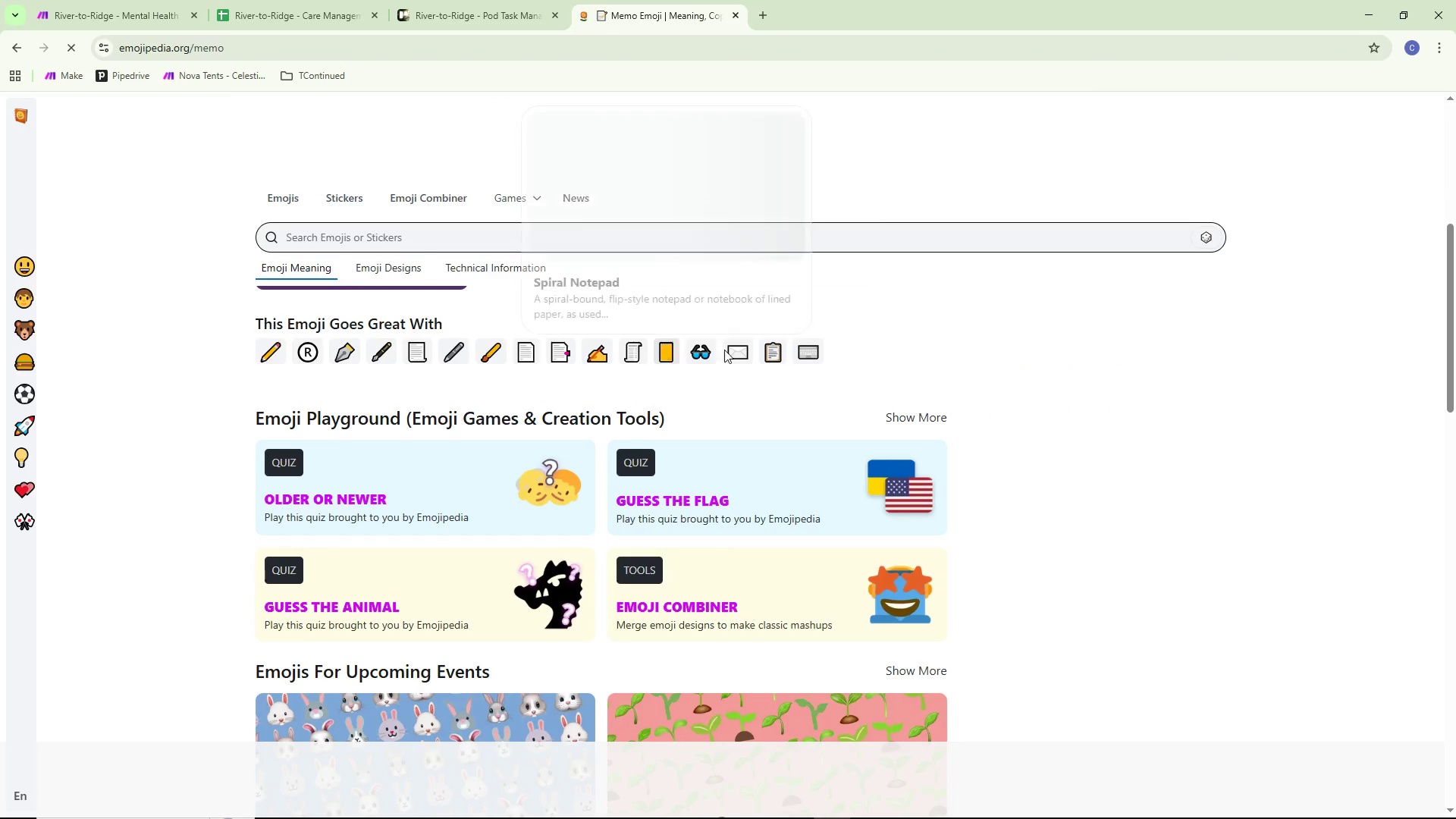 
left_click([783, 348])
 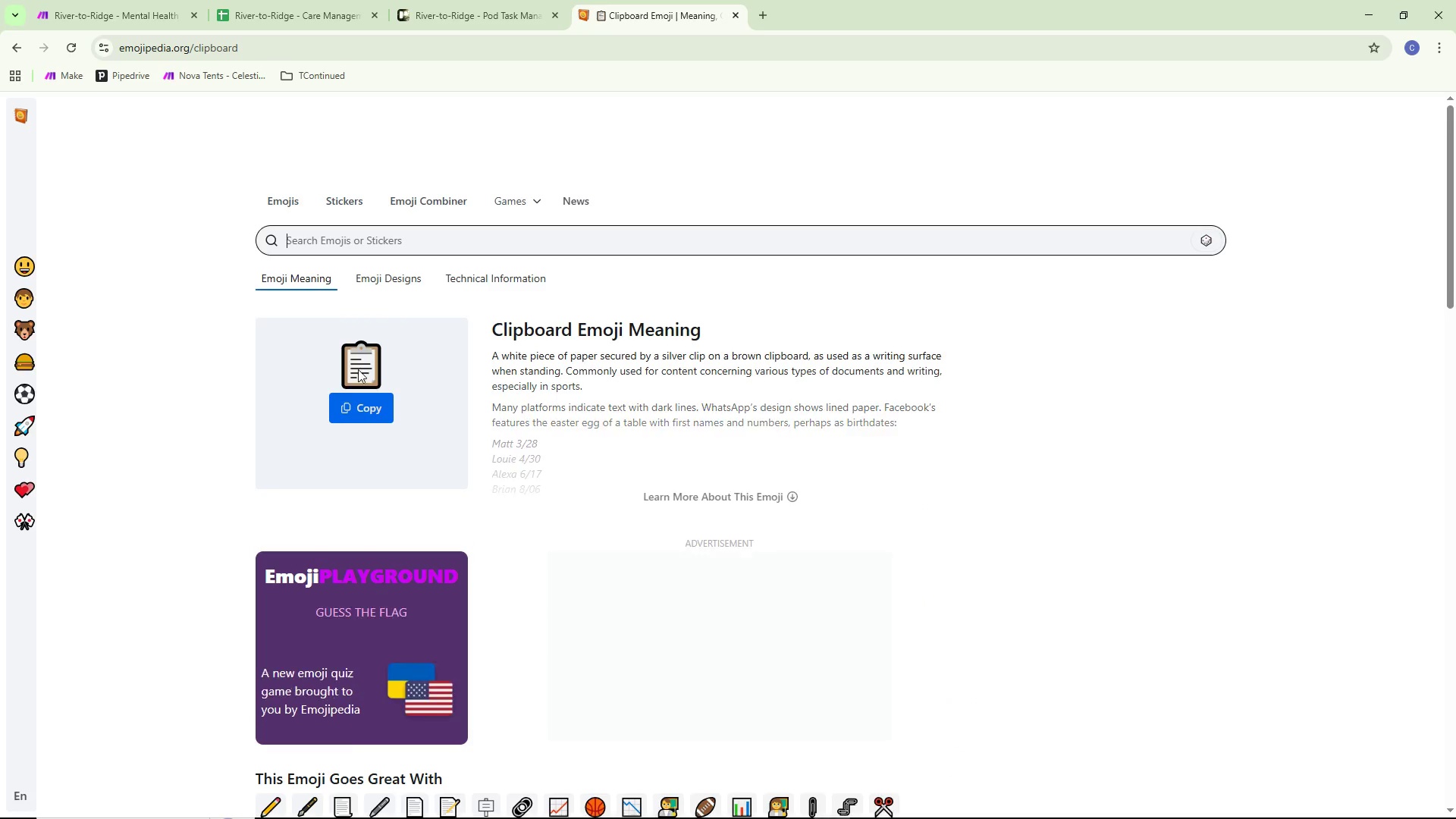 
left_click([363, 397])
 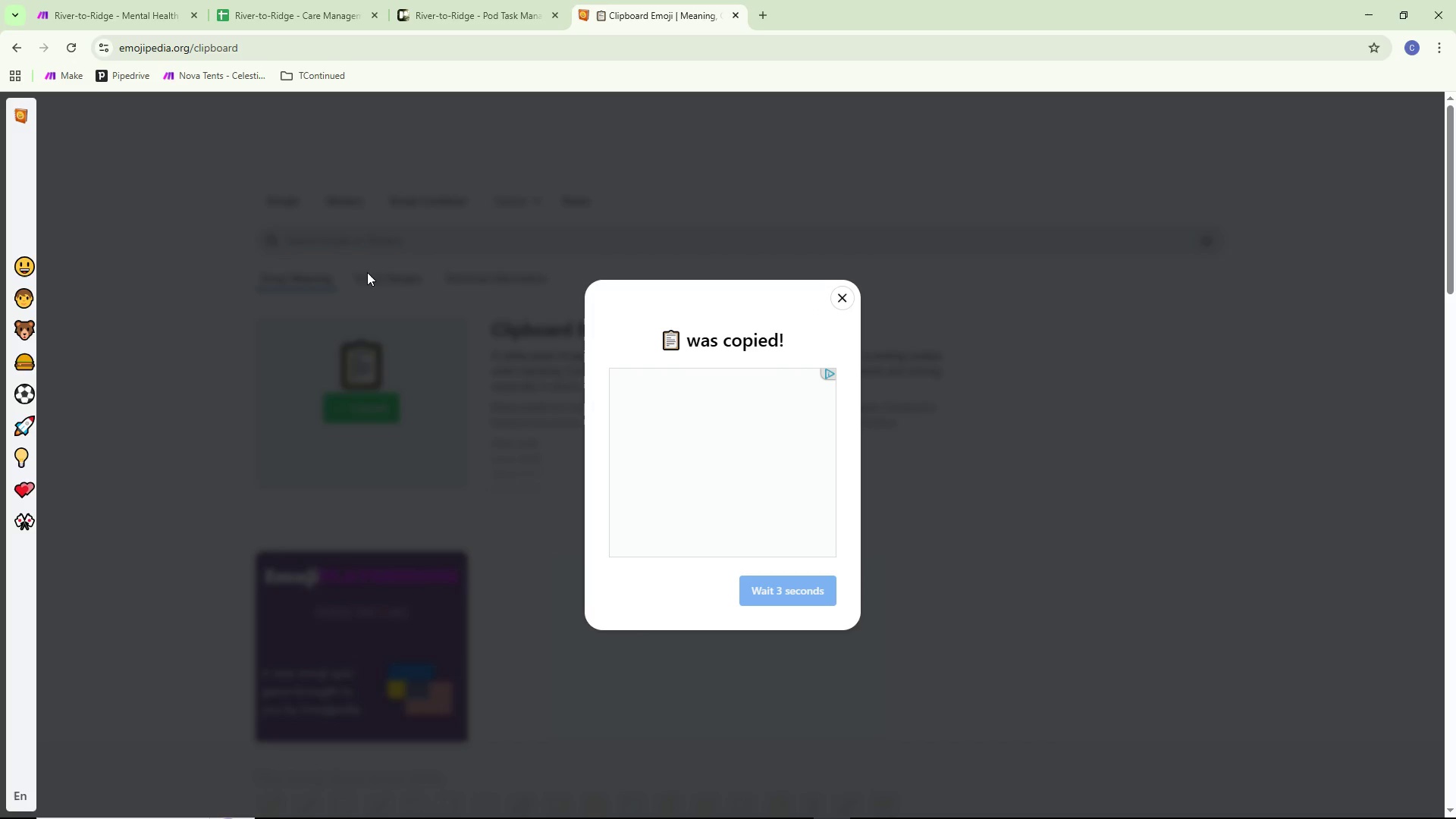 
left_click([77, 0])
 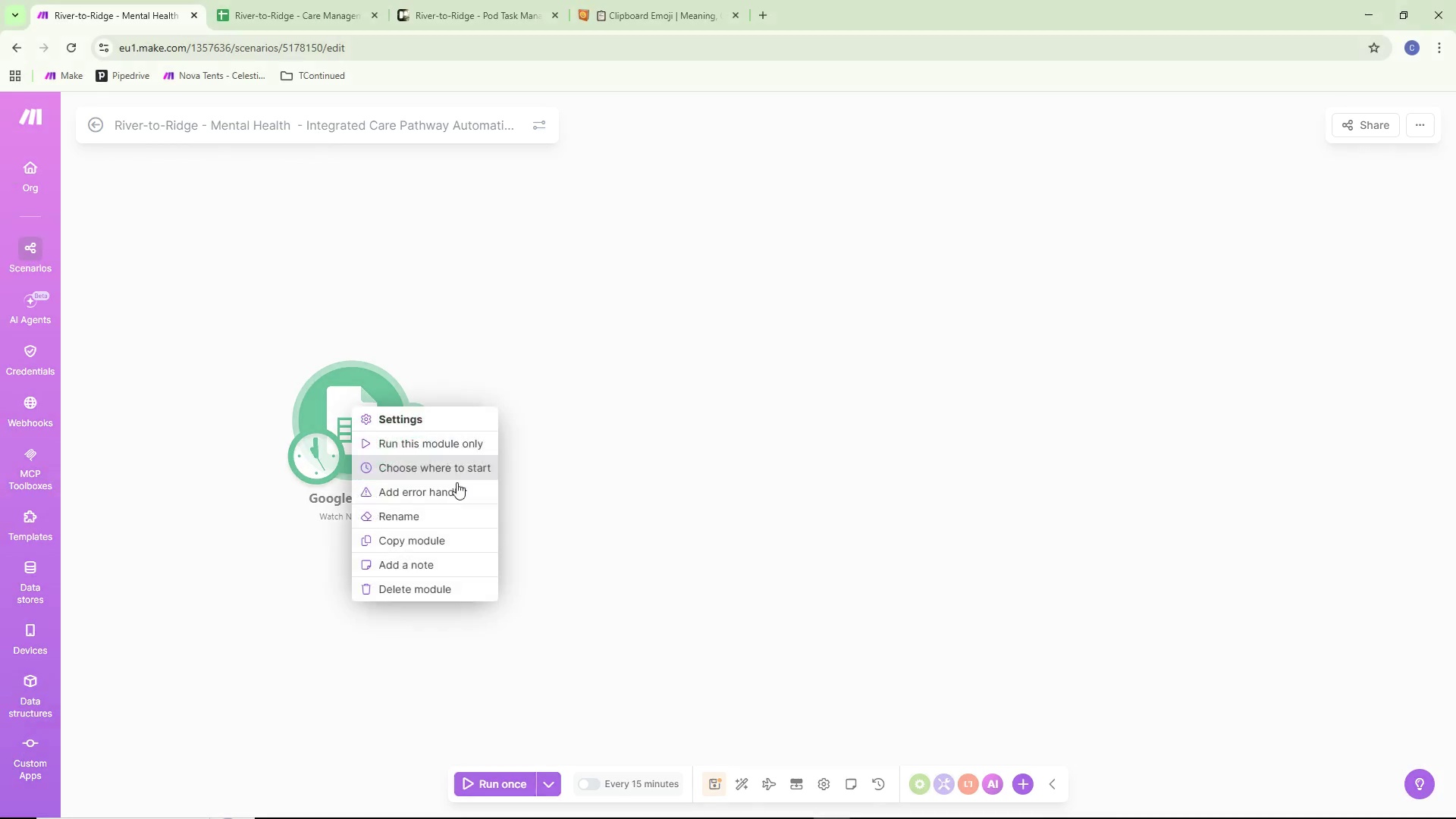 
left_click([438, 521])
 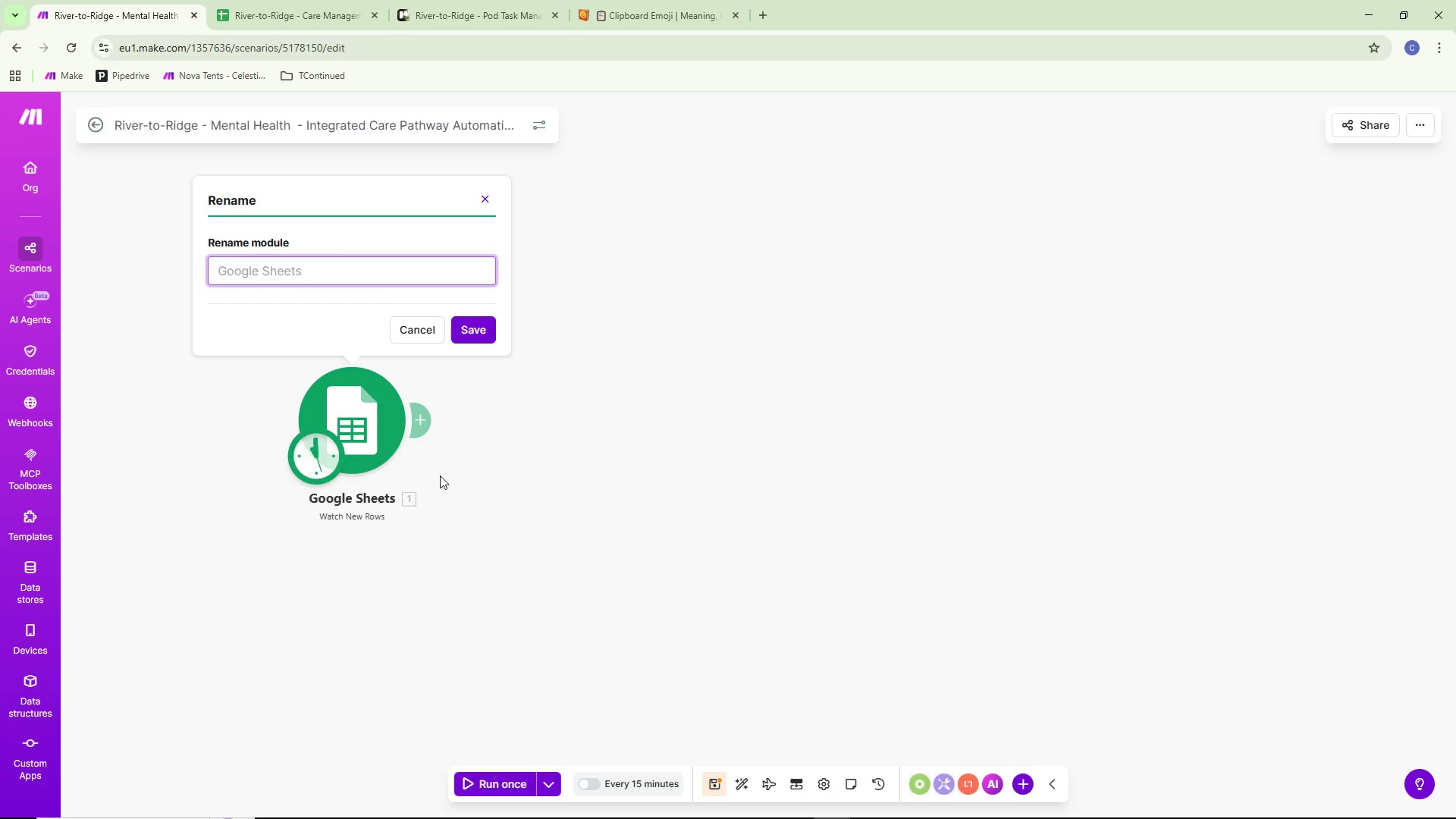 
key(Control+ControlLeft)
 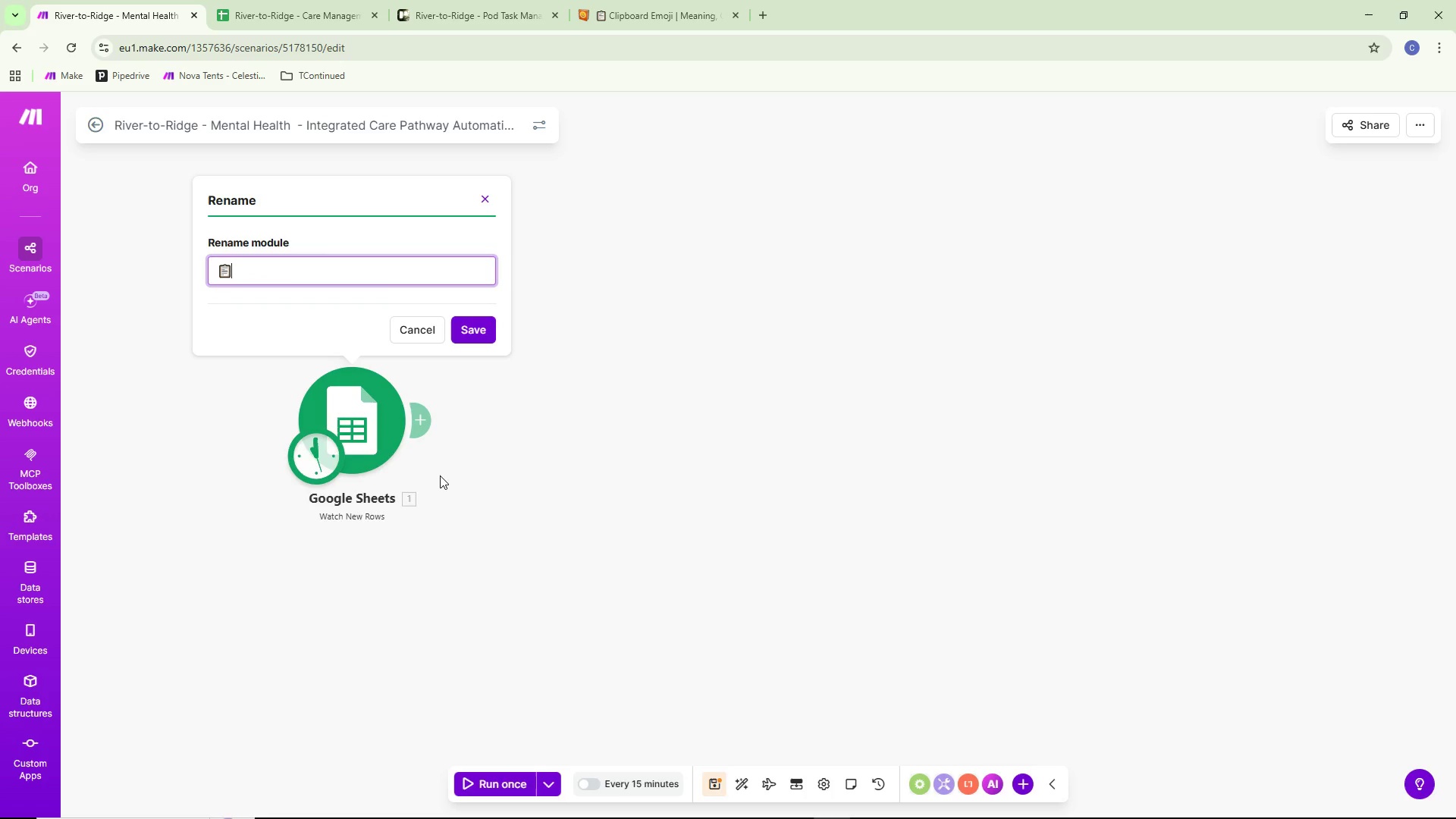 
key(Control+V)
 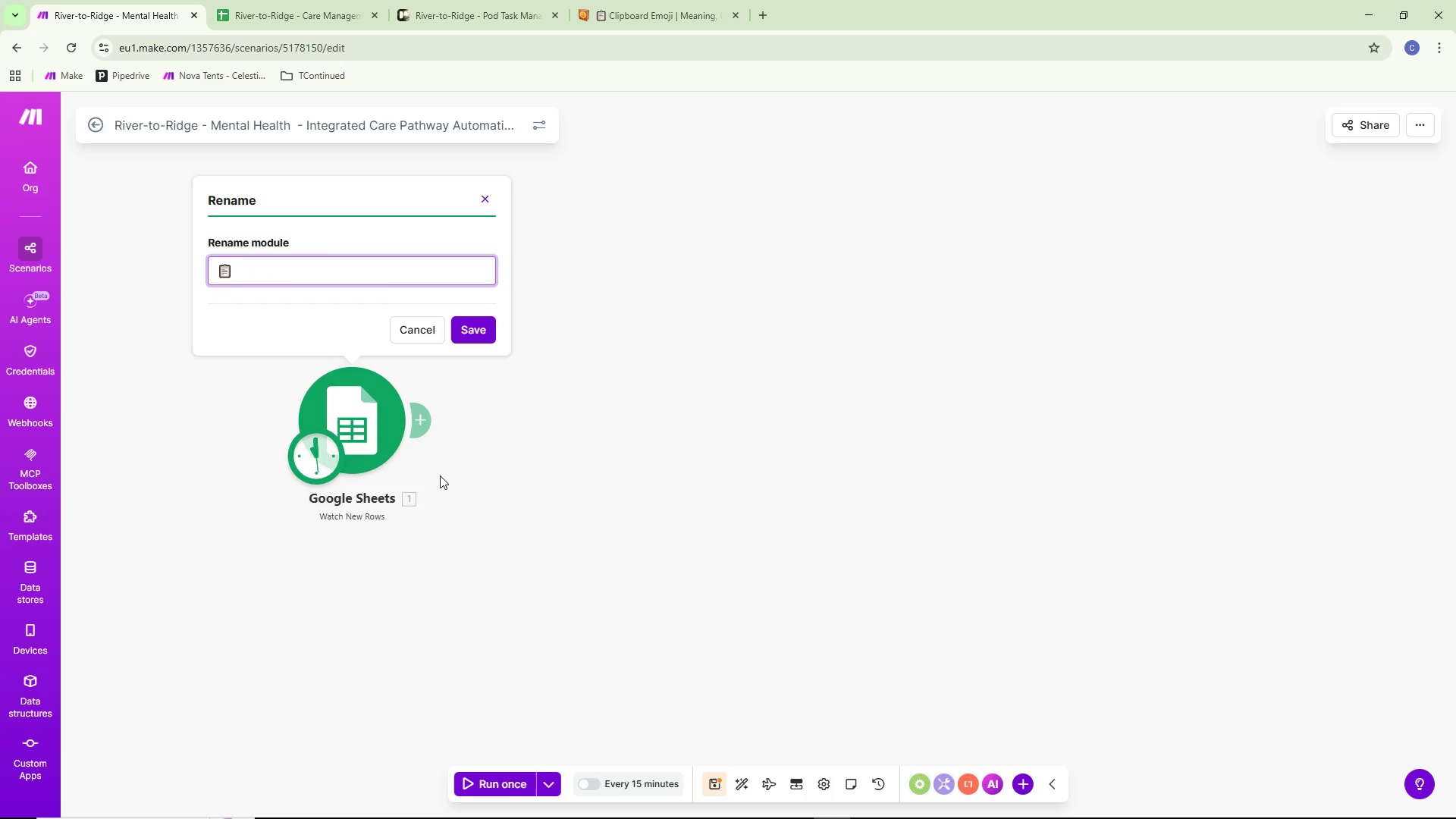 
type( Watch milestone)
 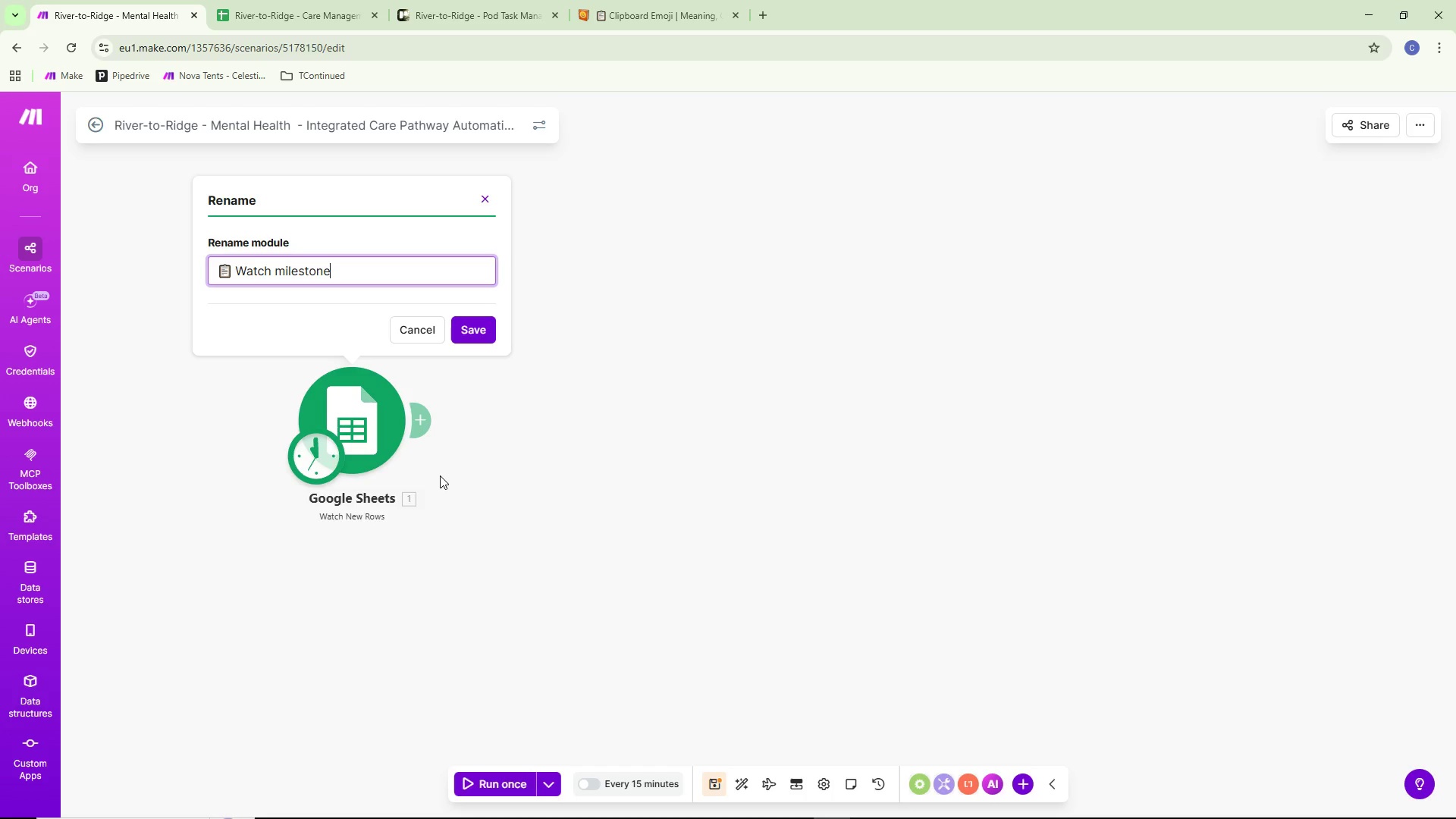 
key(Control+ControlLeft)
 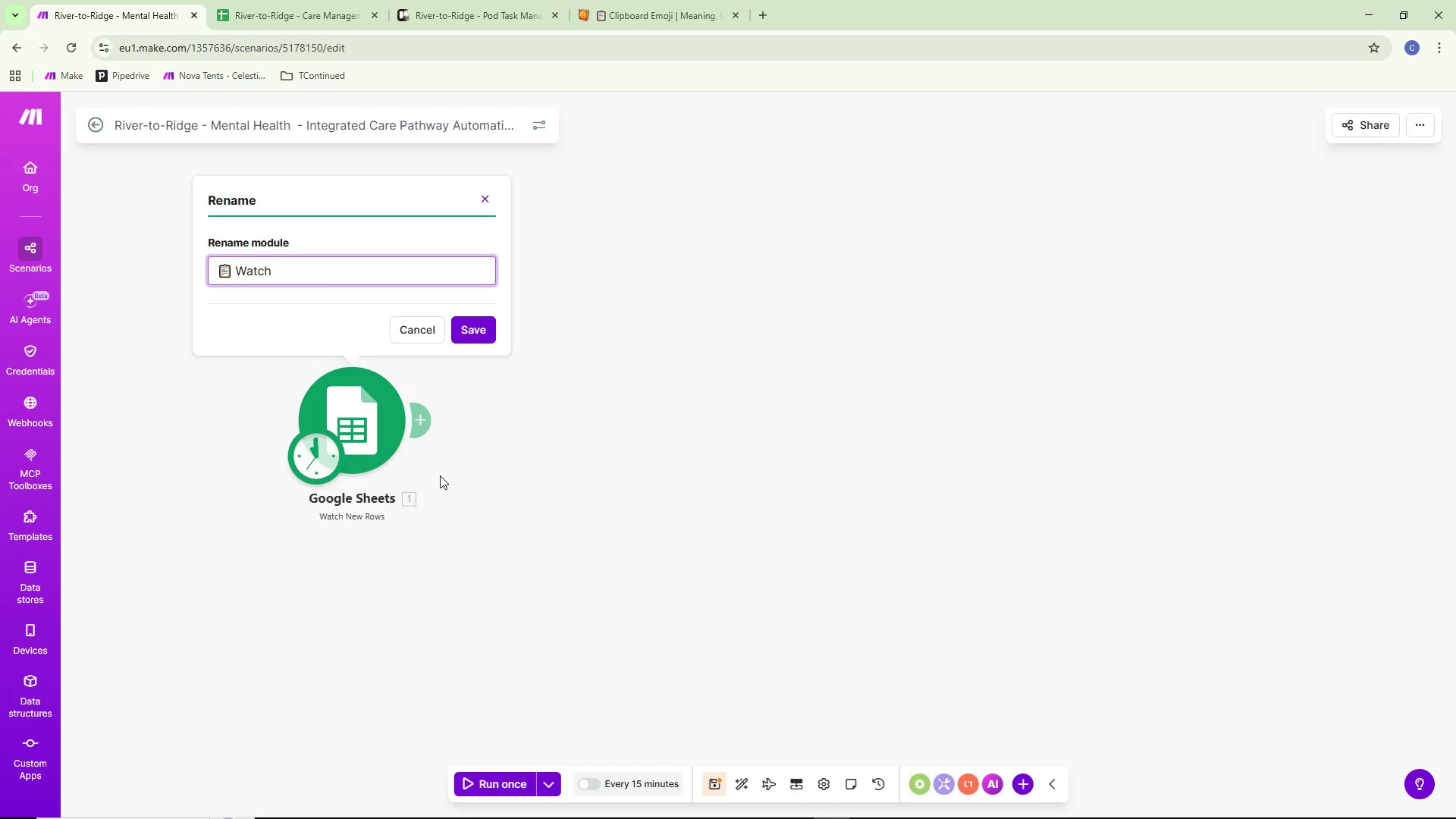 
key(Control+Backspace)
 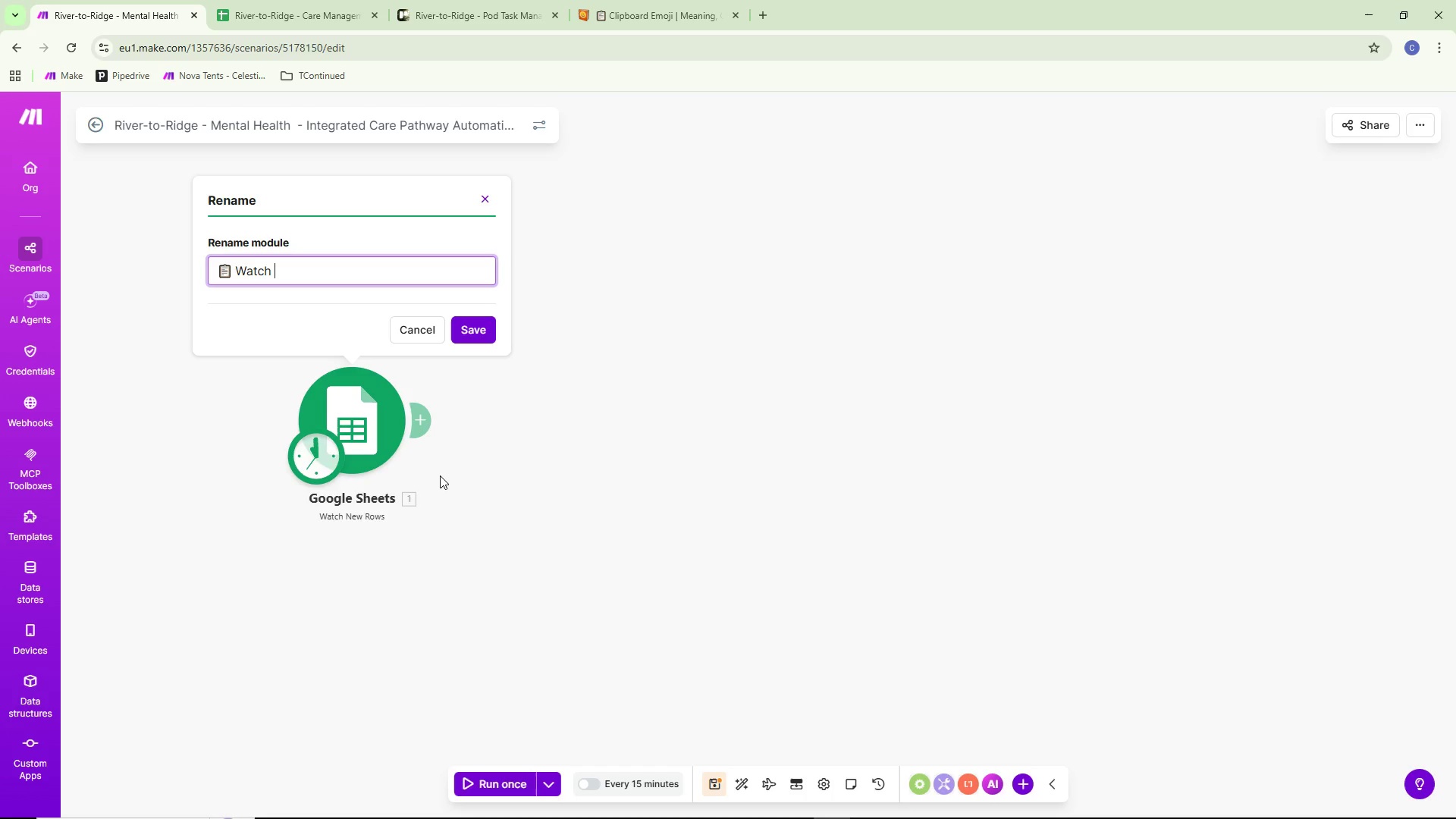 
type(Milestone Updates)
 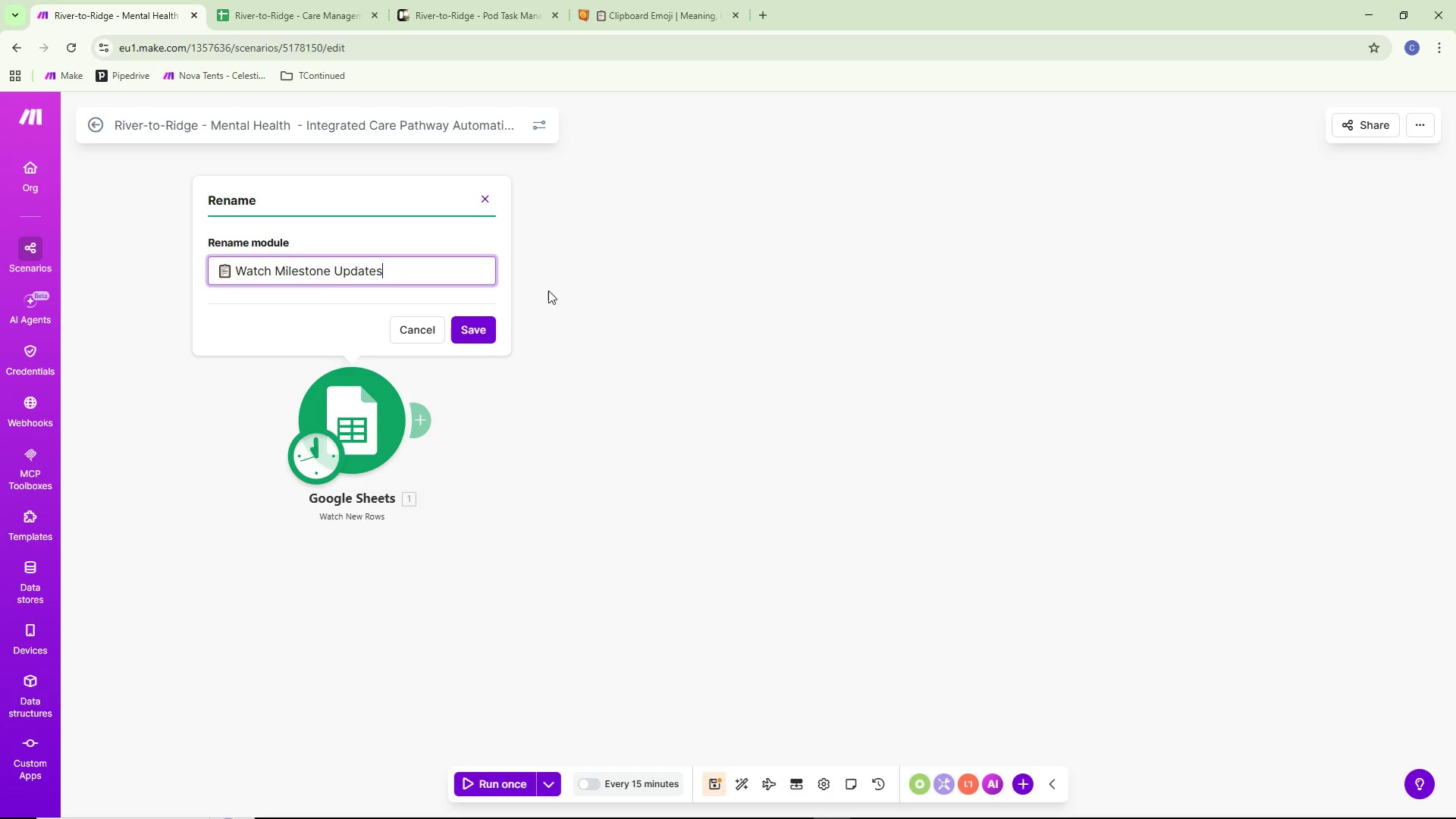 
left_click([472, 335])
 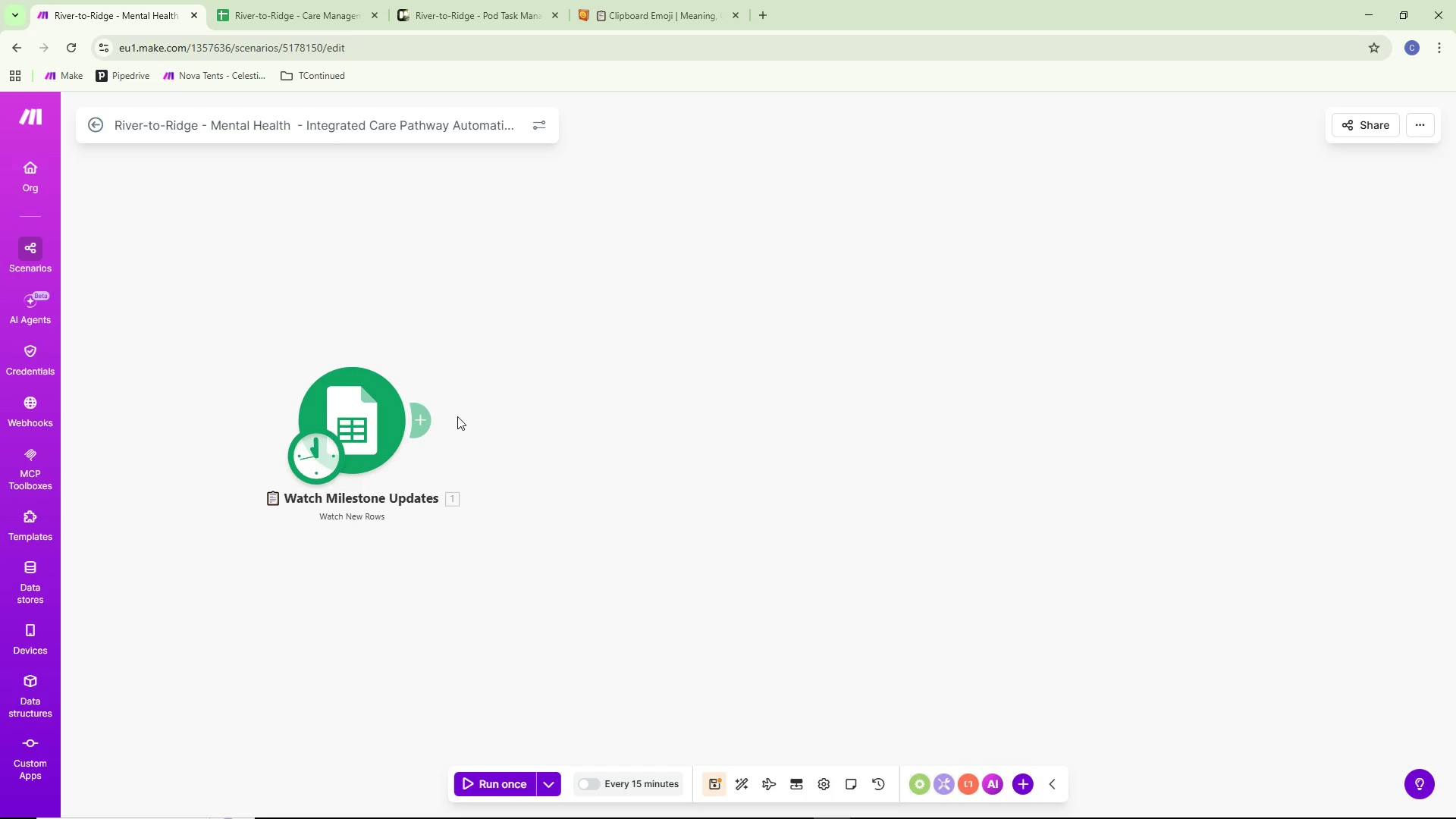 
left_click([427, 419])
 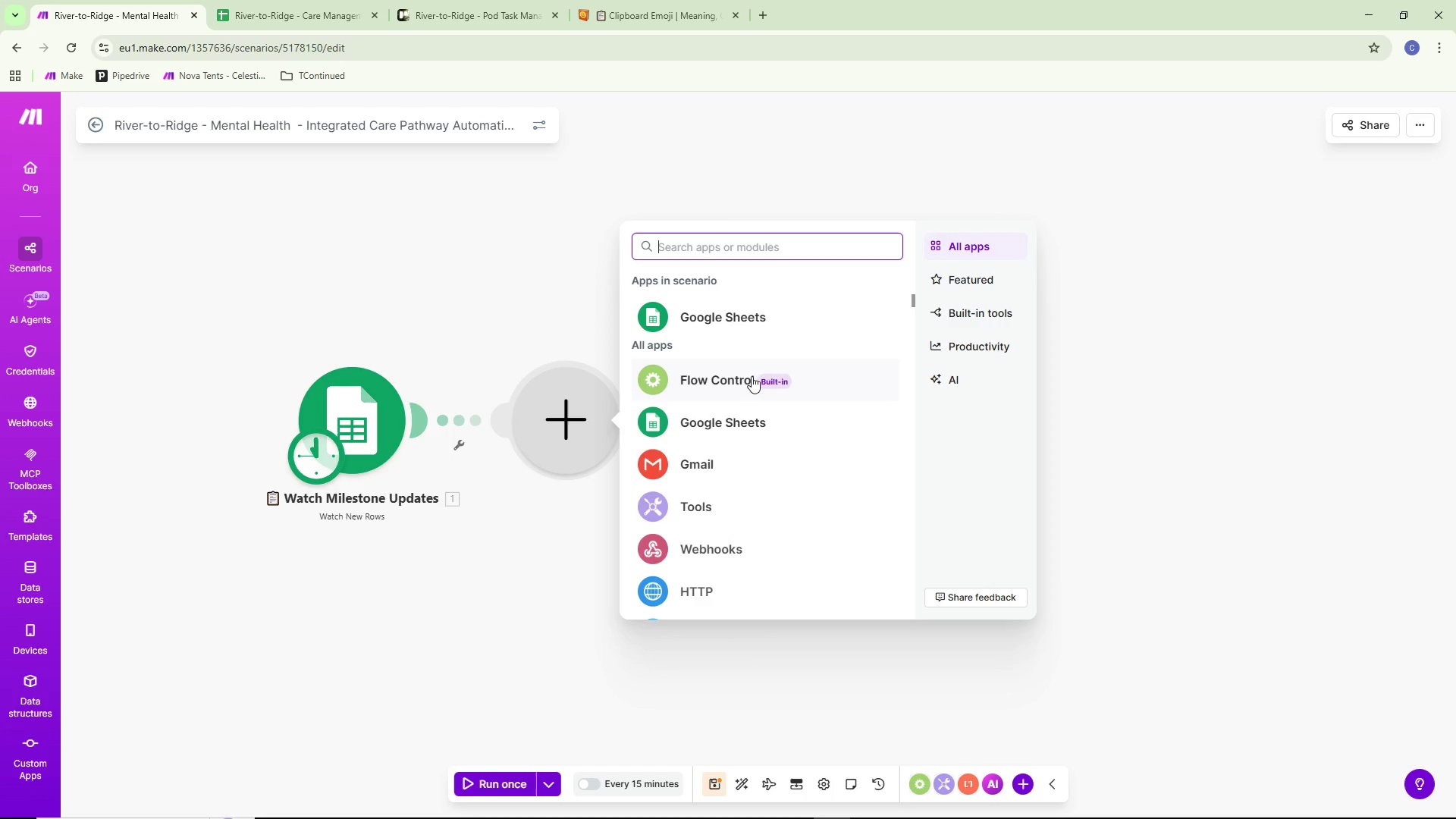 
left_click([759, 330])
 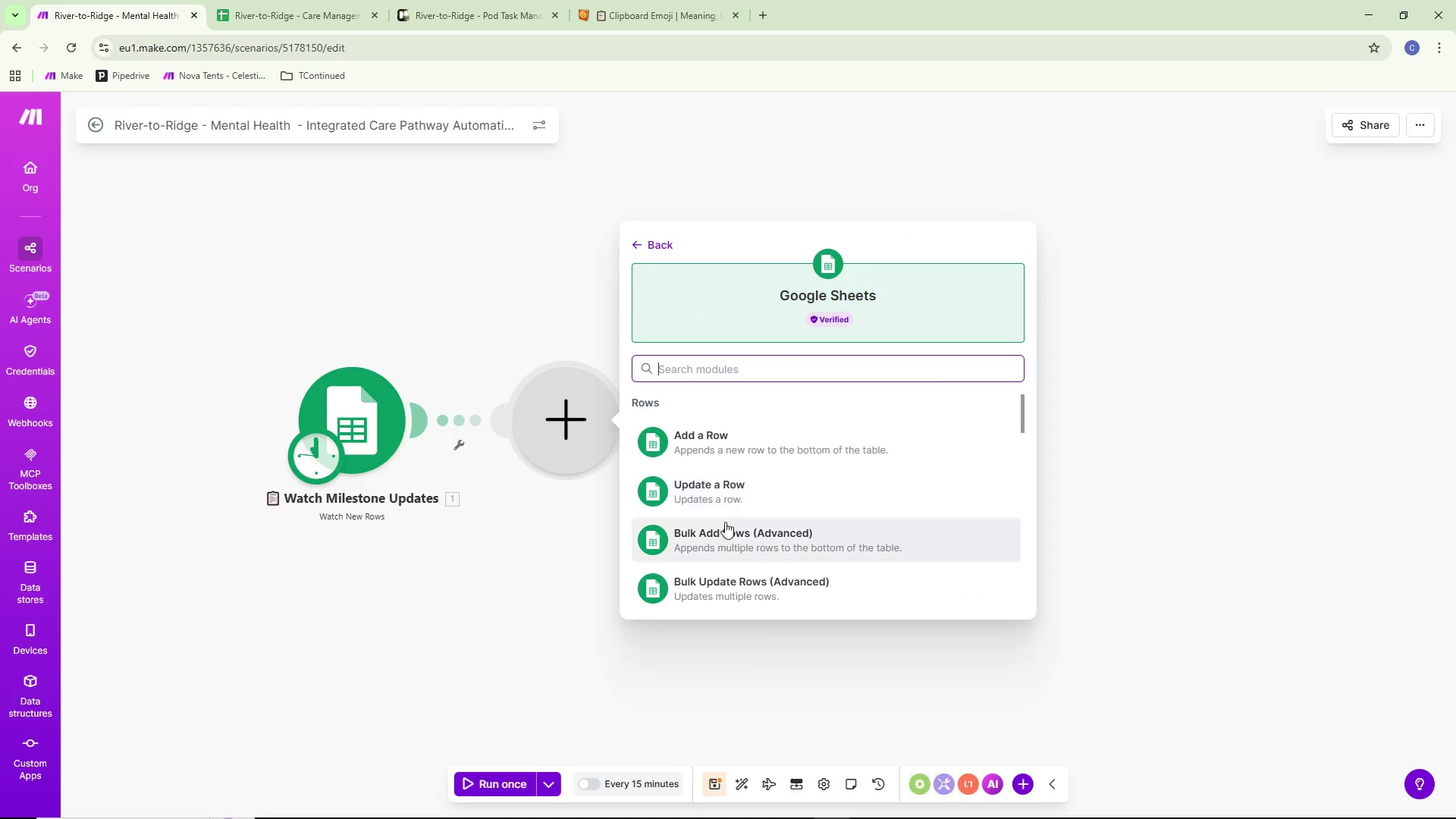 
left_click([714, 502])
 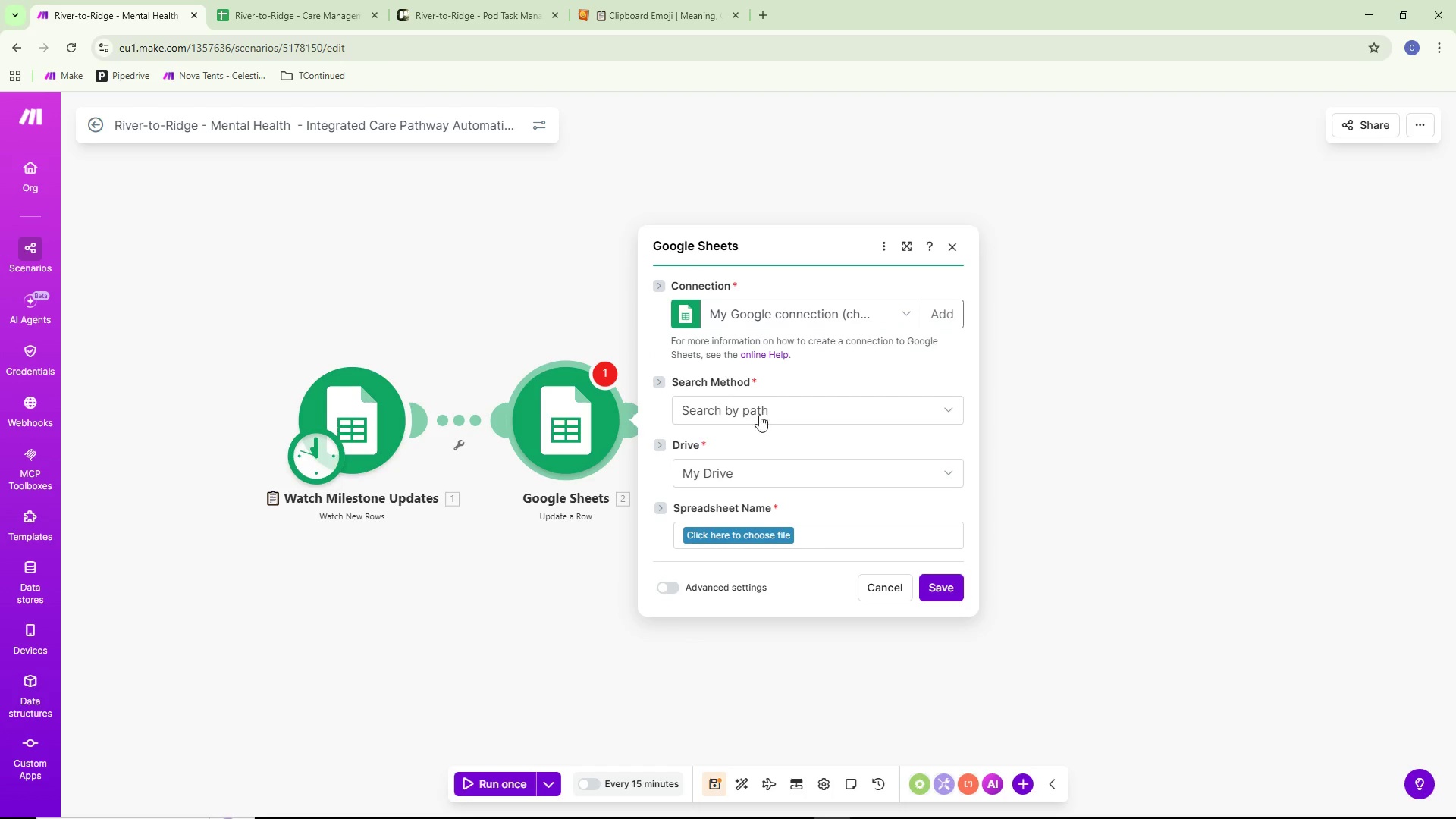 
left_click([793, 536])
 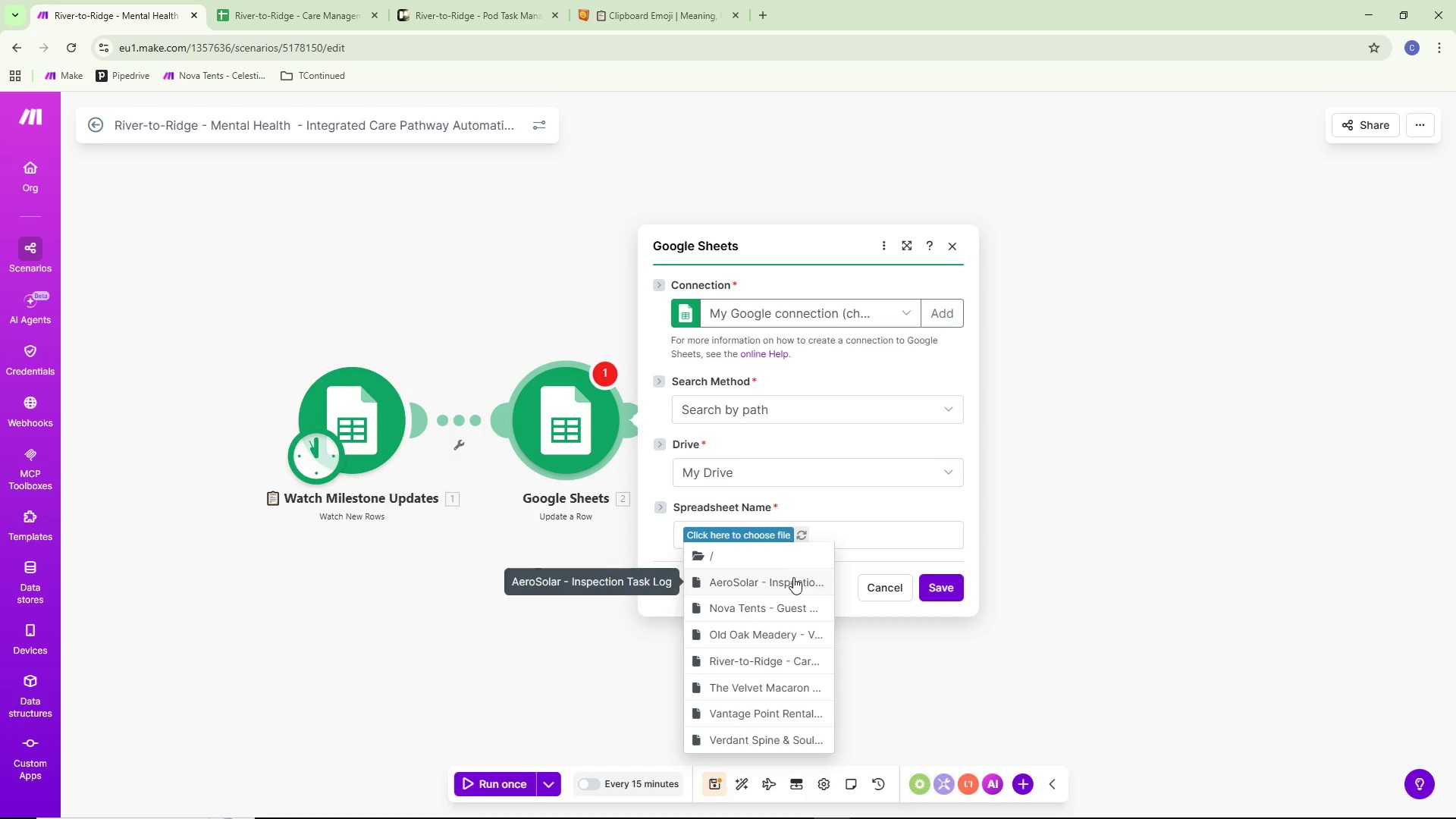 
wait(11.76)
 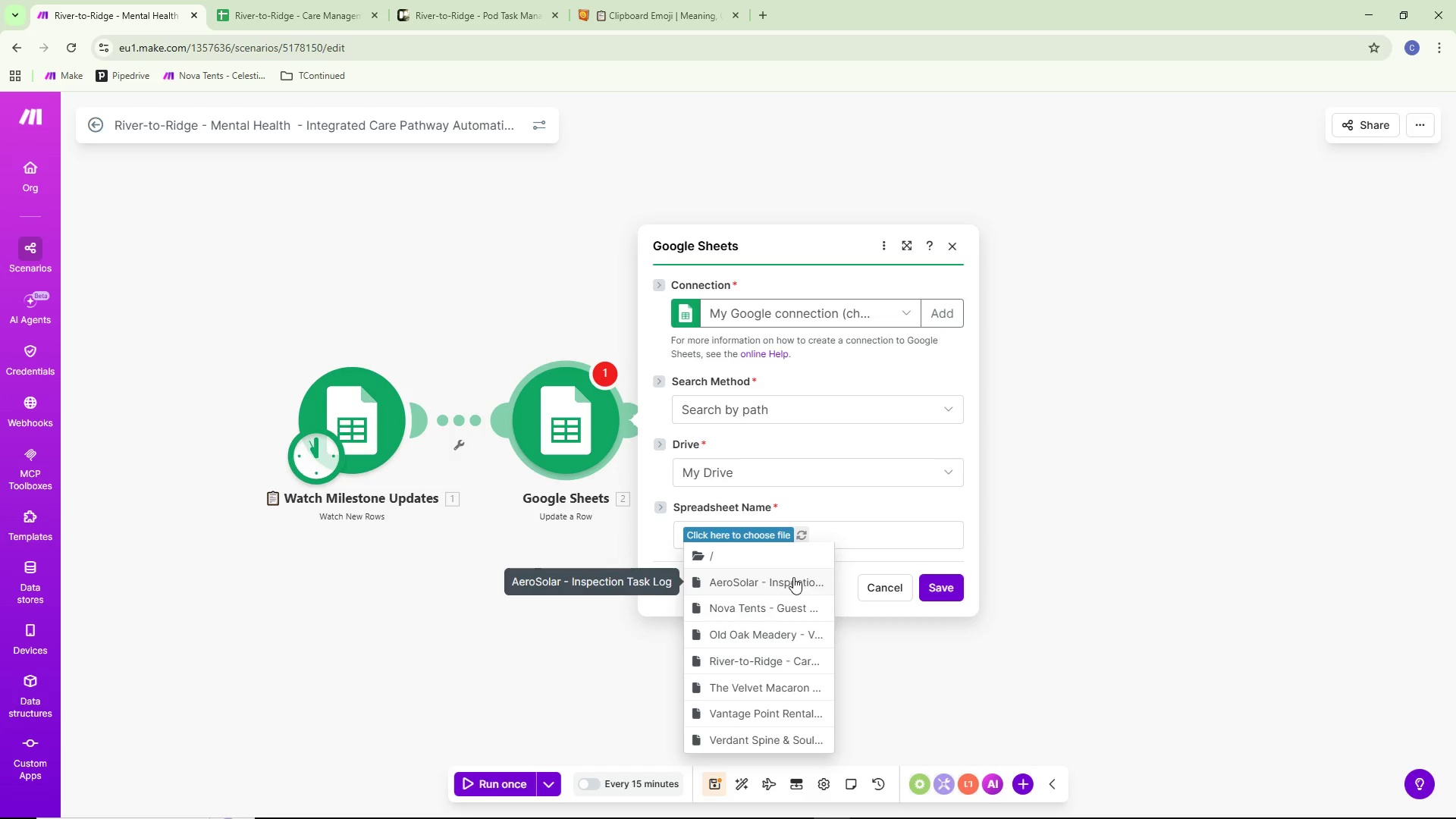 
left_click([739, 651])
 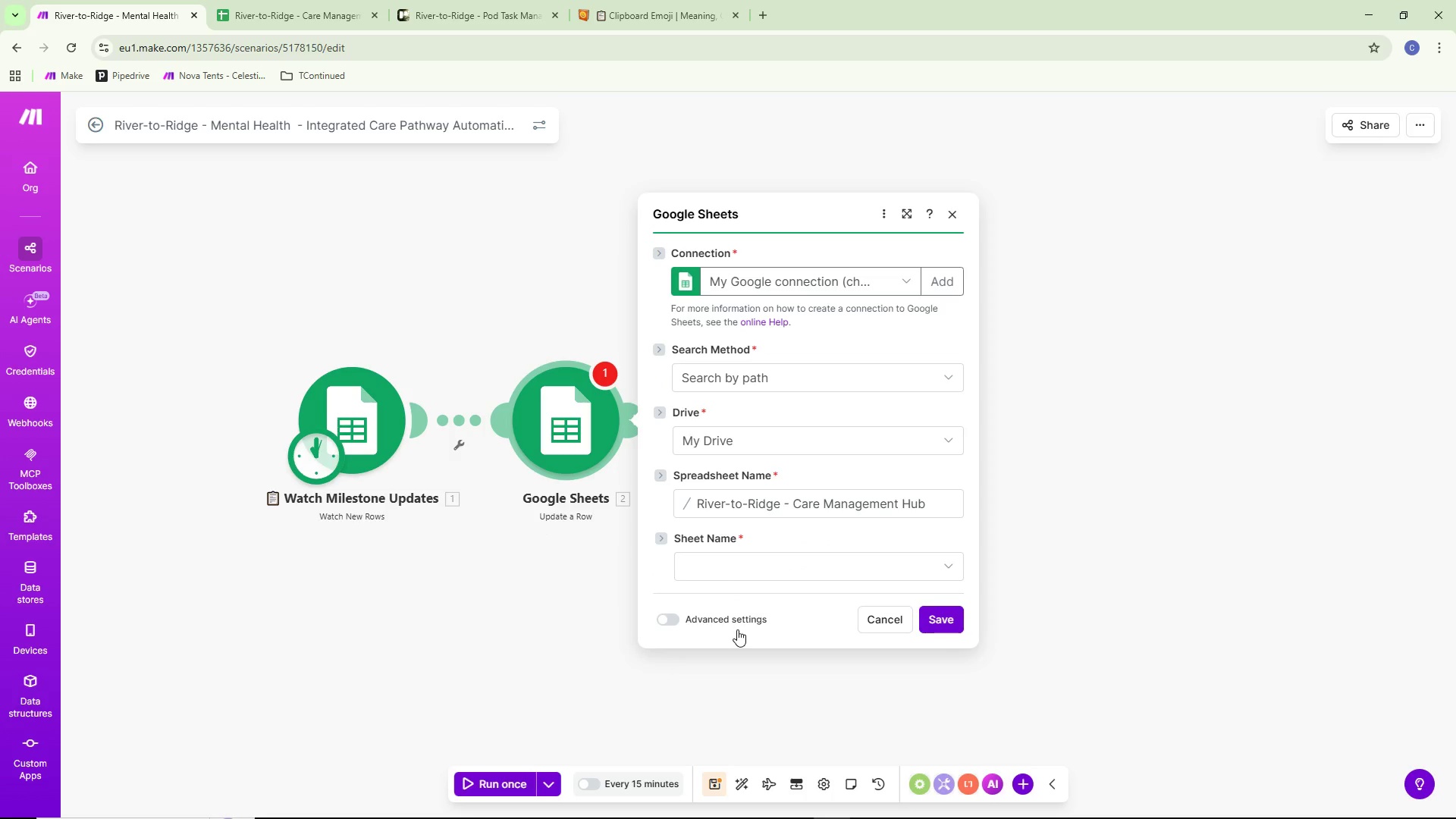 
left_click([761, 563])
 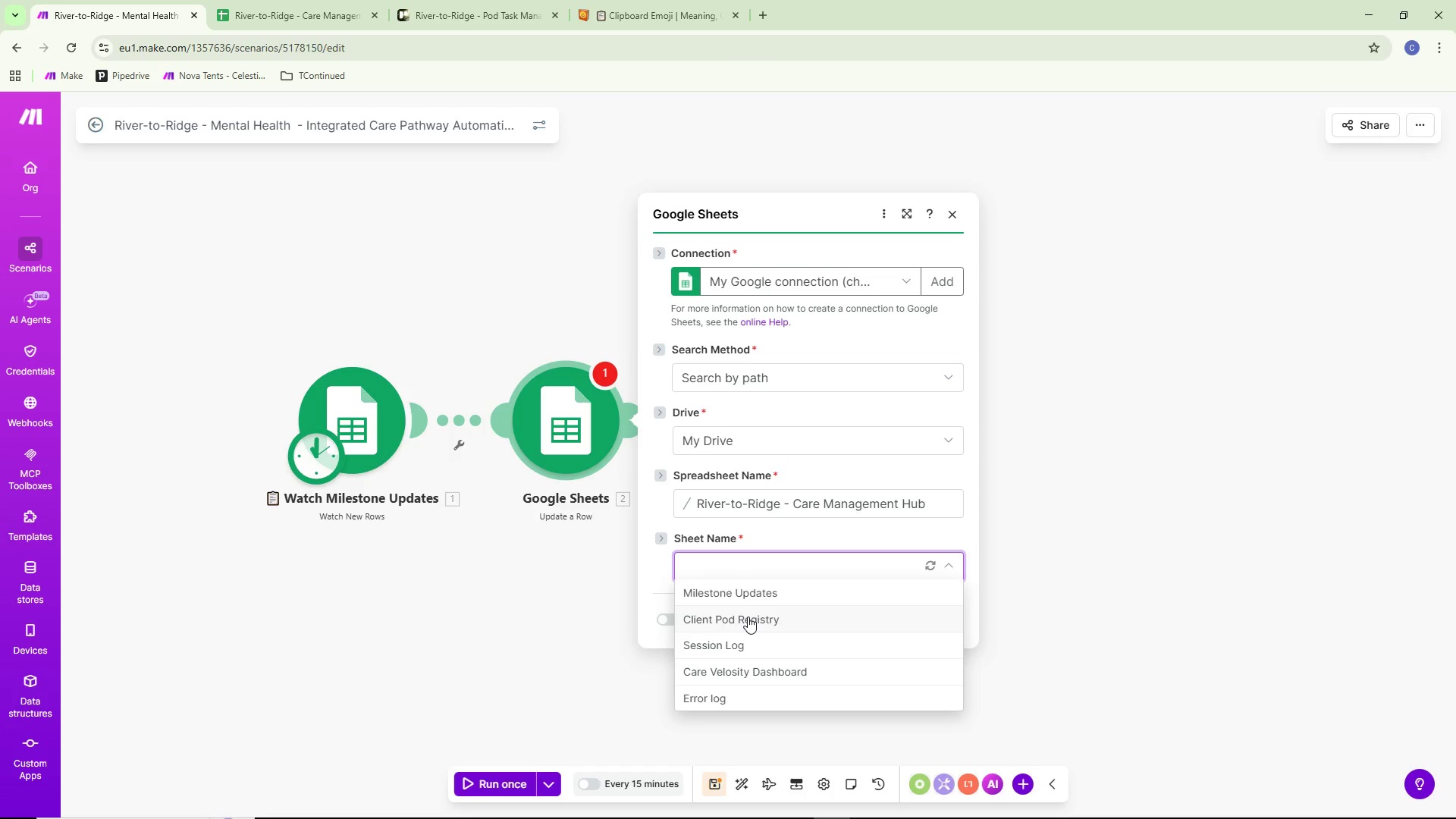 
wait(6.59)
 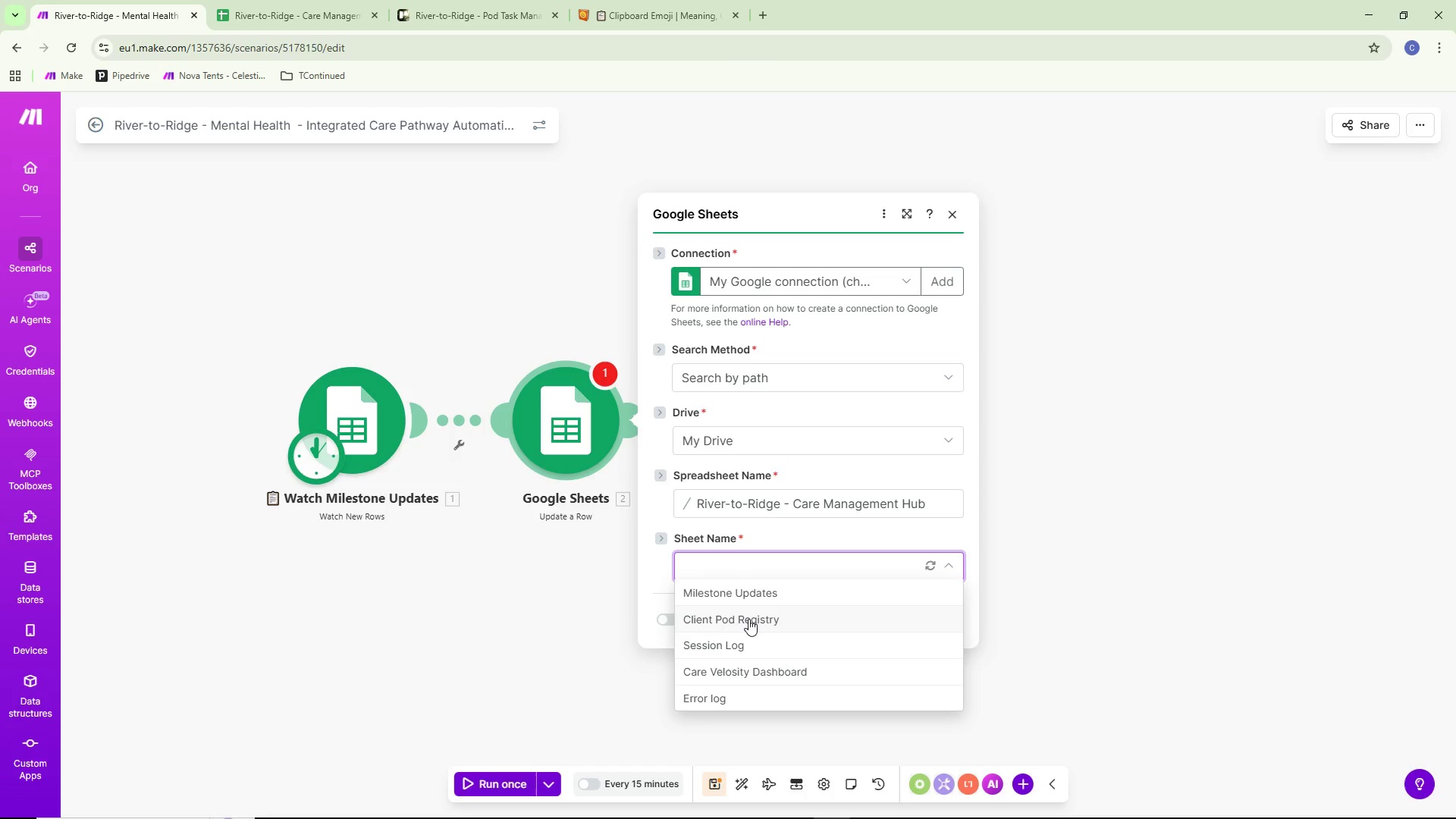 
left_click([757, 593])
 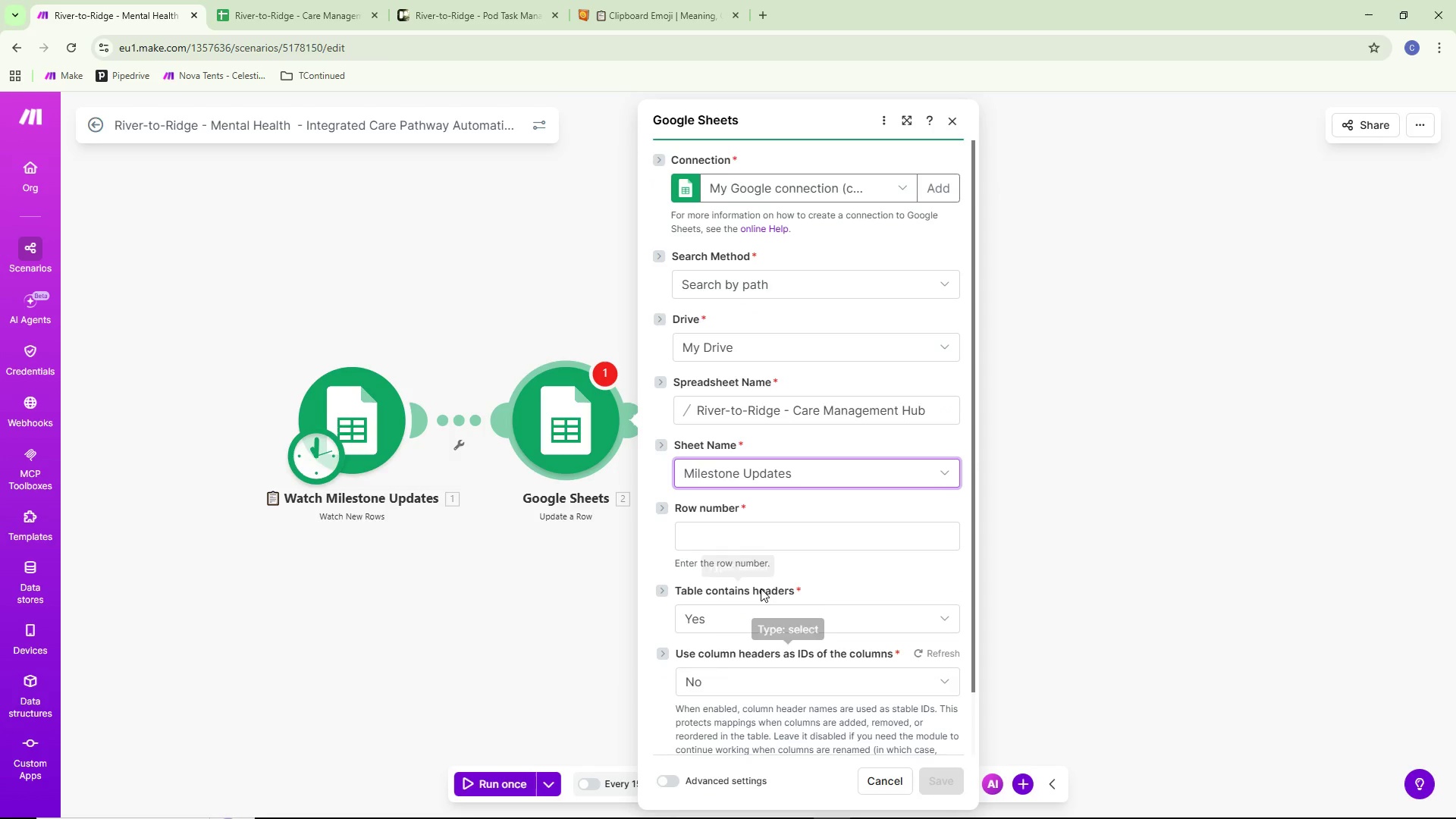 
left_click([737, 541])
 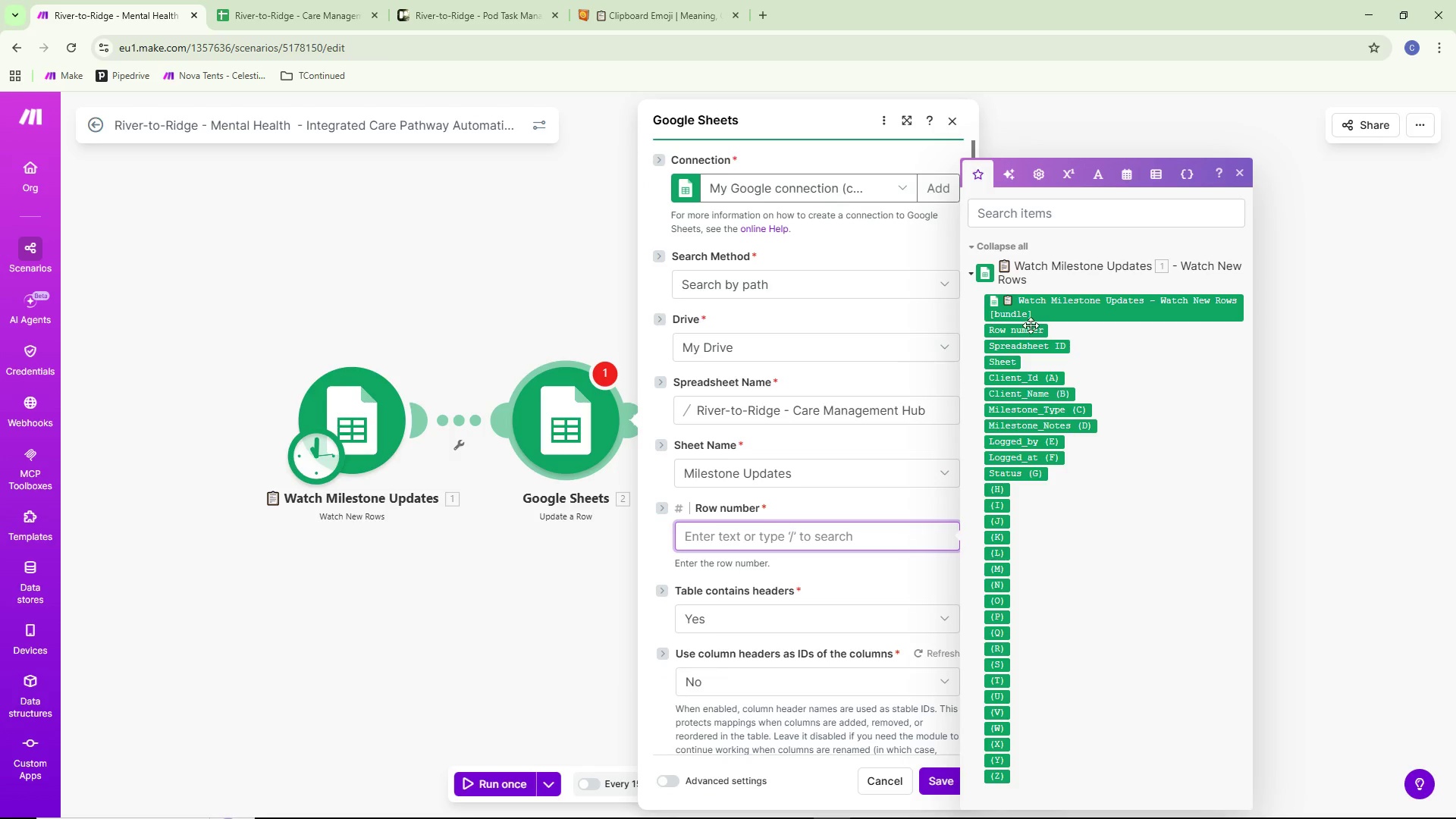 
left_click([1028, 329])
 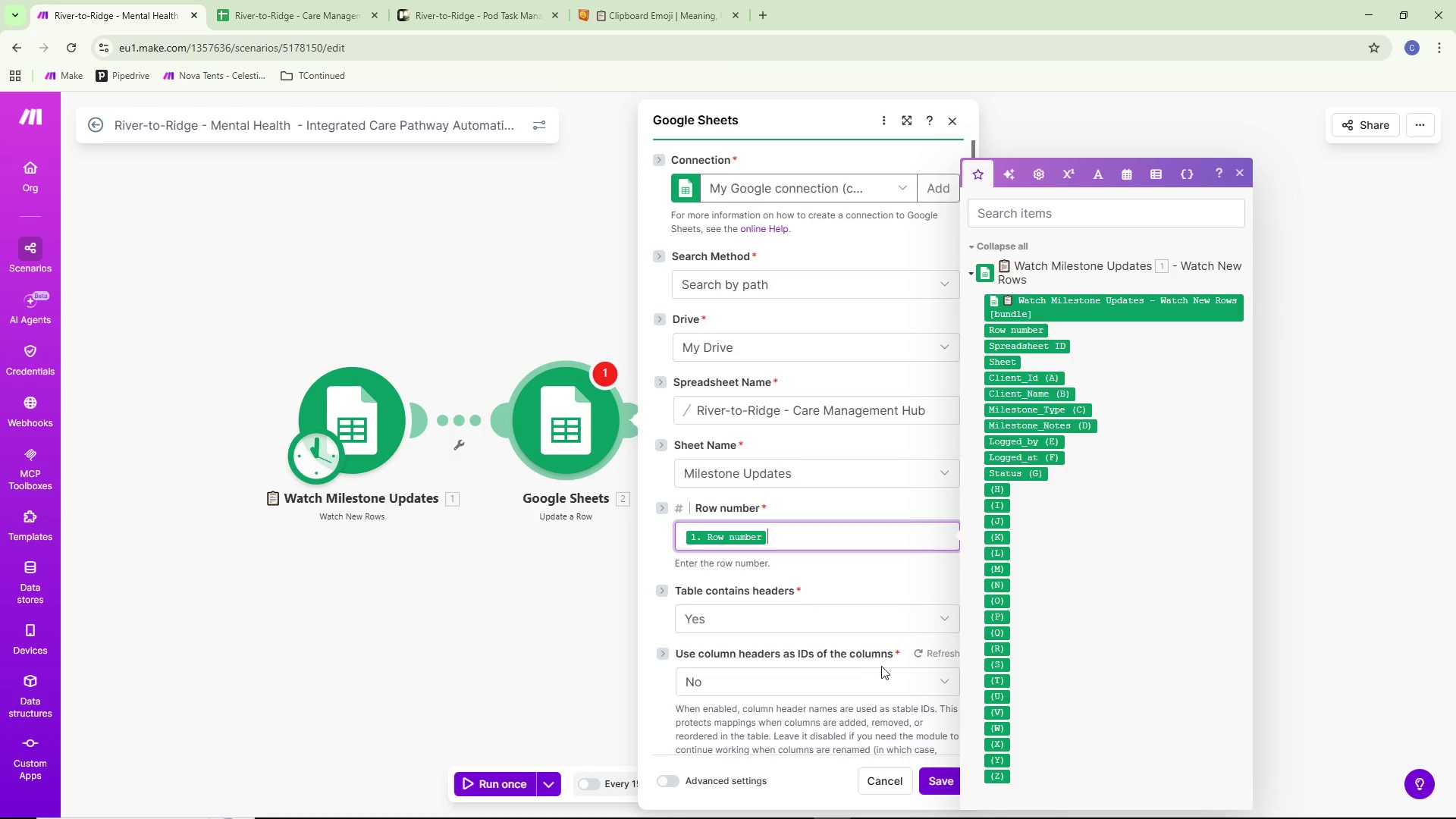 
scroll: coordinate [795, 597], scroll_direction: down, amount: 9.0
 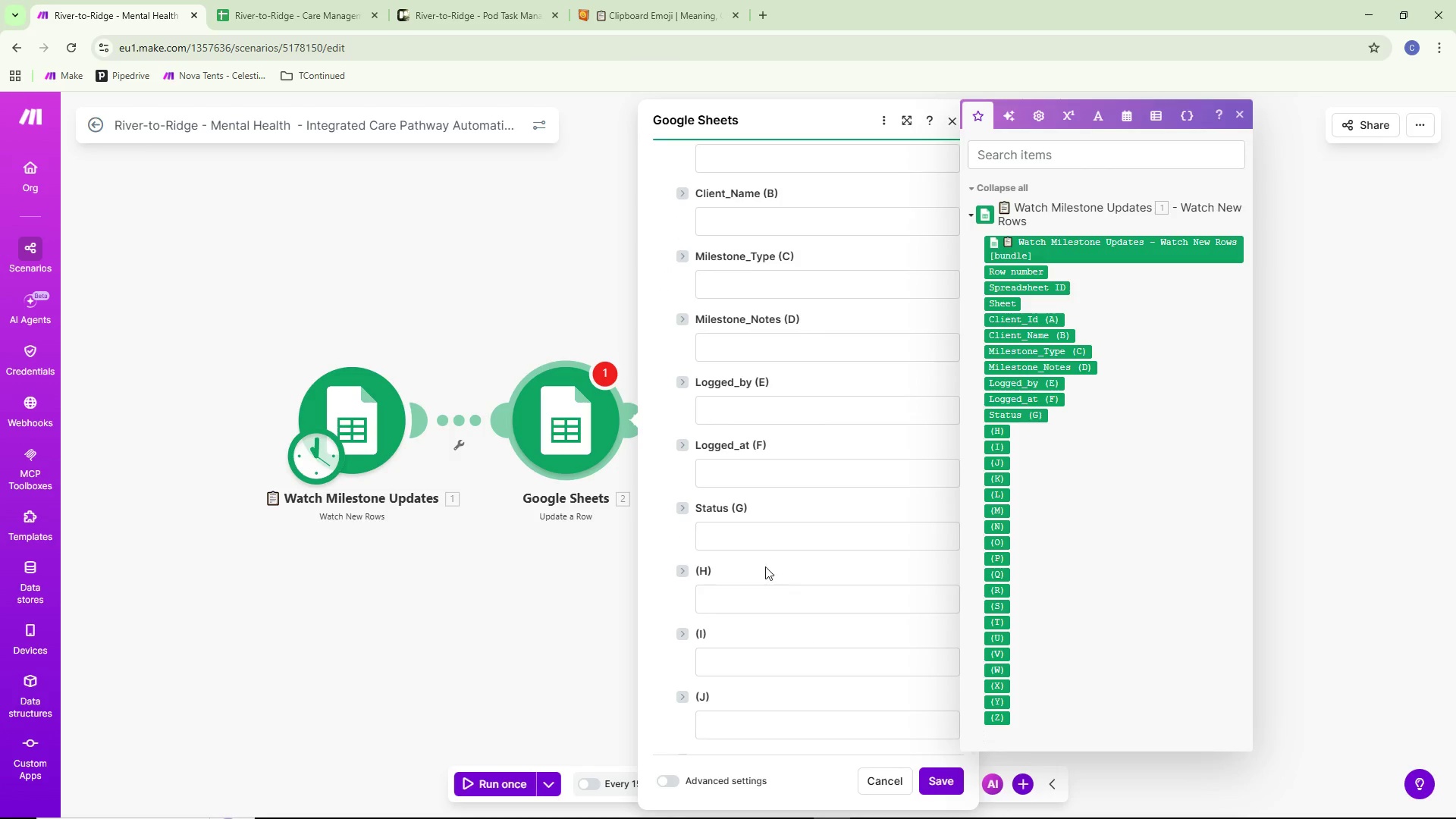 
left_click([753, 539])
 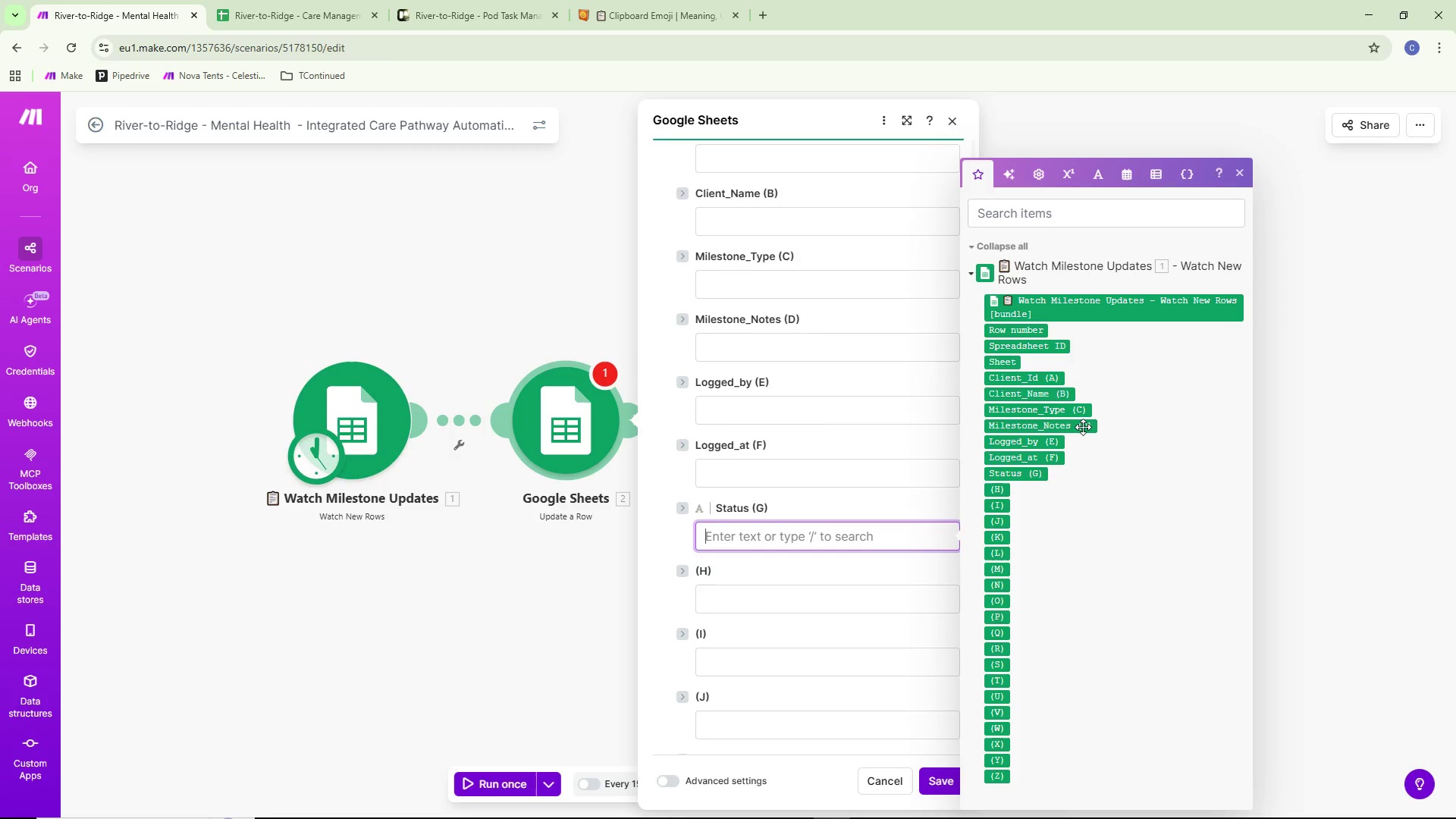 
type(Proce)
 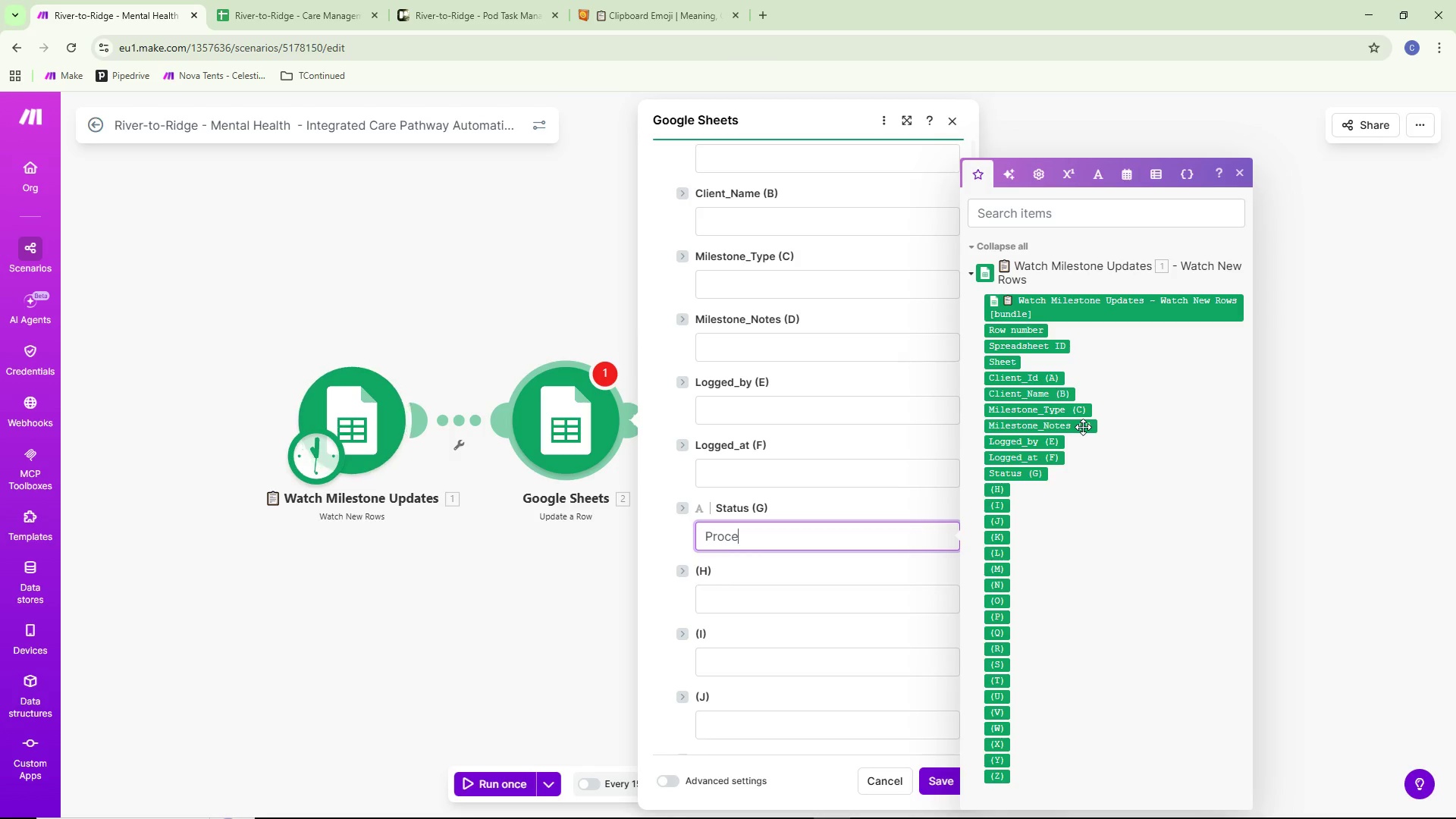 
type(ssing)
 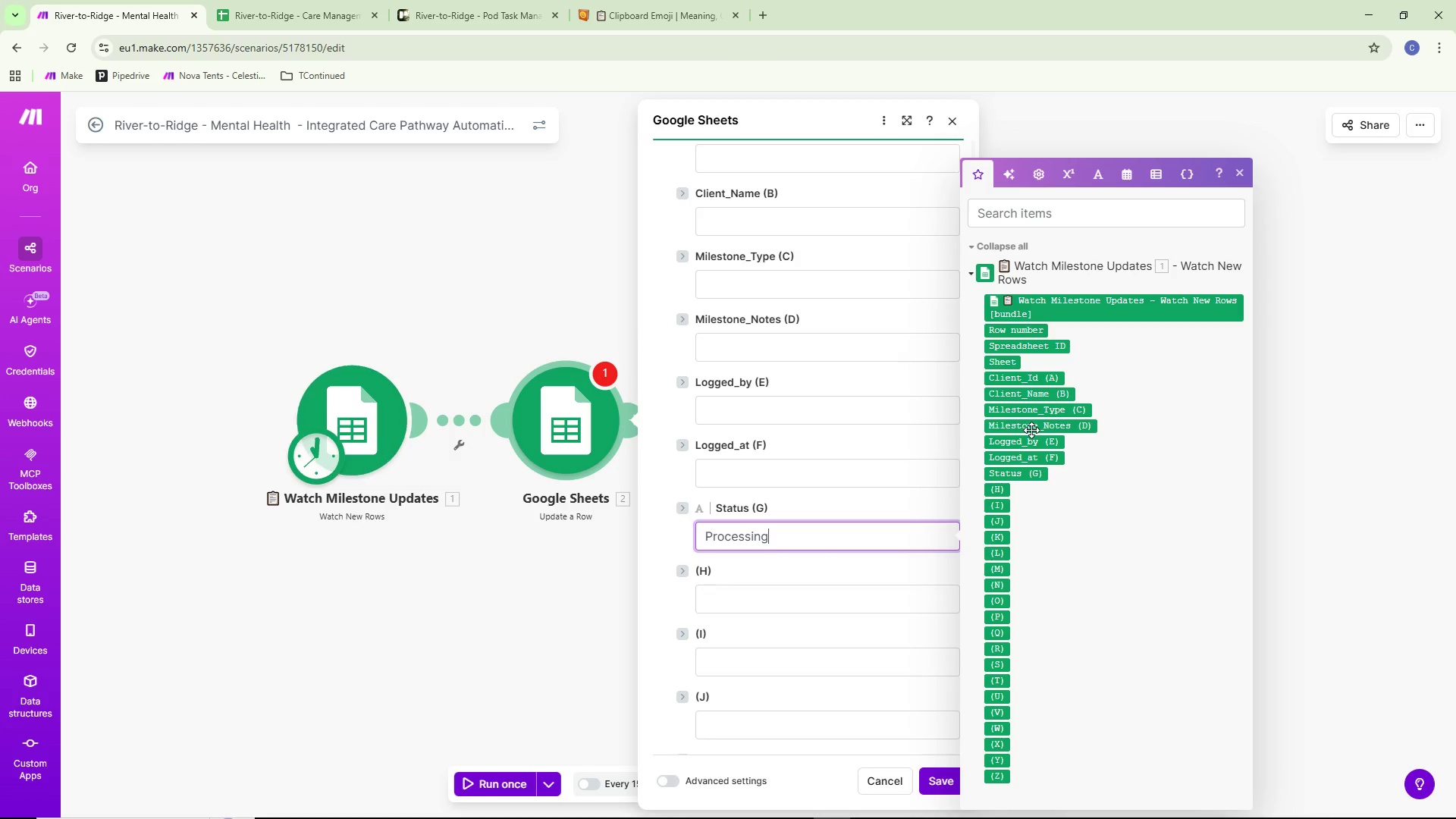 
wait(7.52)
 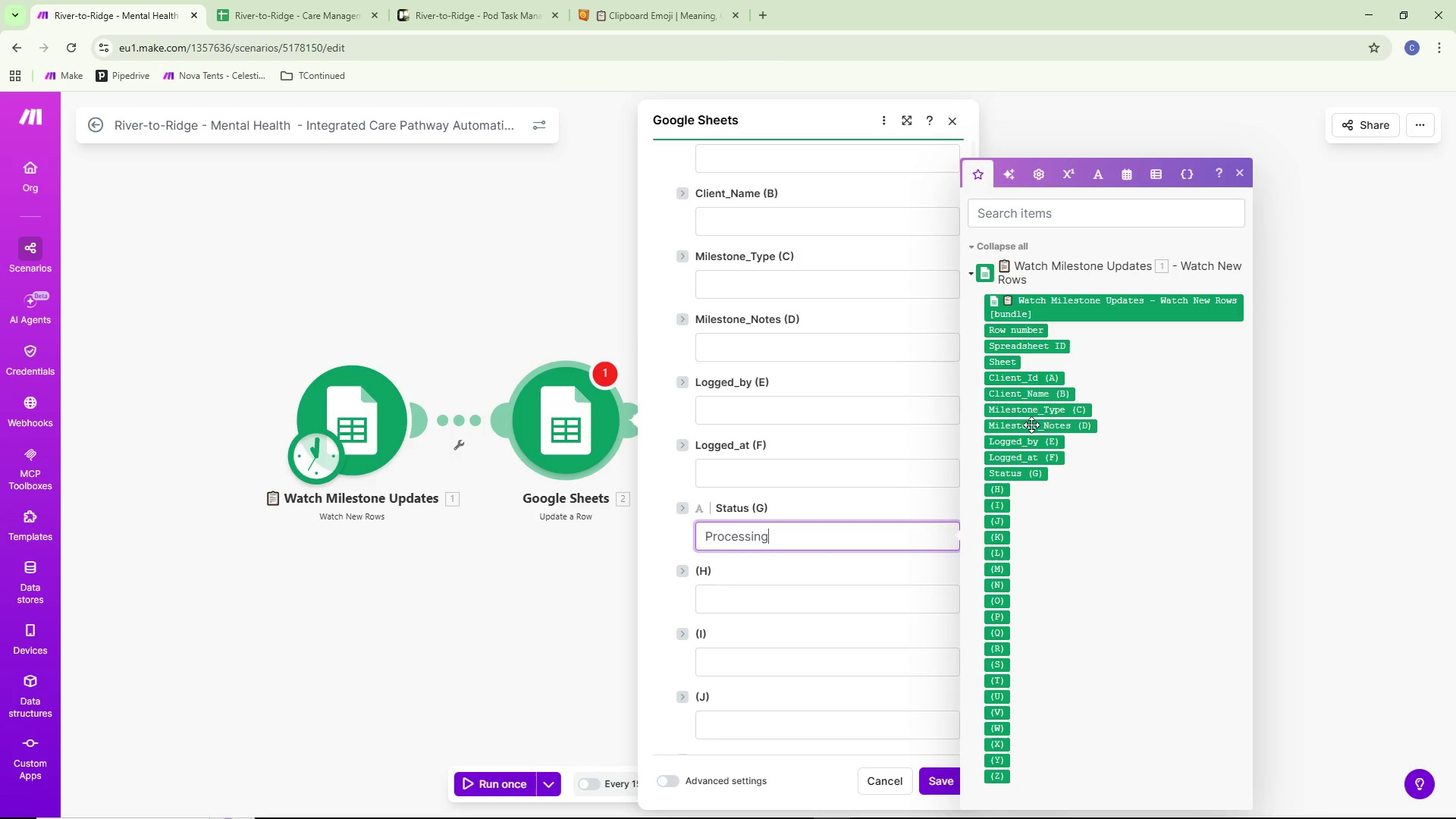 
left_click([940, 780])
 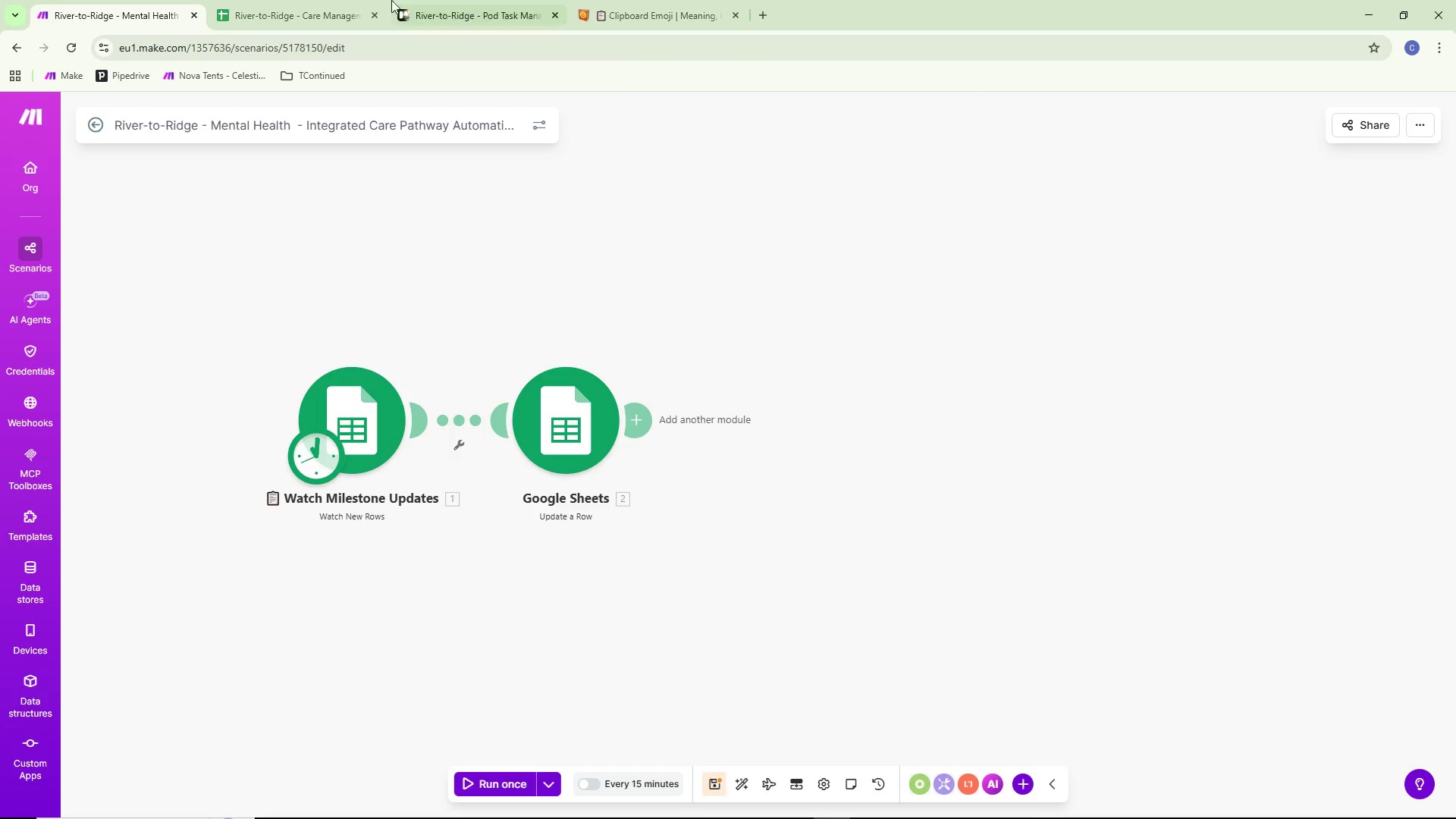 
left_click([276, 0])
 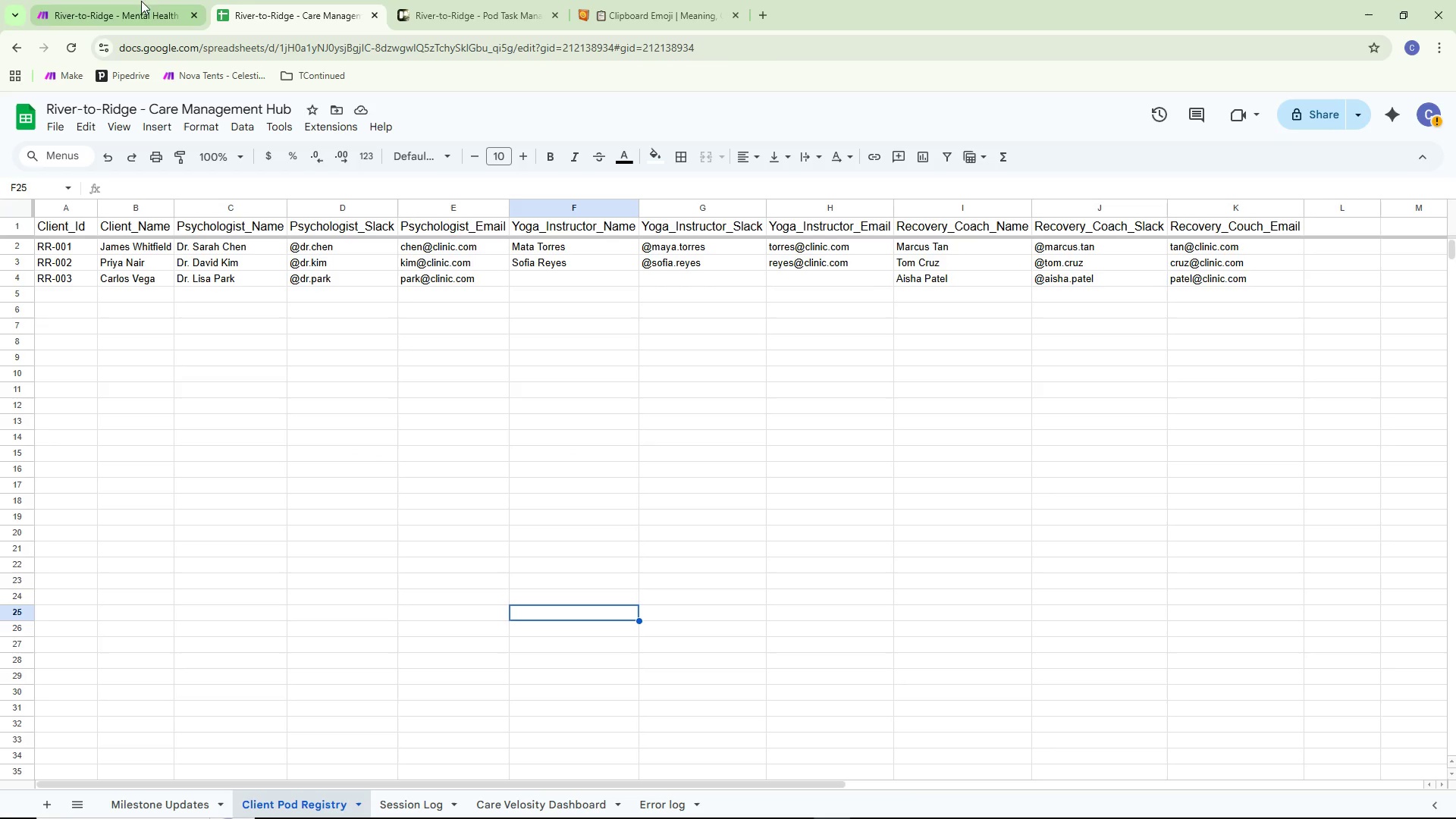 
left_click([133, 1])
 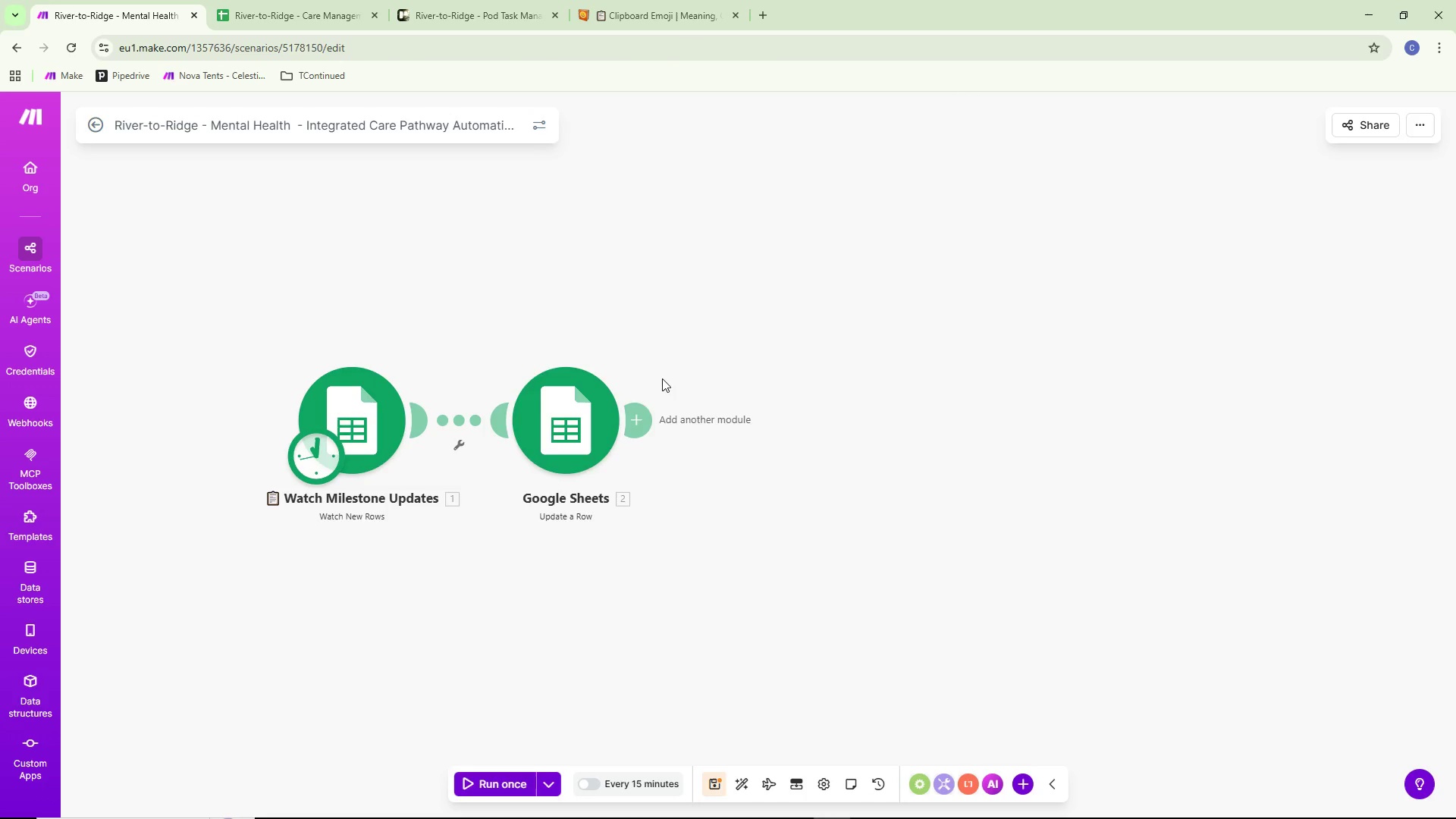 
right_click([592, 424])
 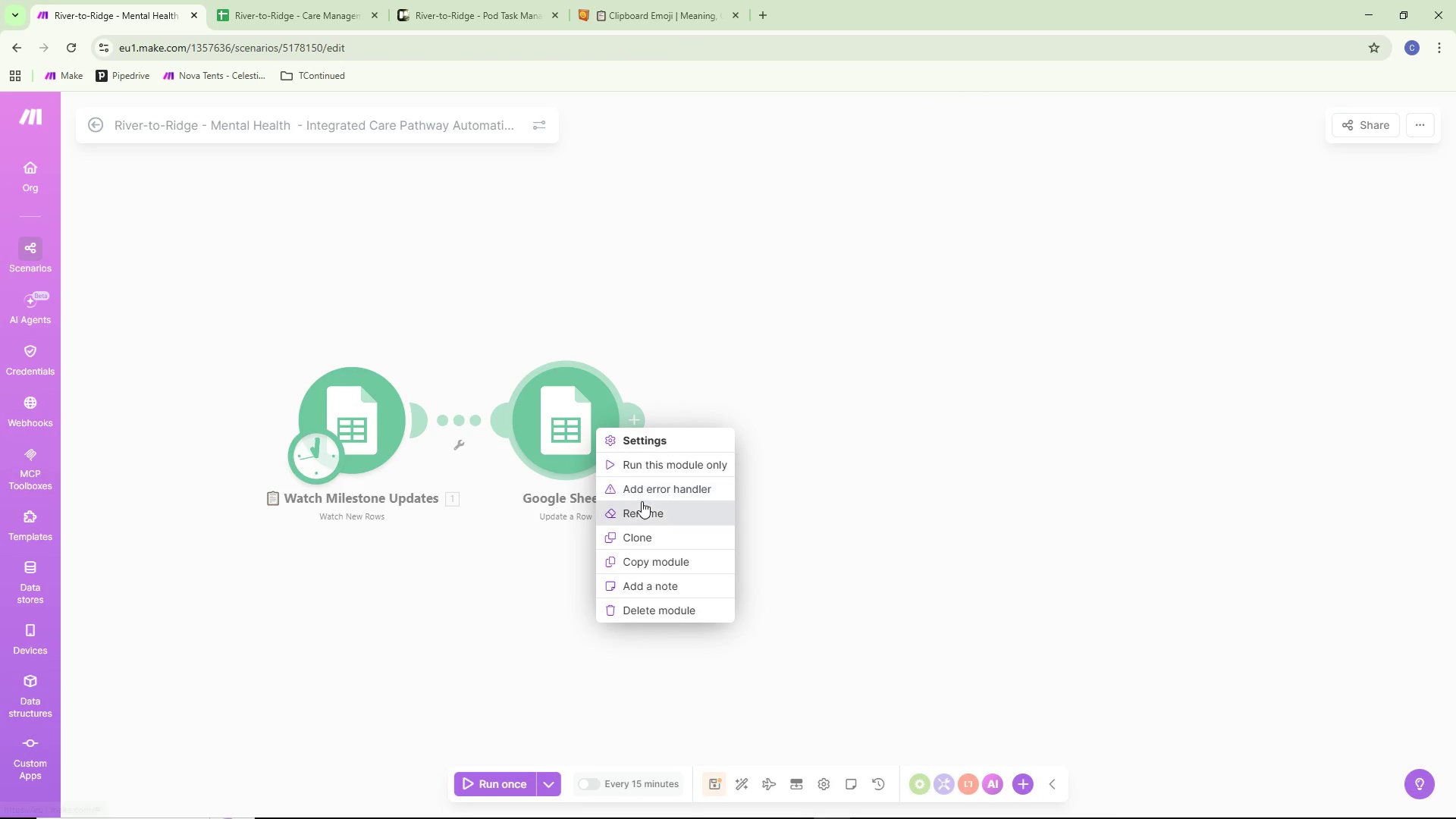 
left_click([642, 501])
 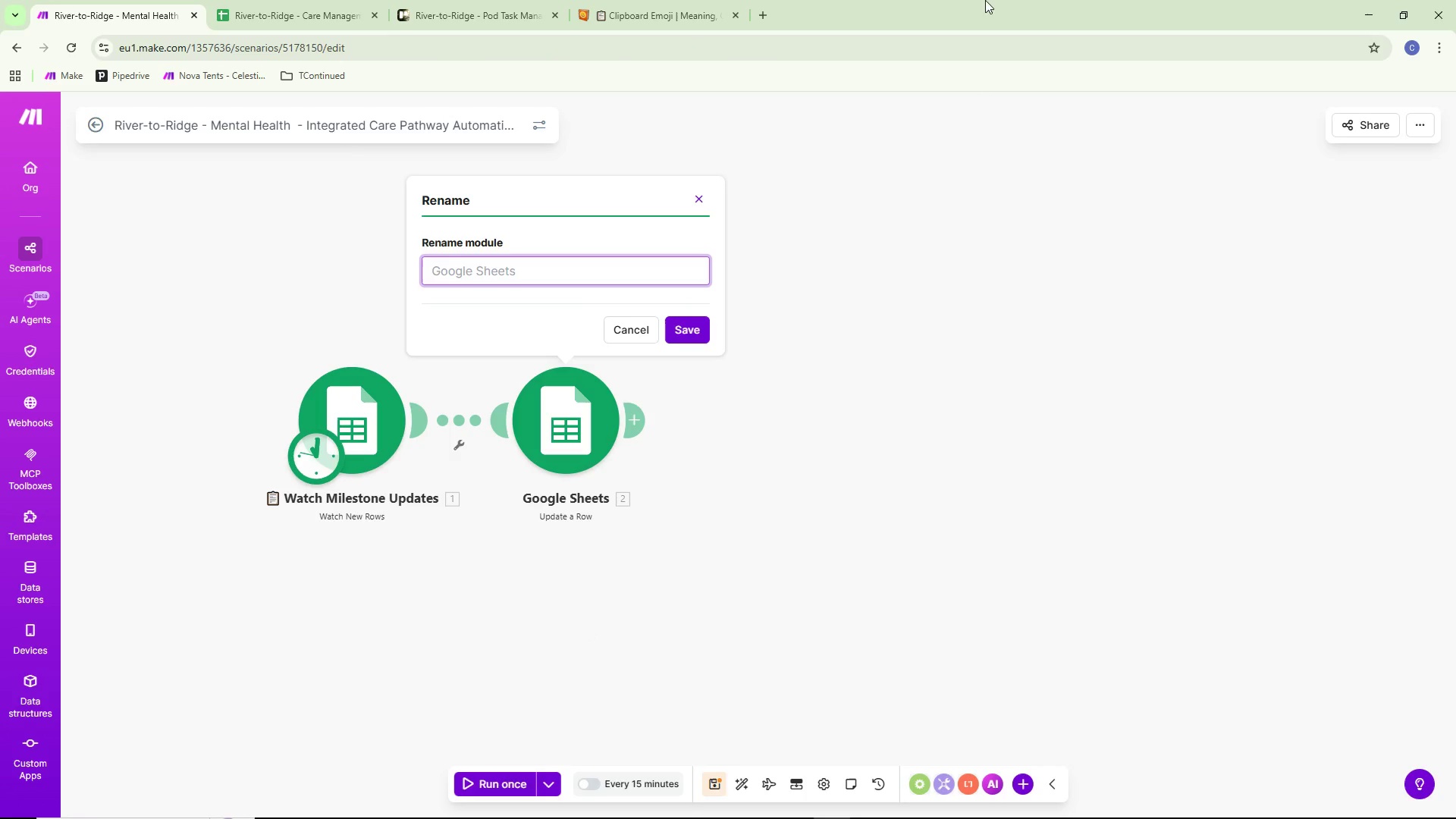 
left_click([769, 5])
 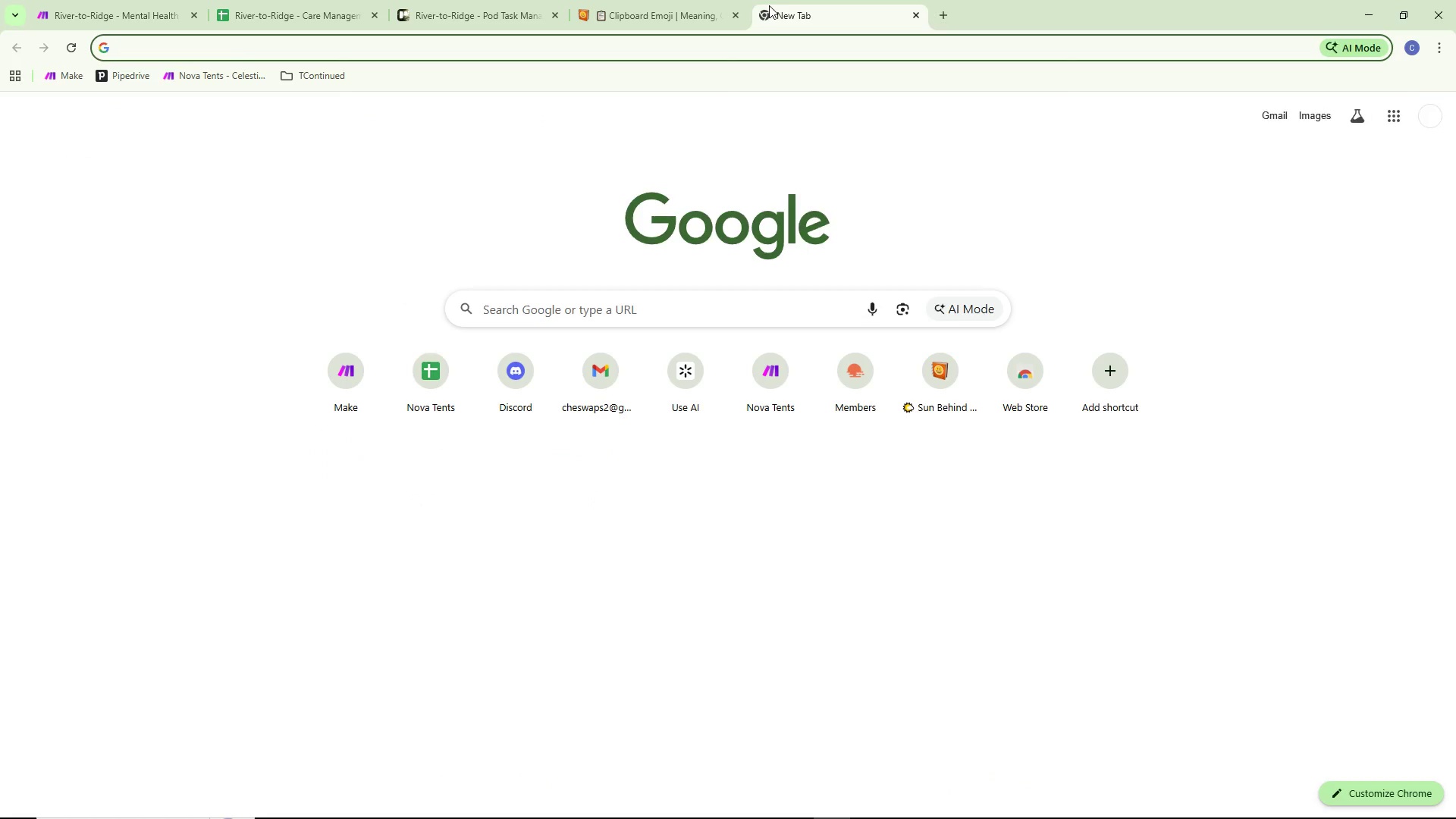 
type(check emiji)
 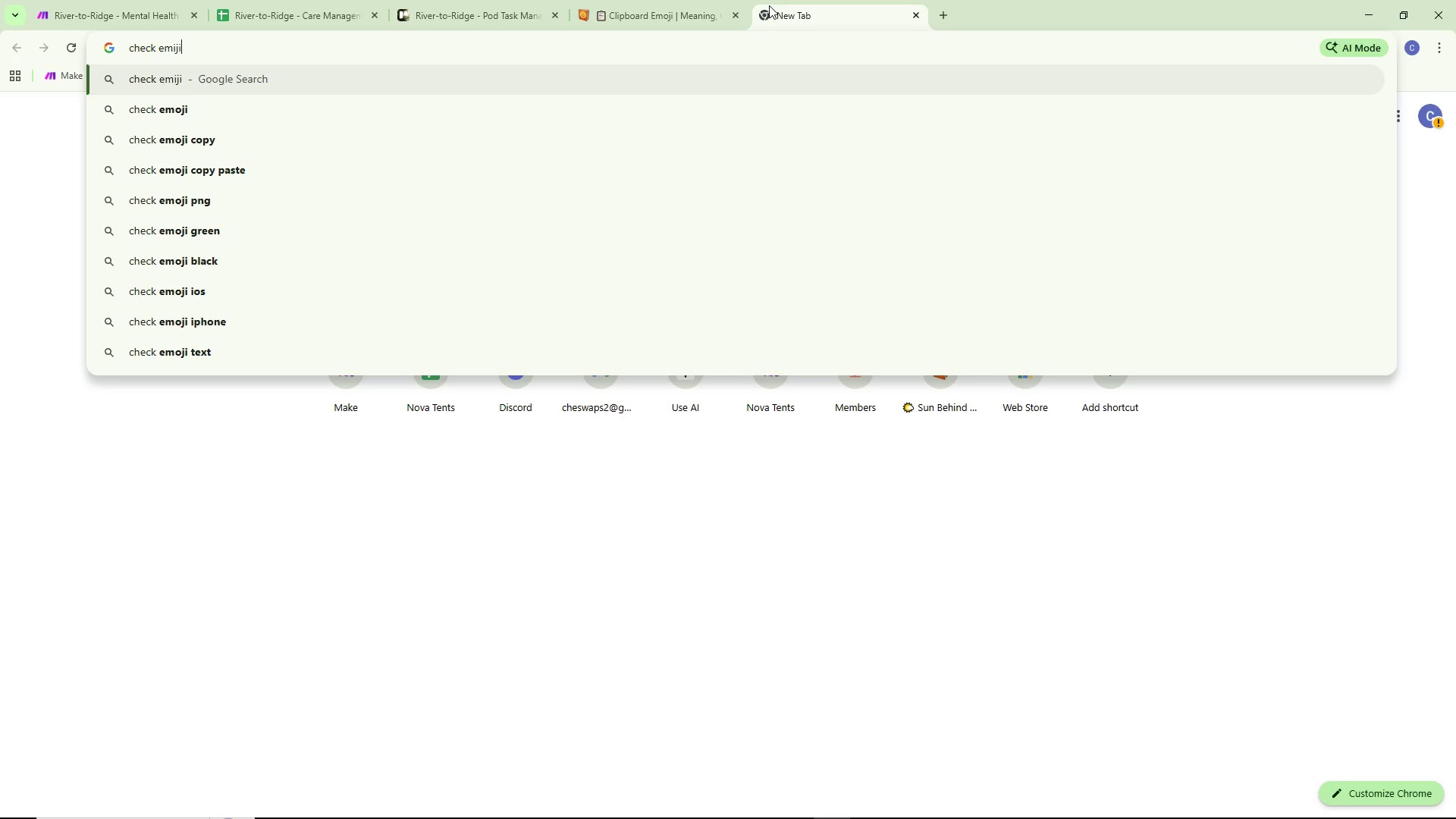 
key(Enter)
 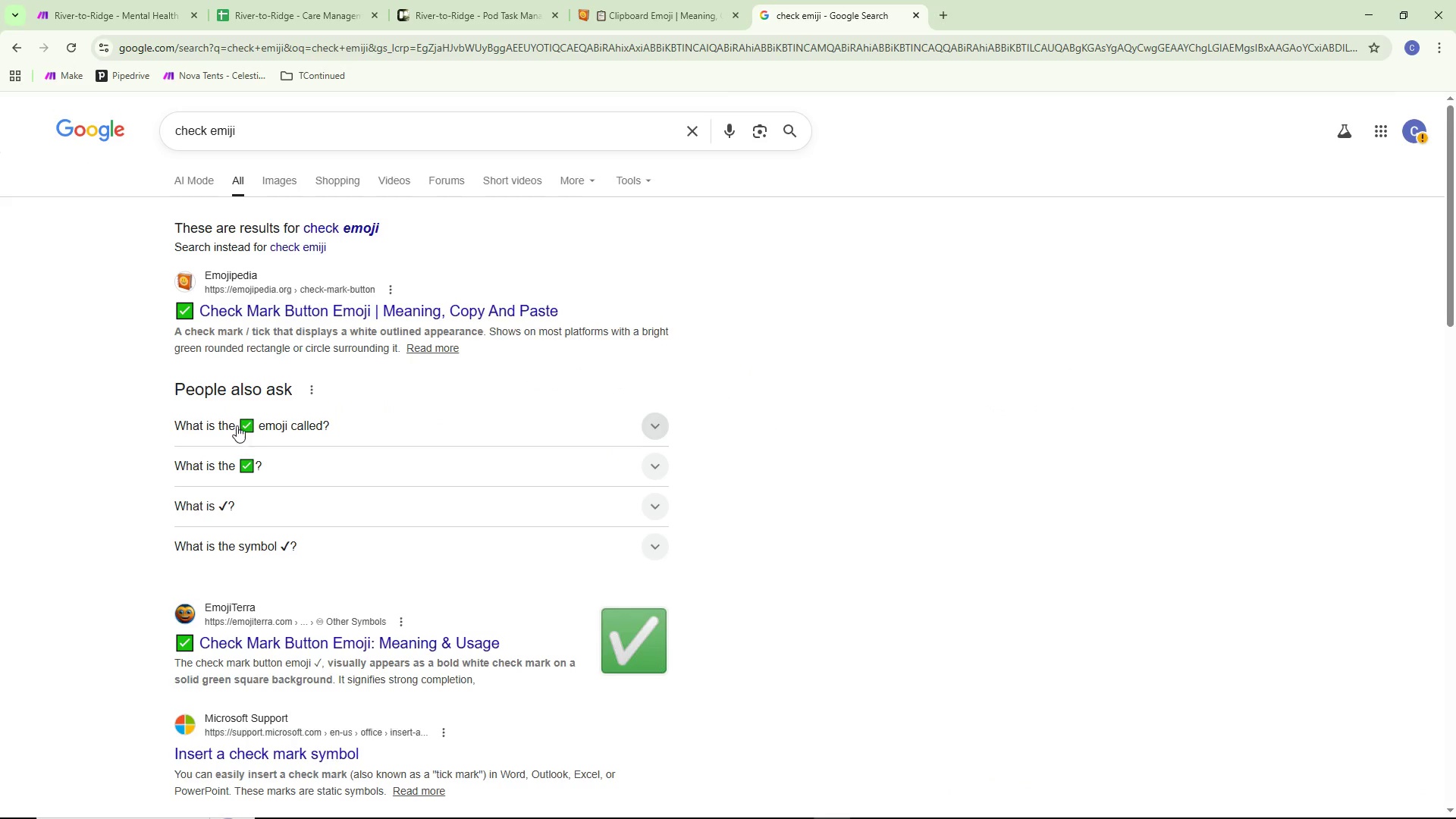 
left_click([244, 421])
 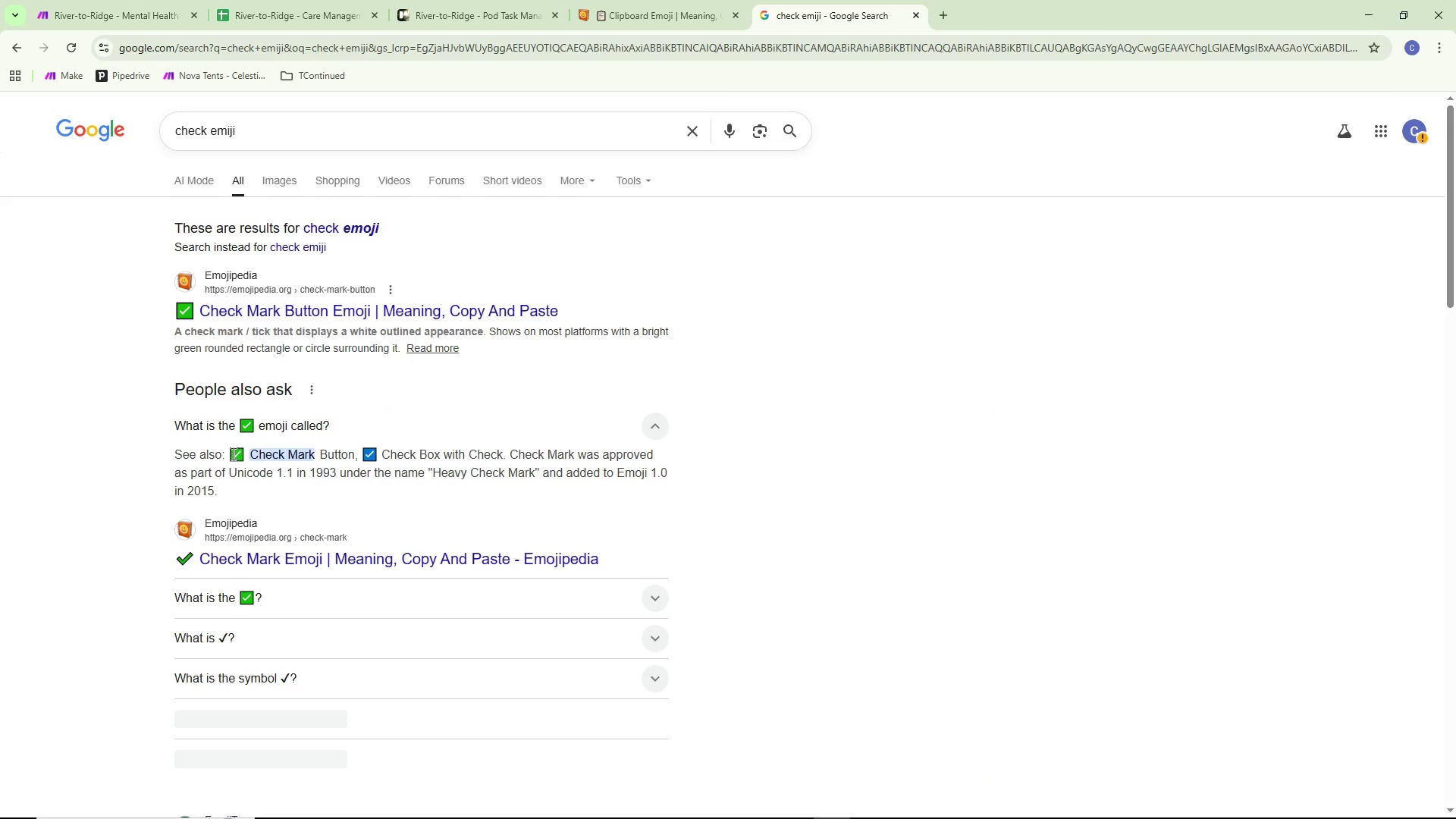 
left_click_drag(start_coordinate=[229, 452], to_coordinate=[244, 457])
 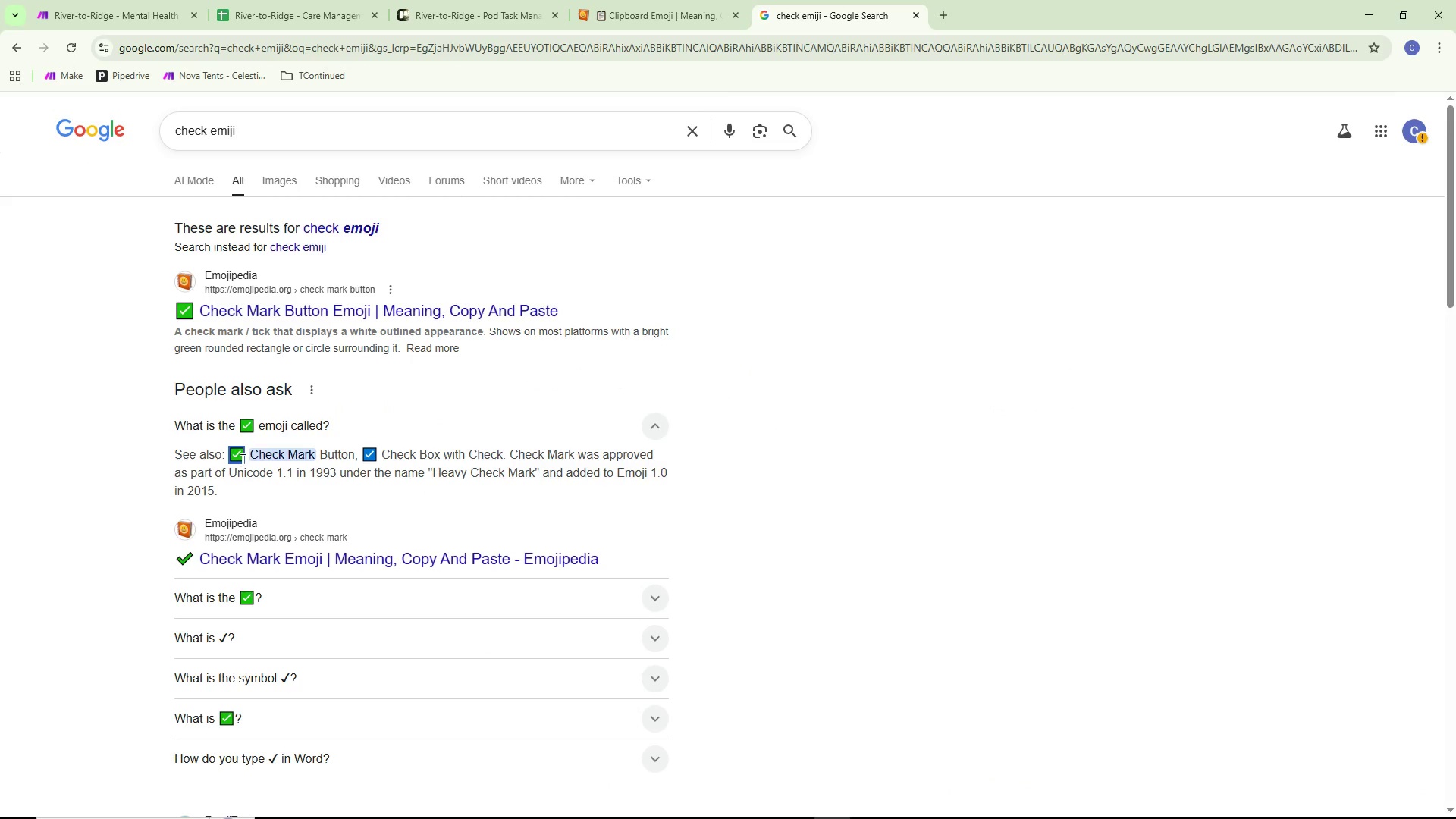 
key(Control+C)
 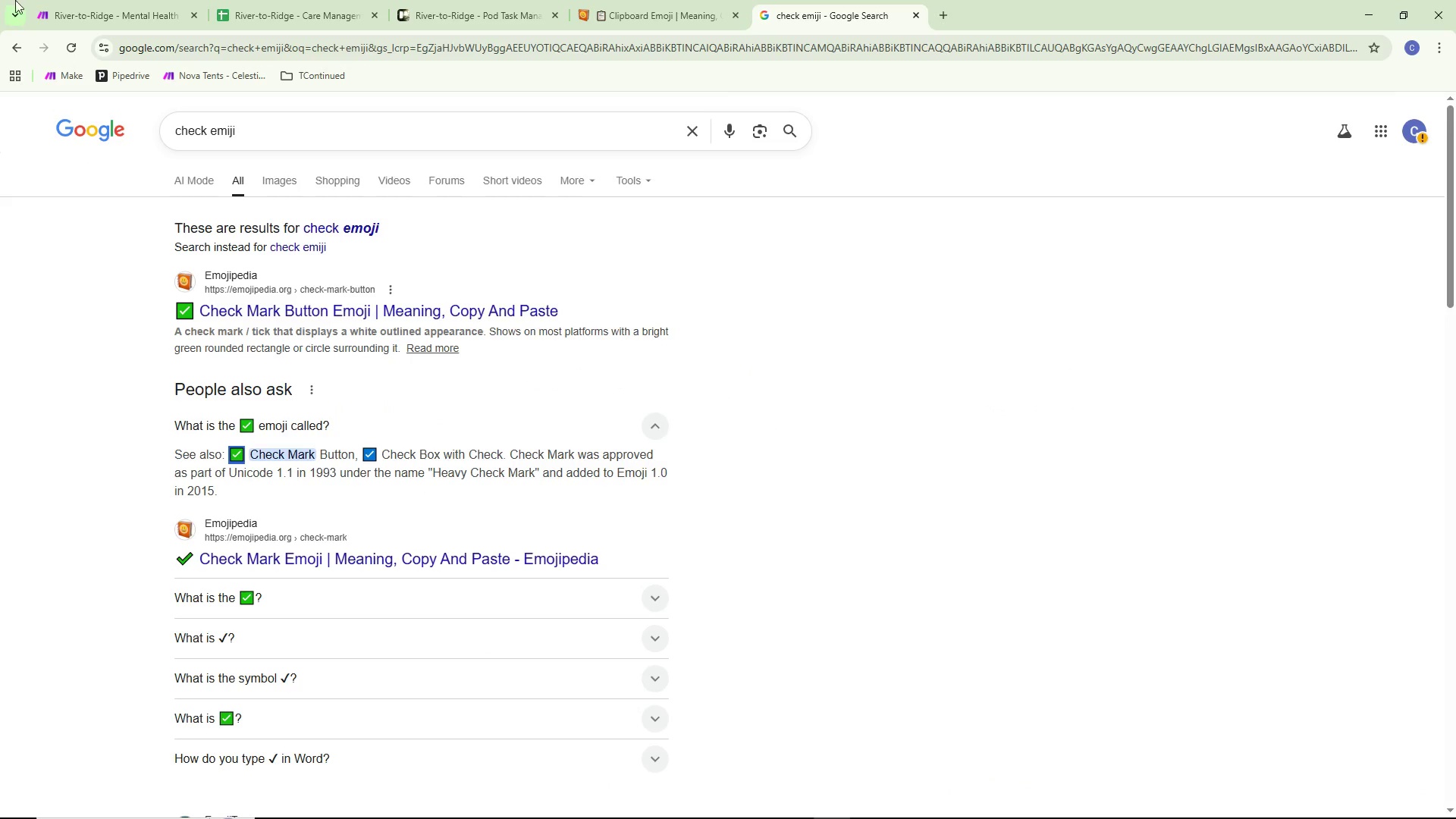 
left_click([146, 0])
 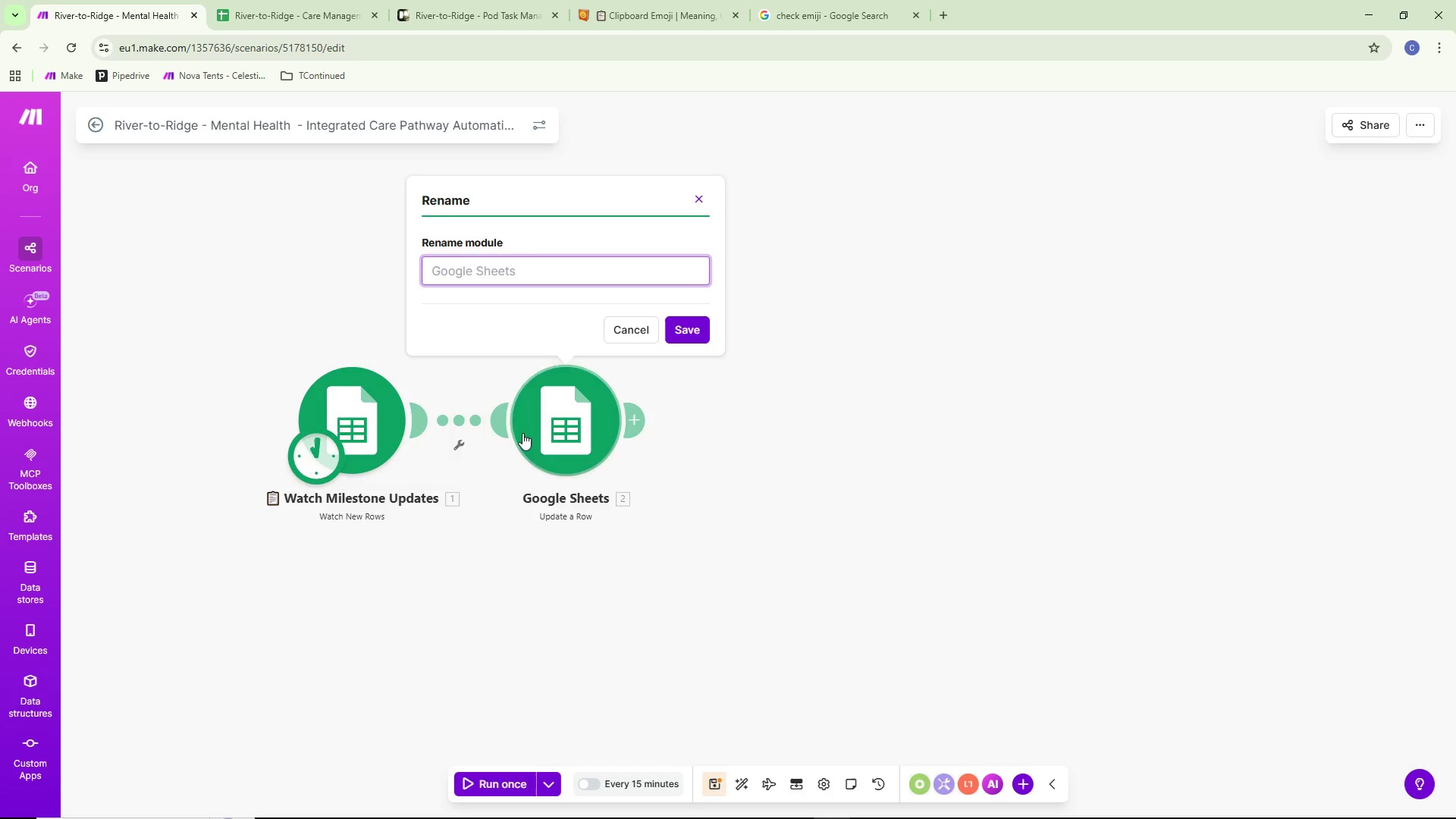 
key(Control+ControlLeft)
 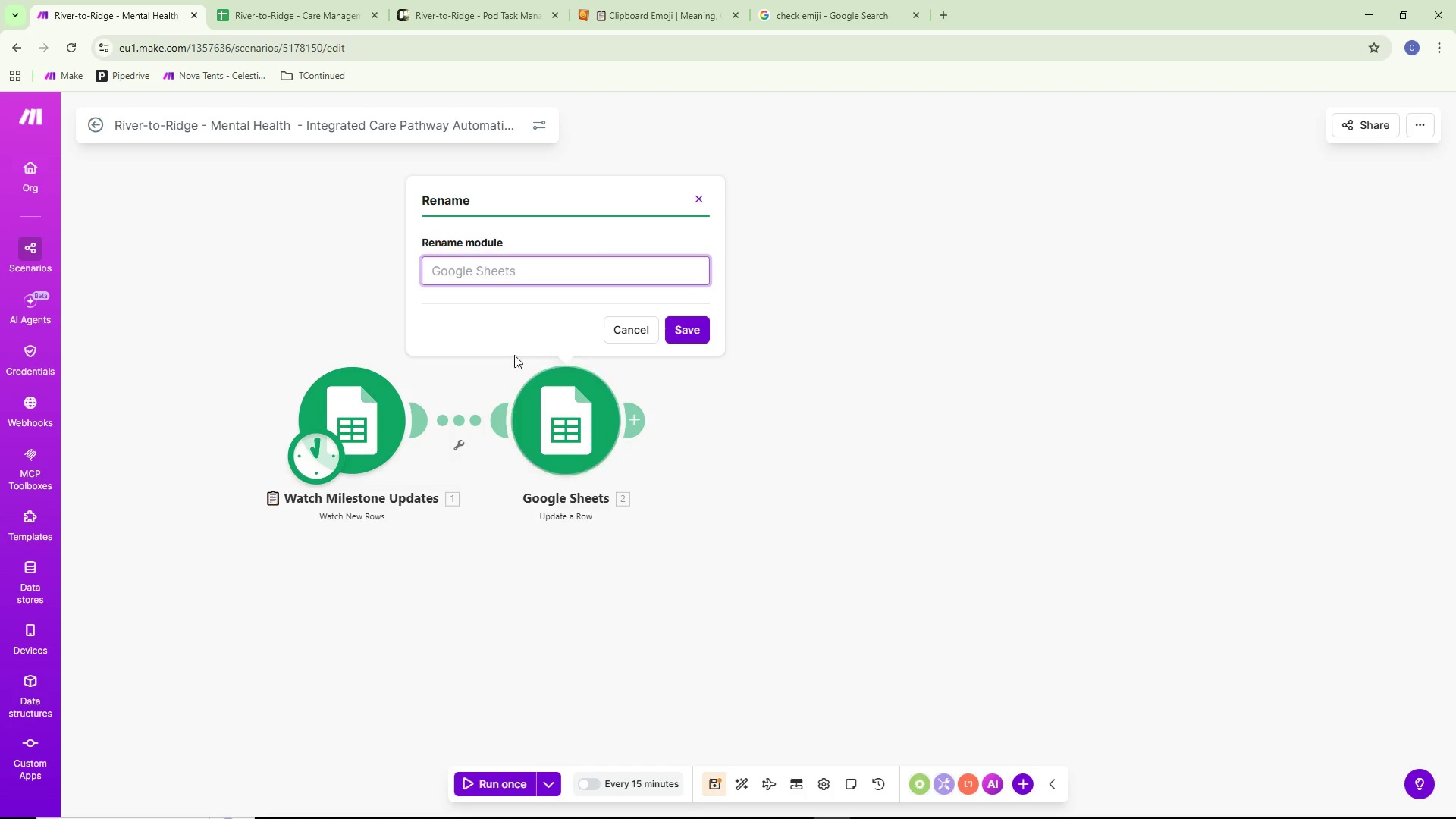 
key(Control+B)
 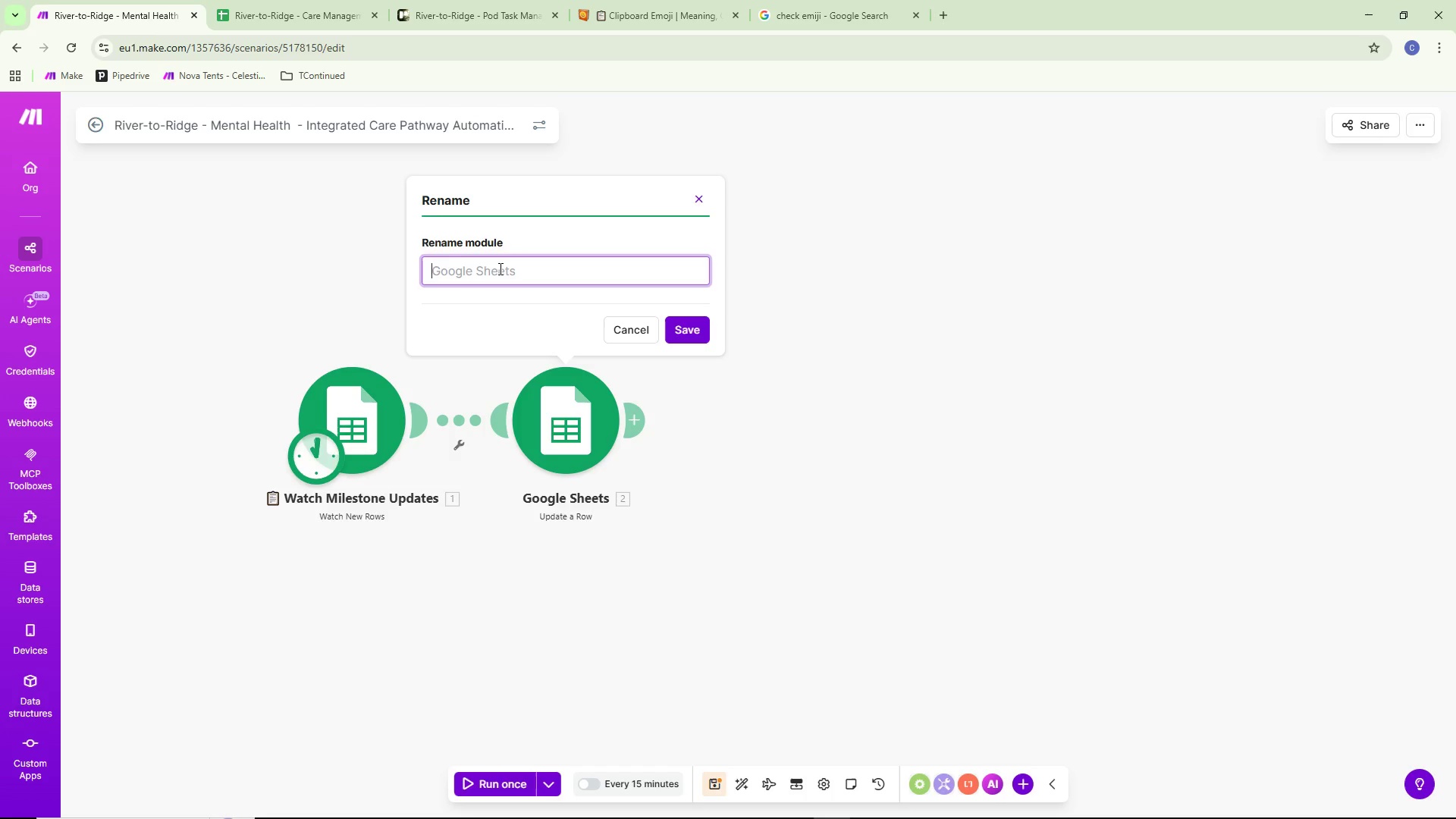 
left_click([493, 264])
 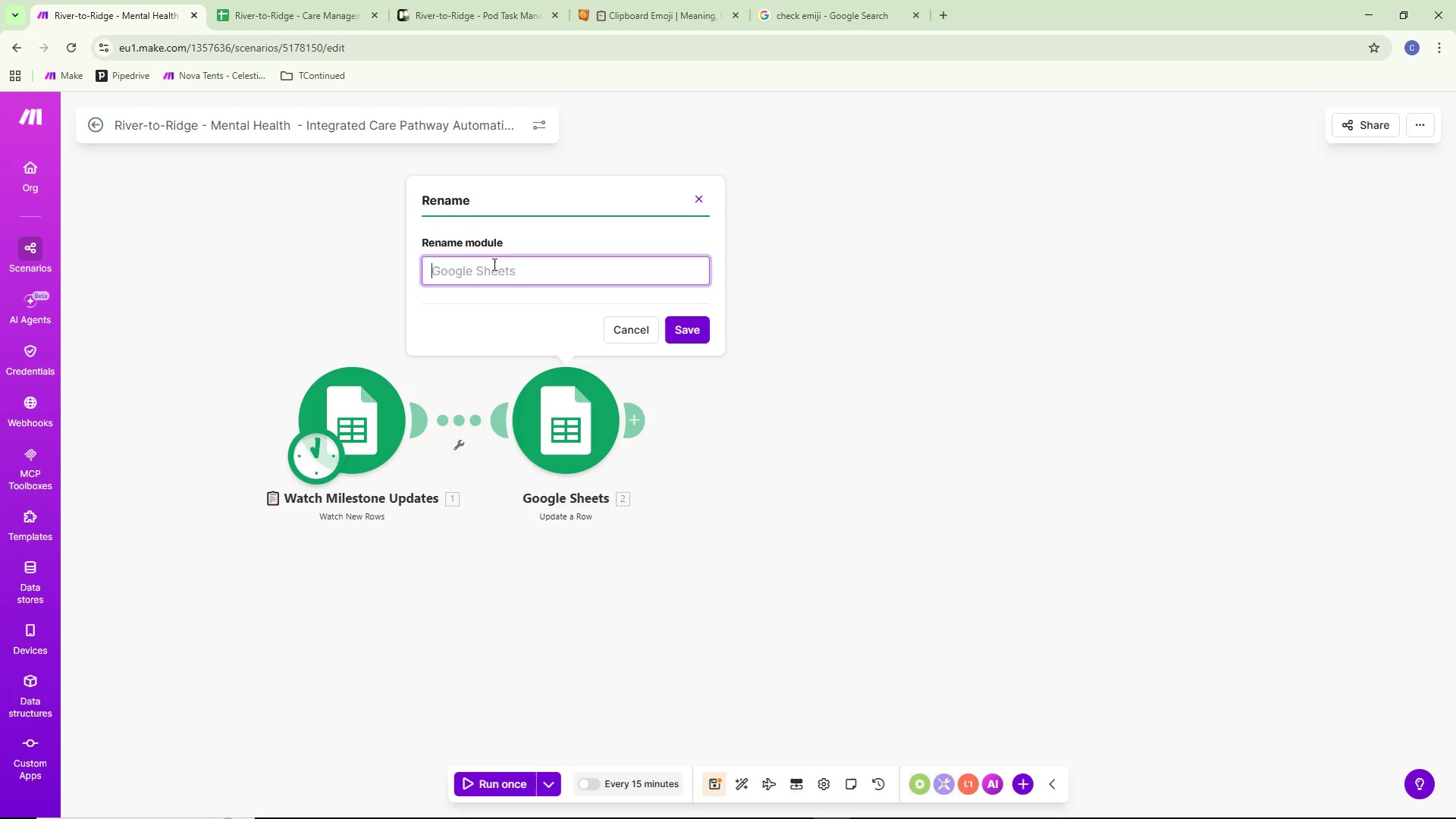 
key(Control+ControlLeft)
 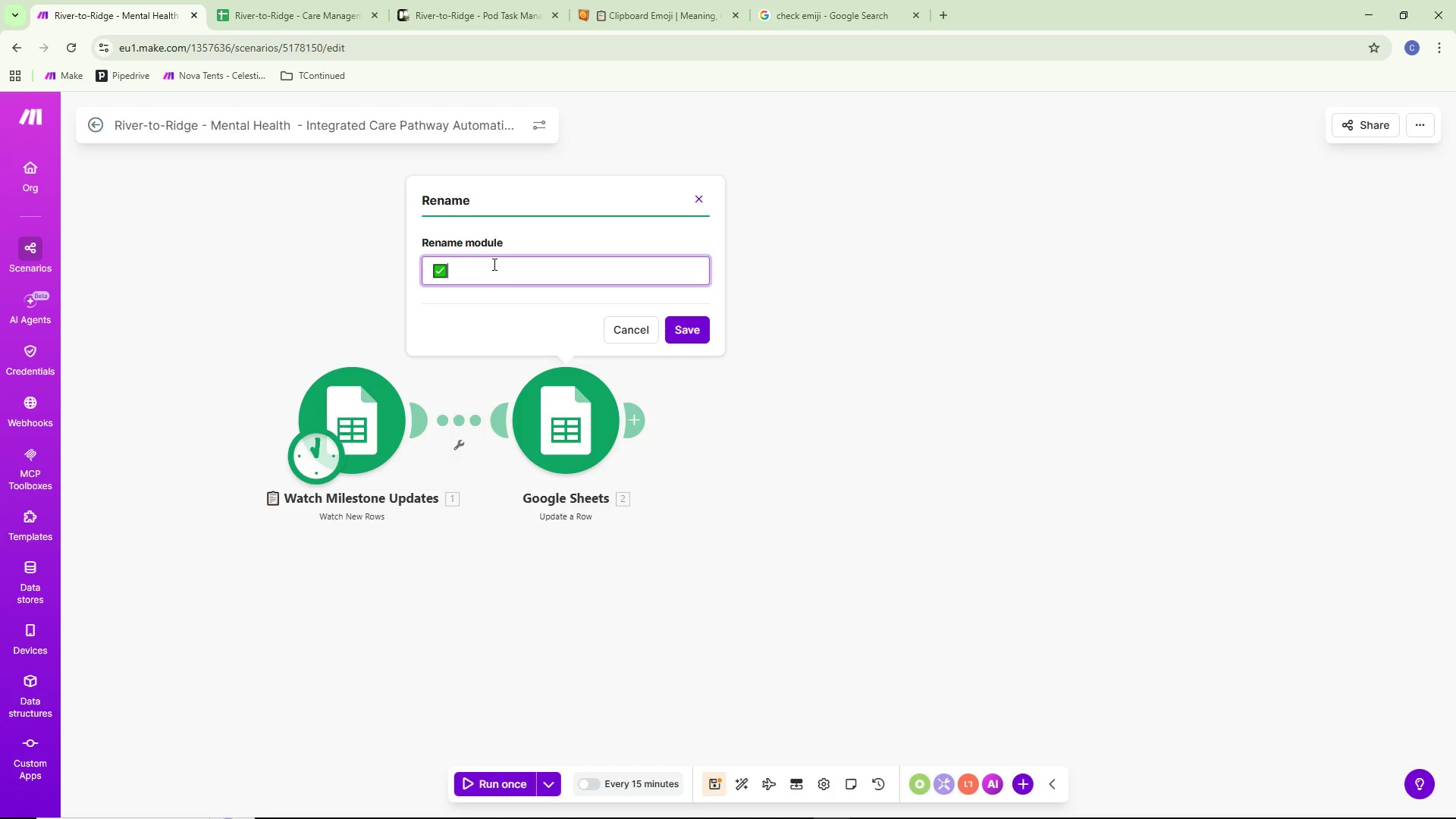 
key(Control+V)
 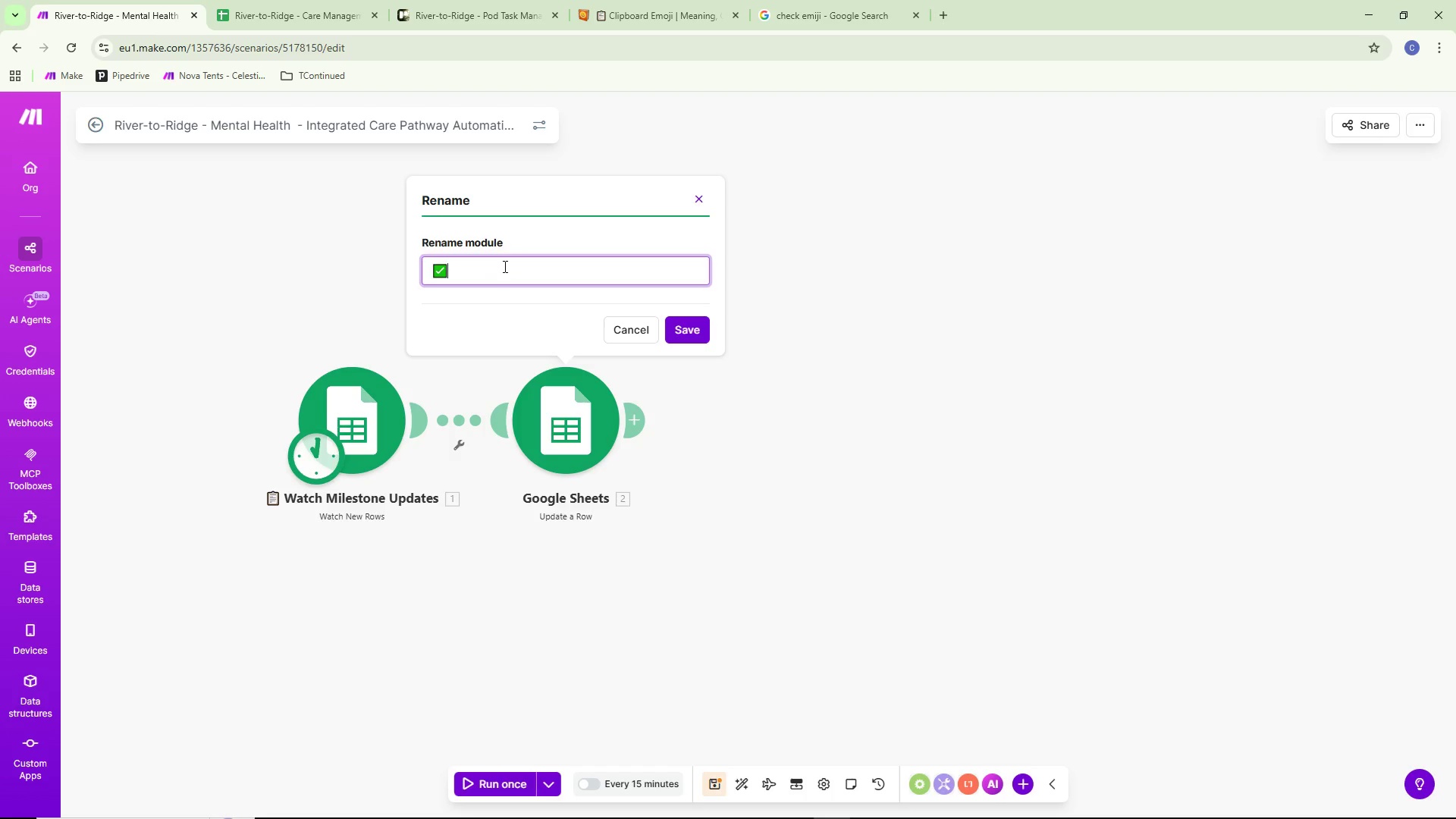 
type( Mark milestone)
 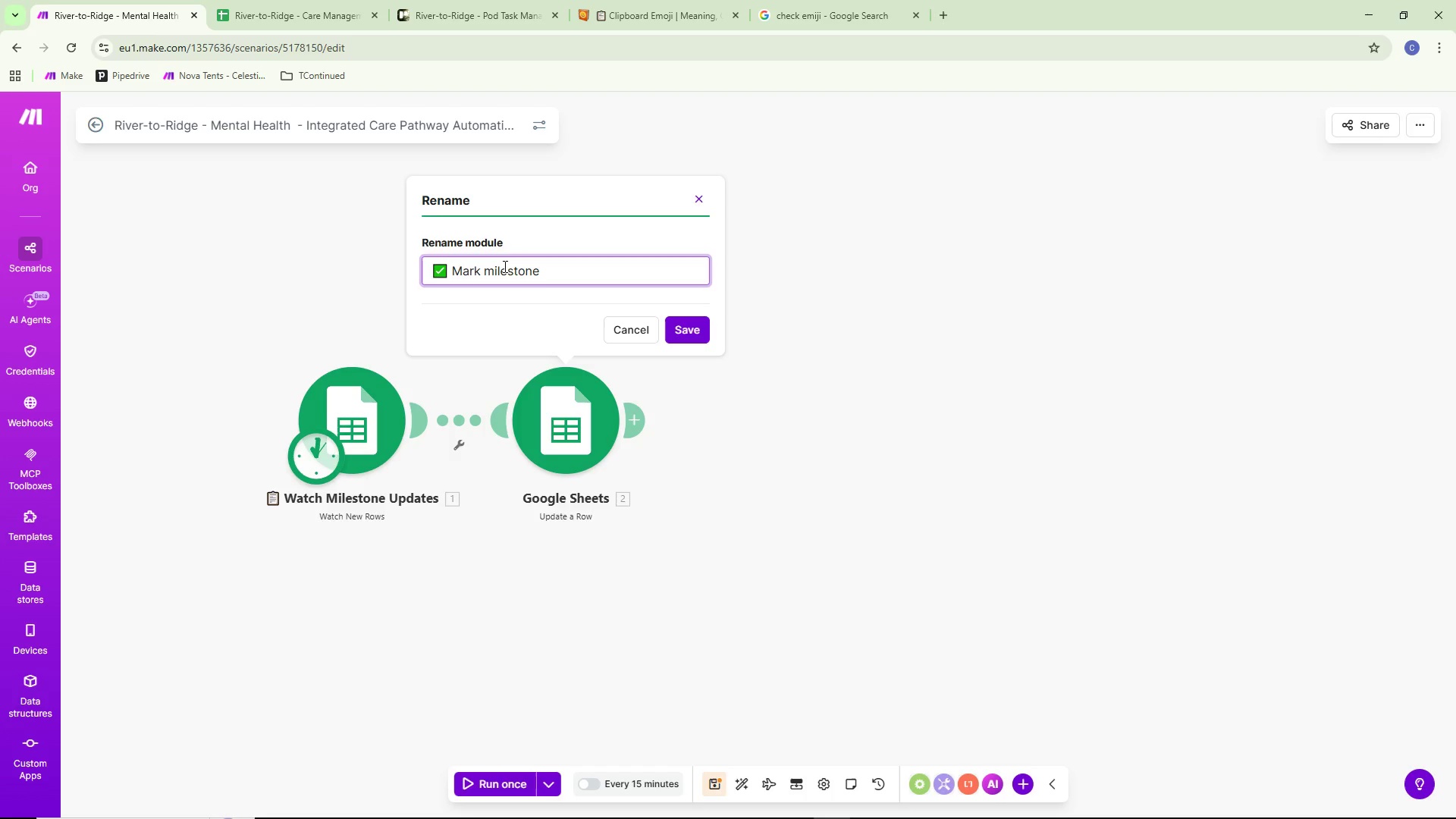 
key(Control+ControlLeft)
 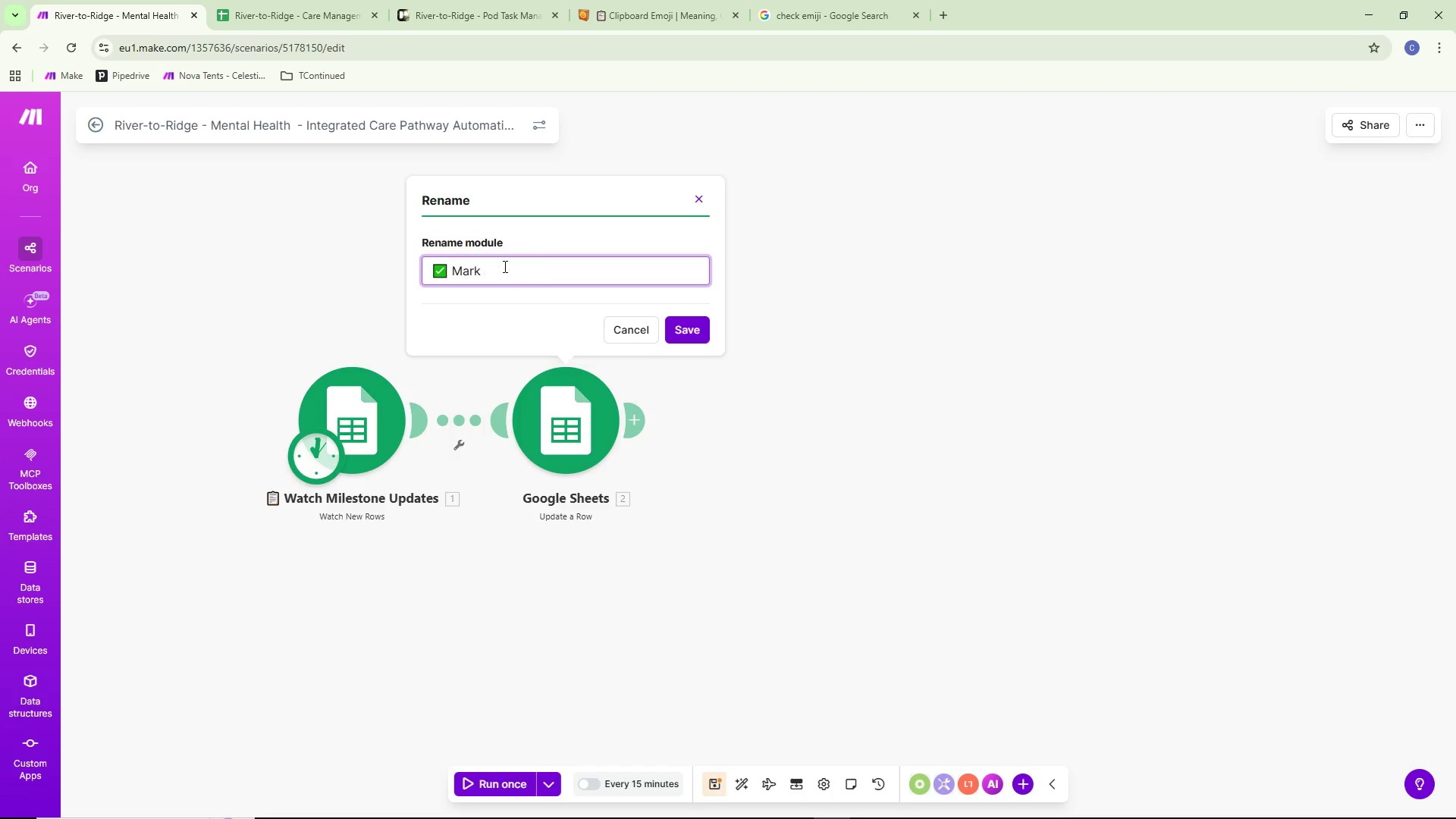 
key(Control+Backspace)
 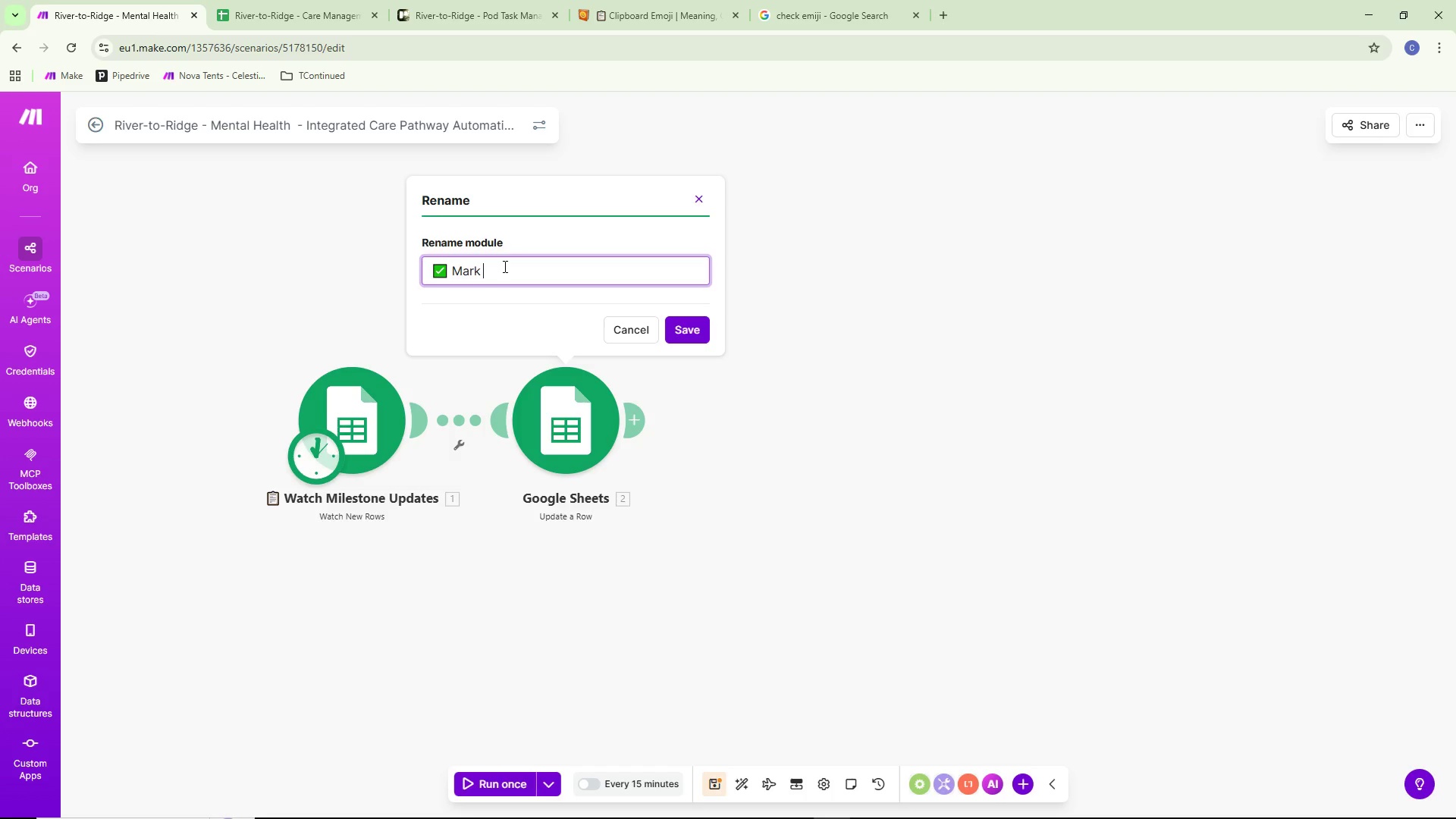 
type(Milestone as Procew)
key(Backspace)
key(Backspace)
type(essing)
 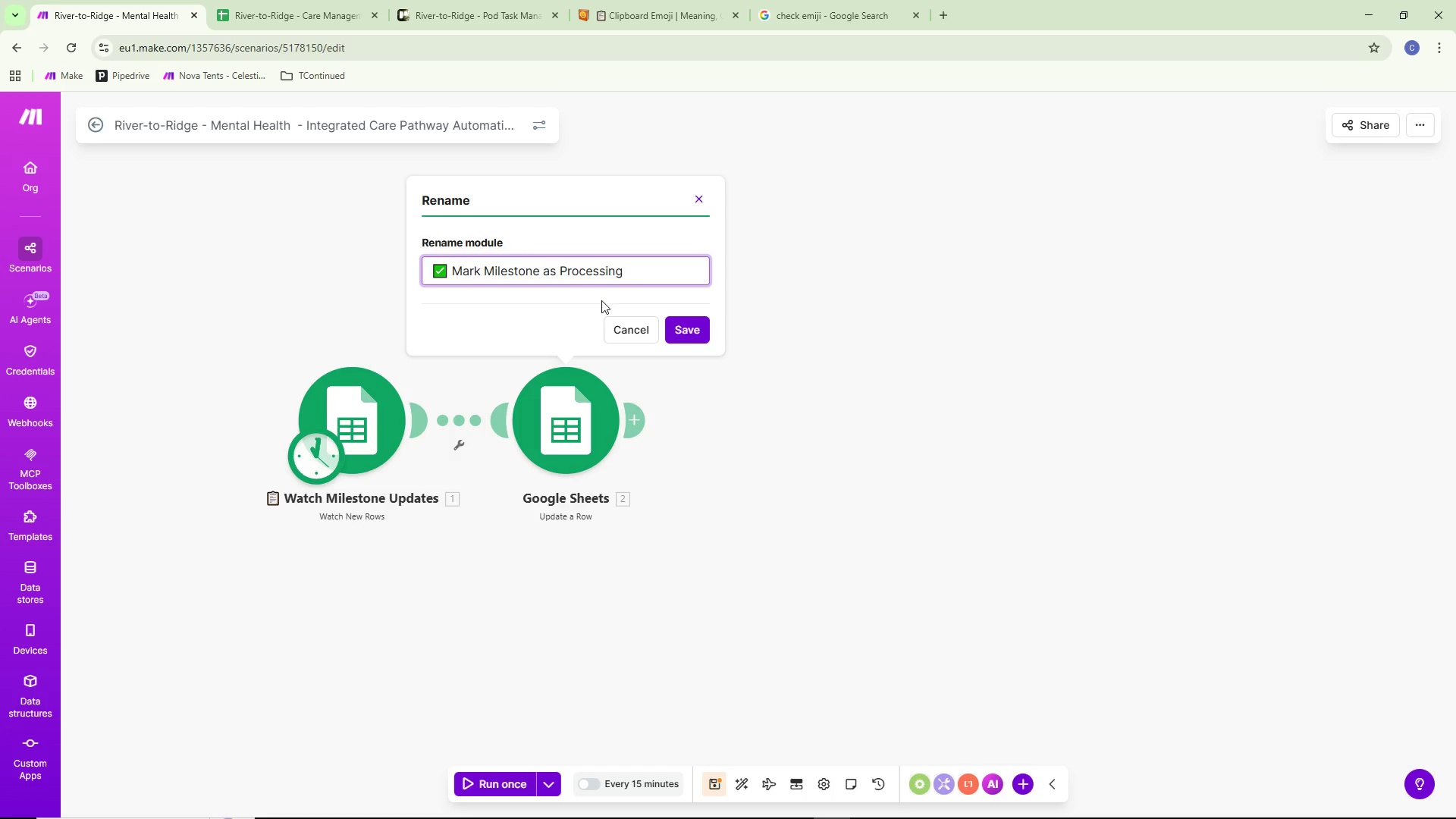 
left_click([696, 321])
 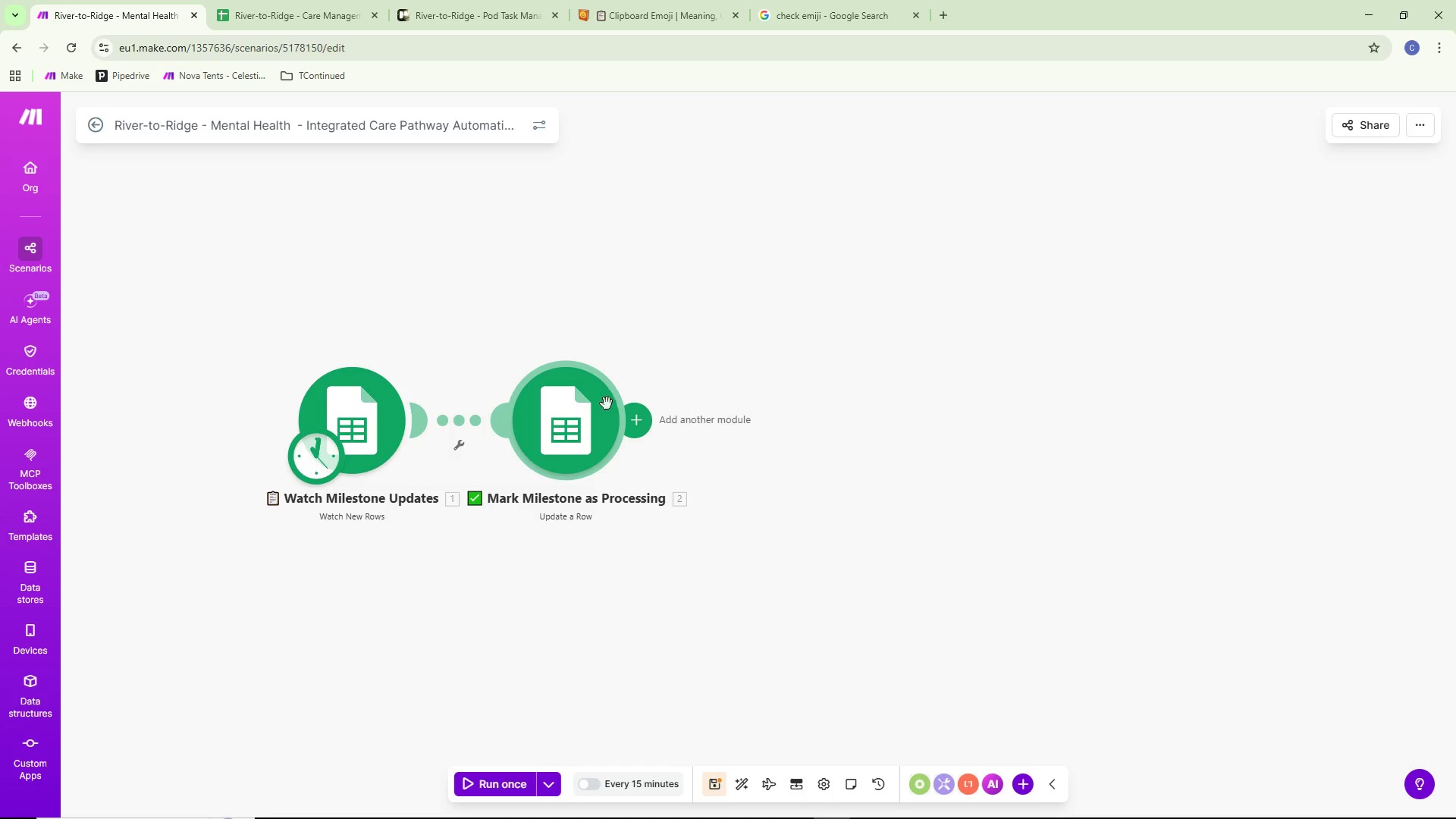 
left_click_drag(start_coordinate=[590, 403], to_coordinate=[605, 407])
 